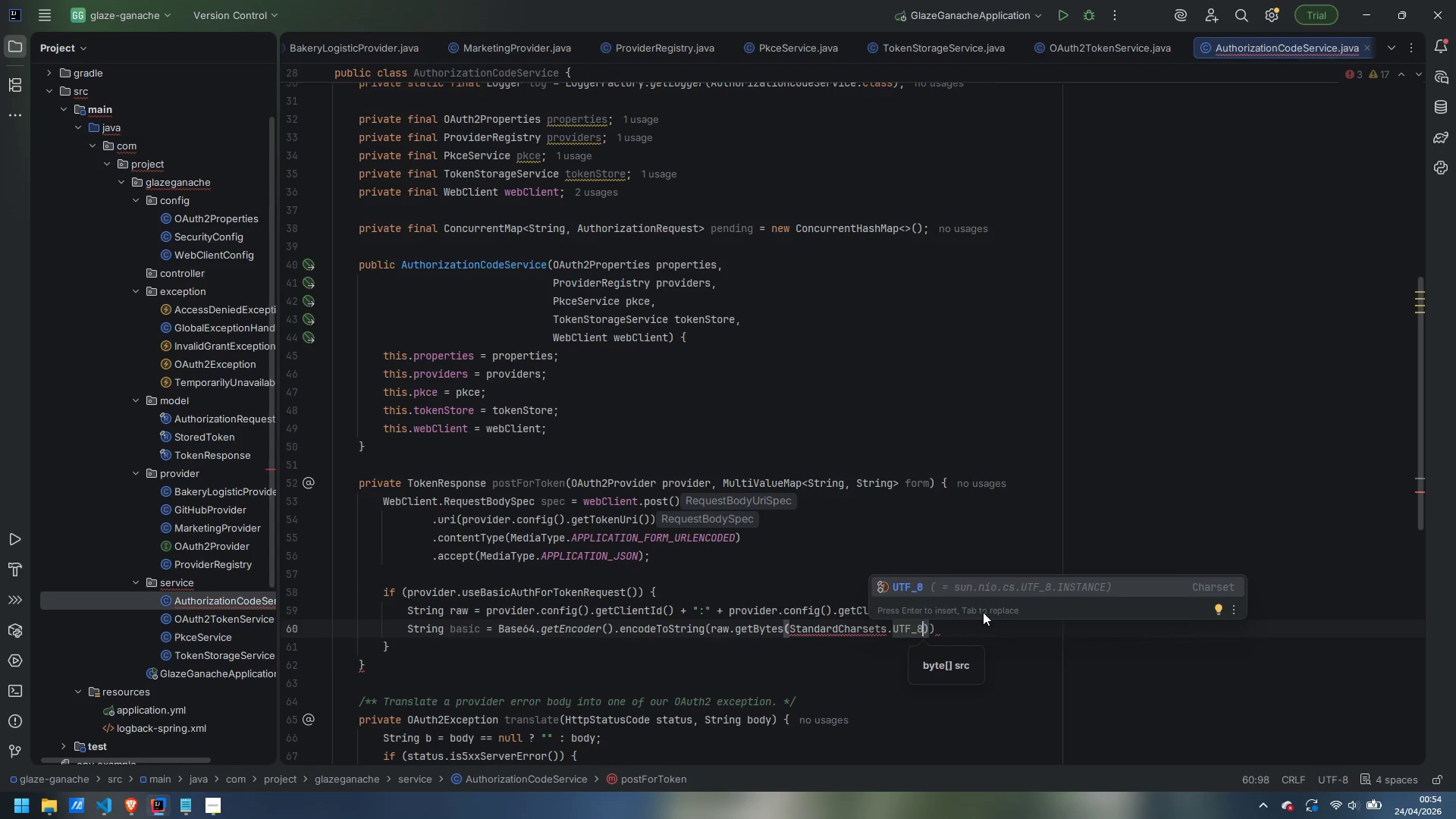 
key(ArrowRight)
 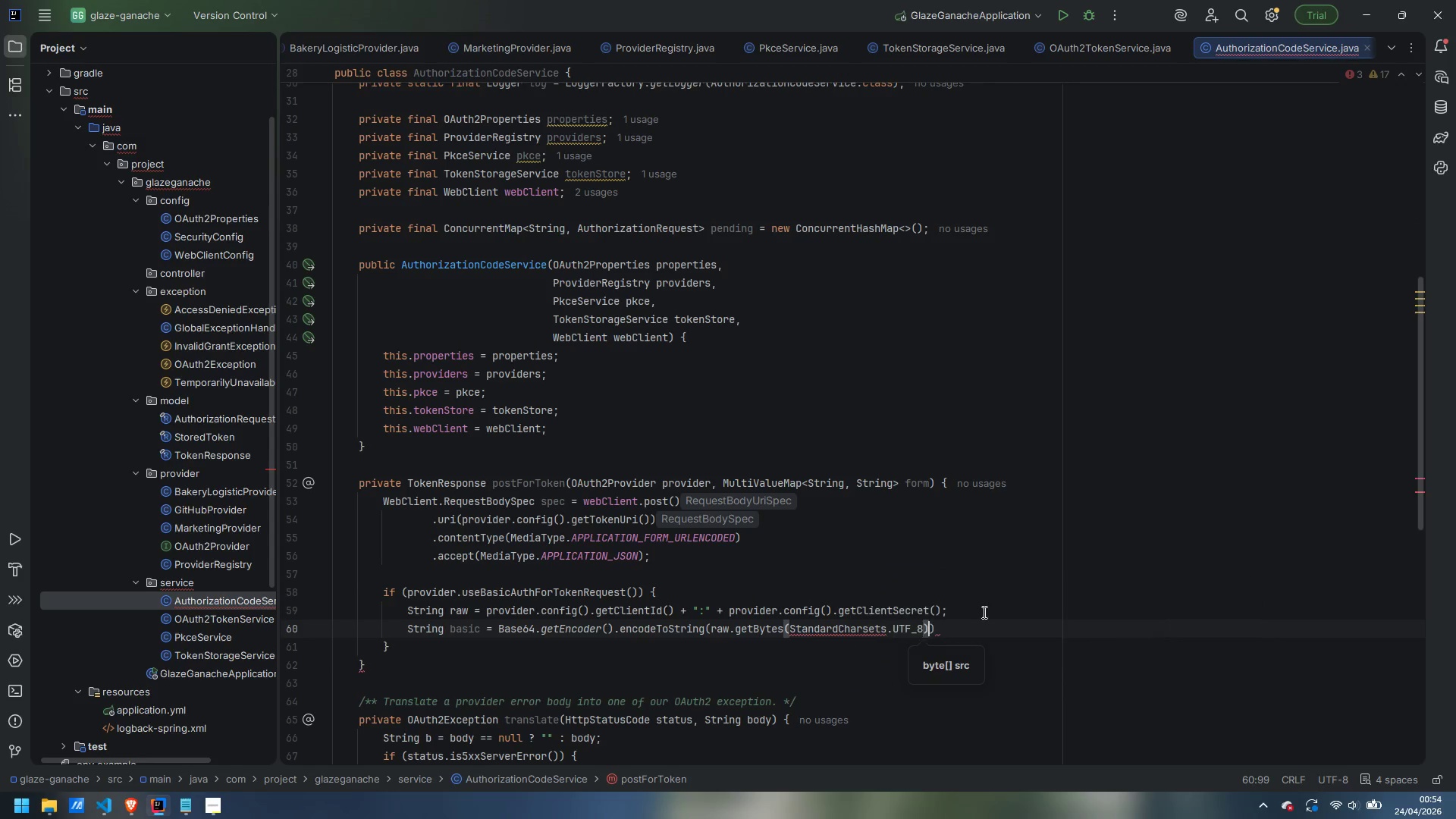 
key(ArrowRight)
 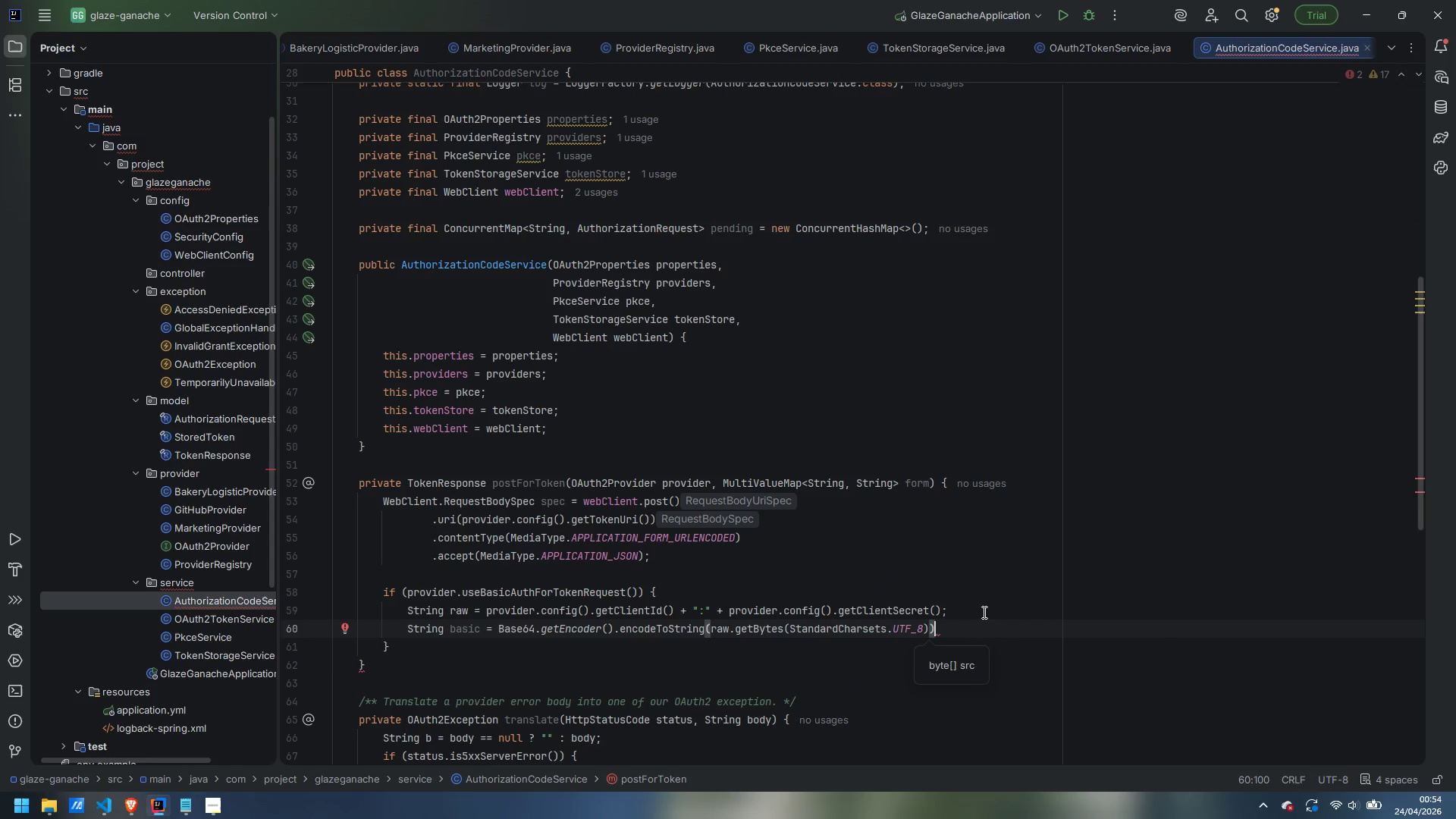 
key(Semicolon)
 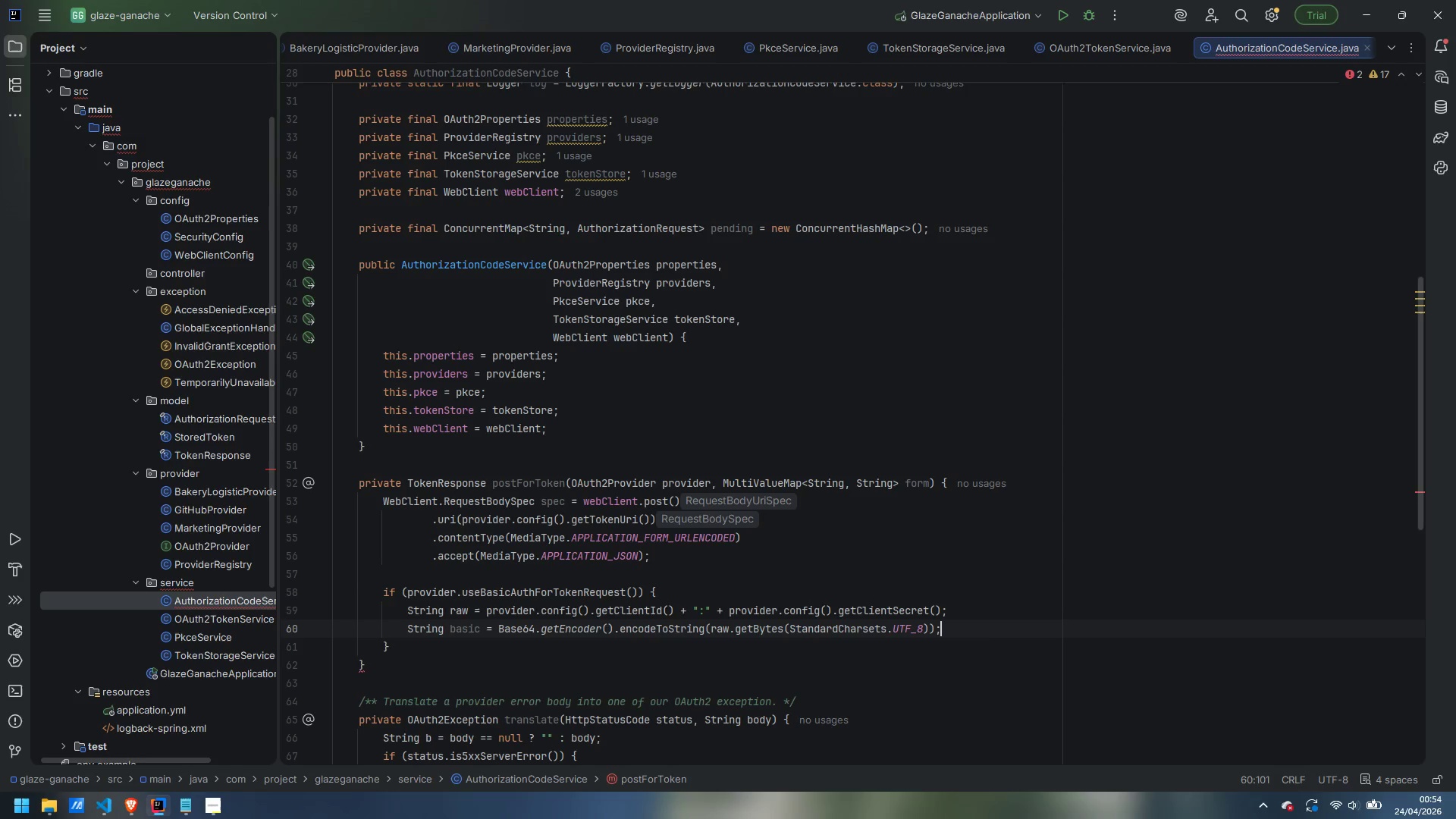 
key(Enter)
 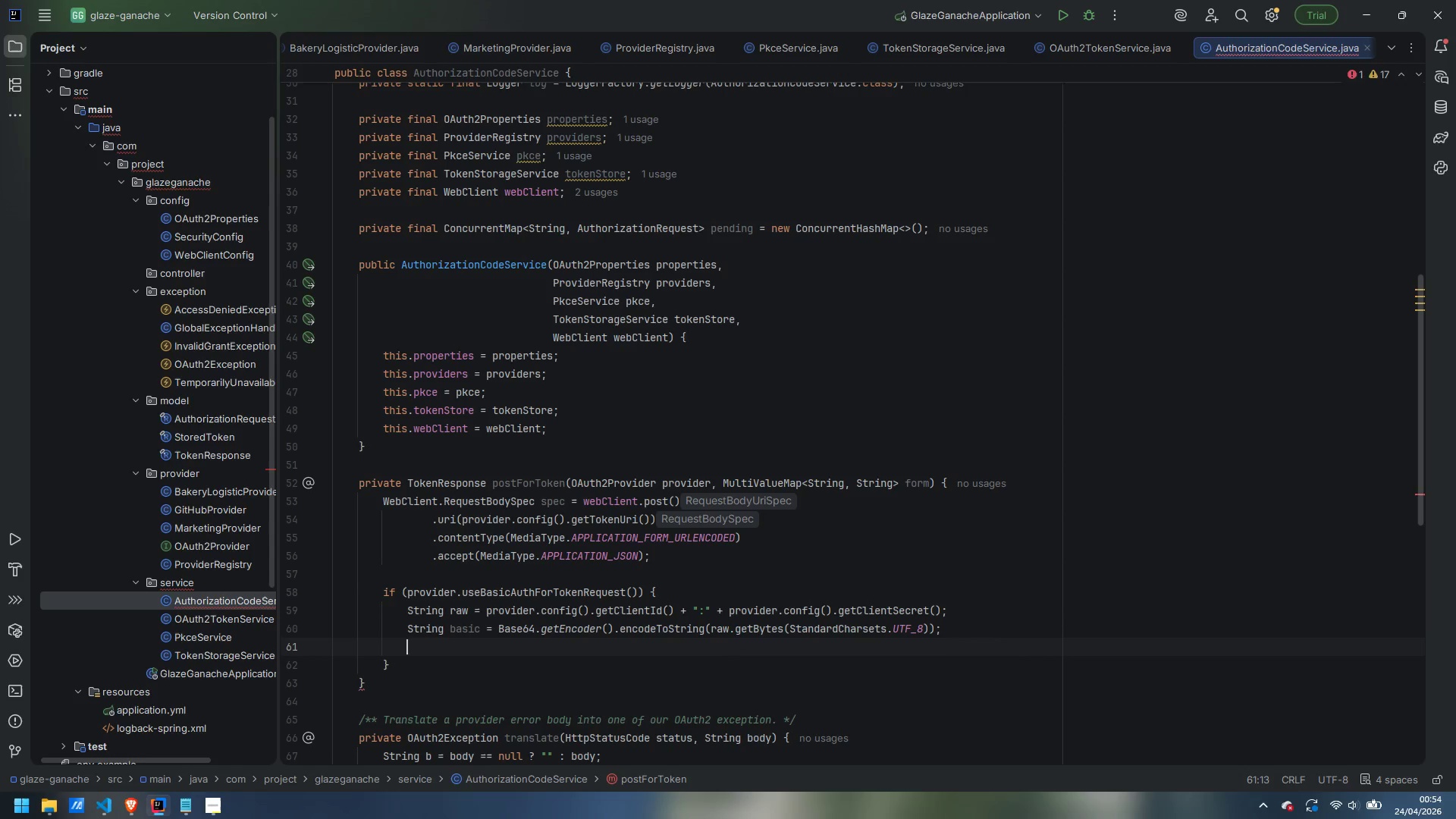 
type(spec = spec.header("Authorization)
 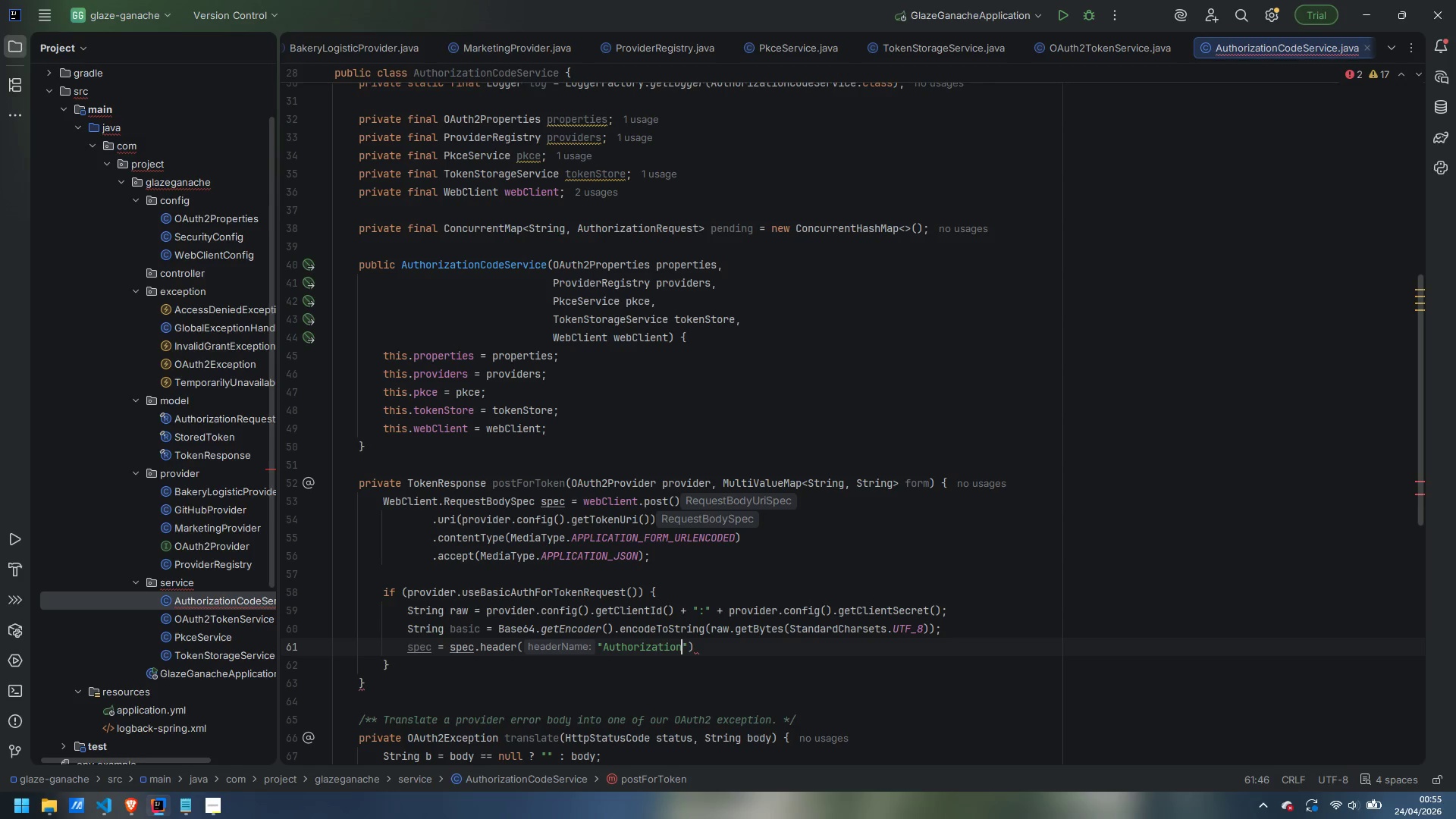 
key(ArrowRight)
 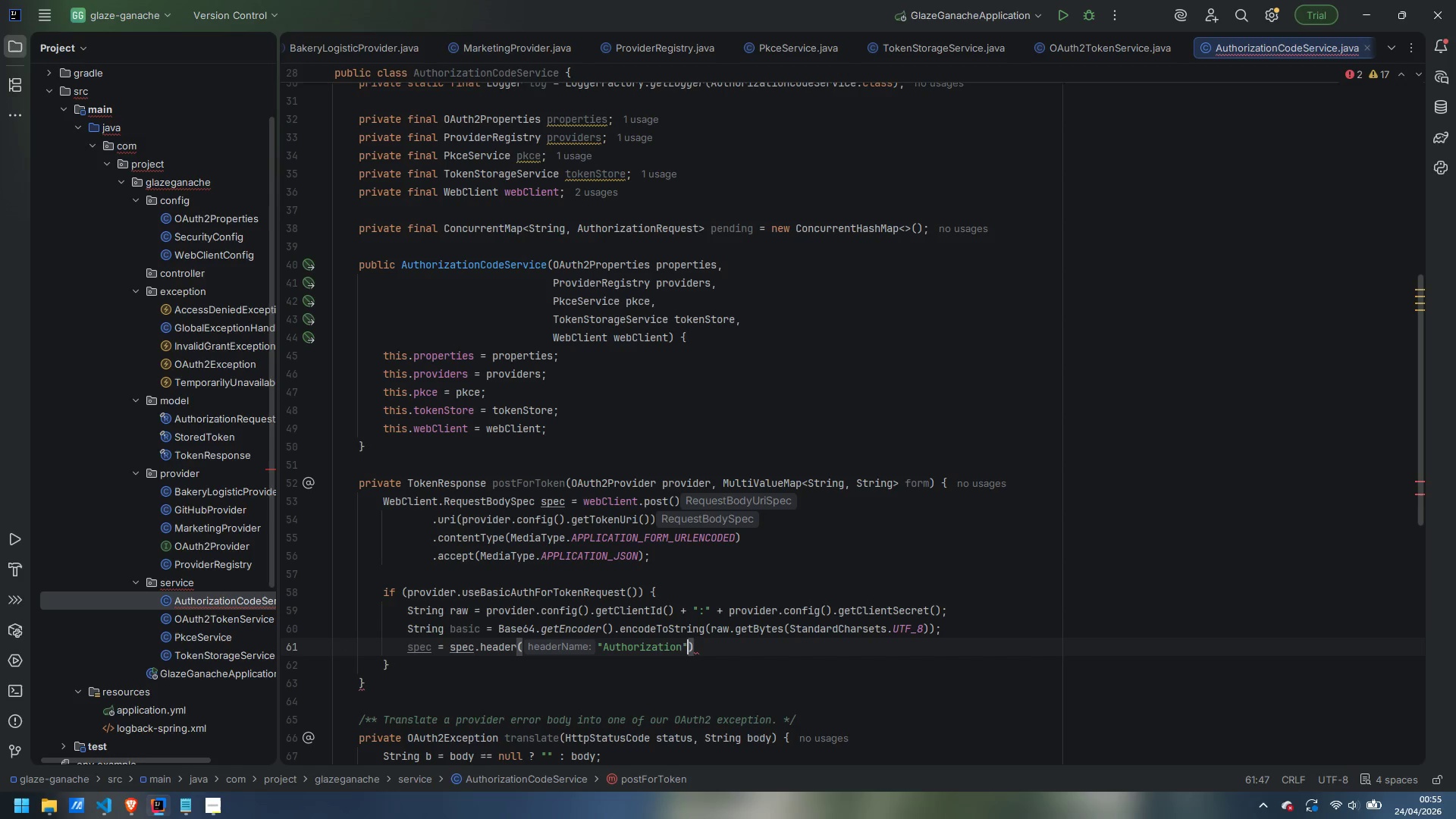 
type(, "Basic )
 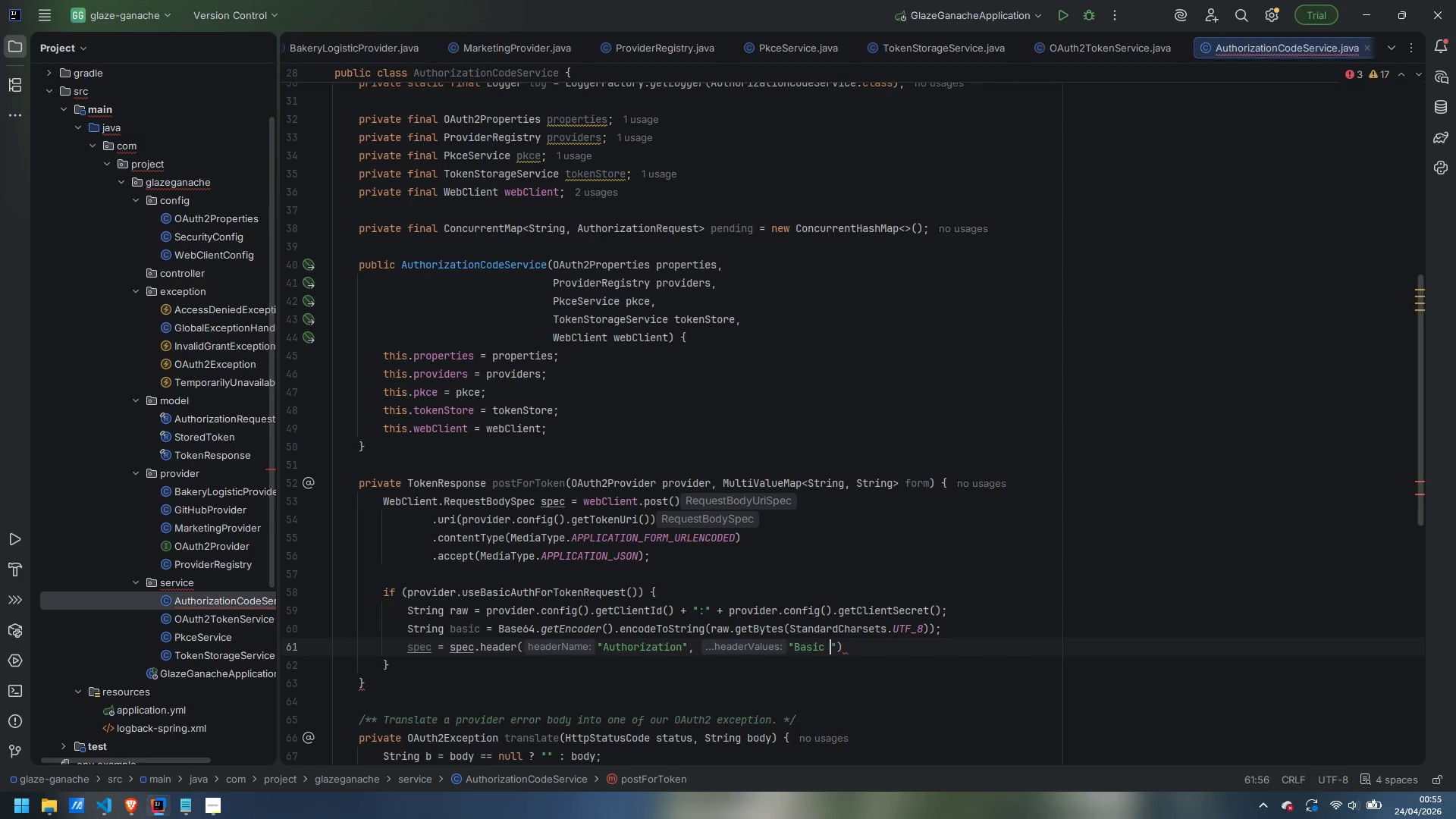 
 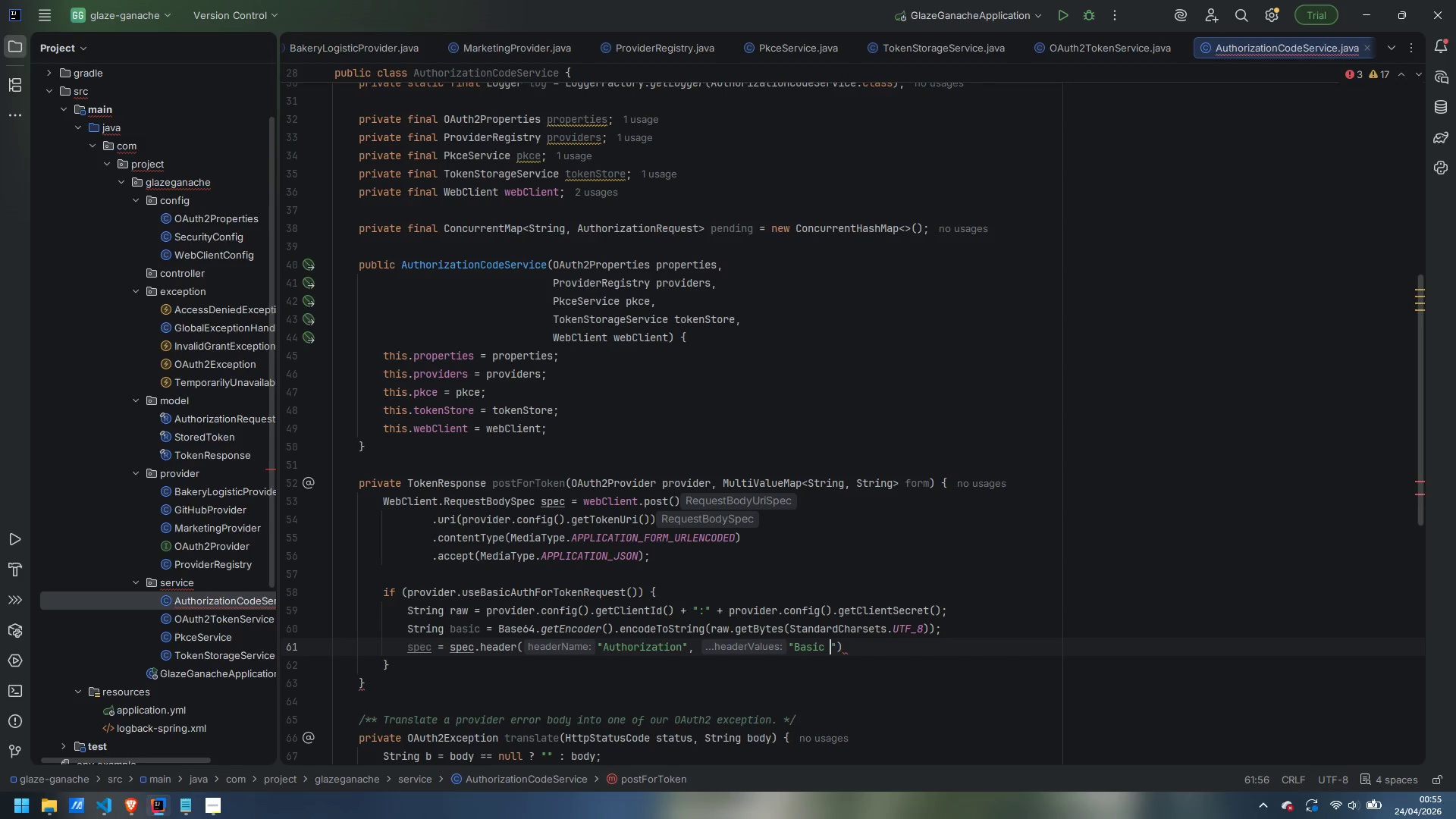 
key(ArrowRight)
 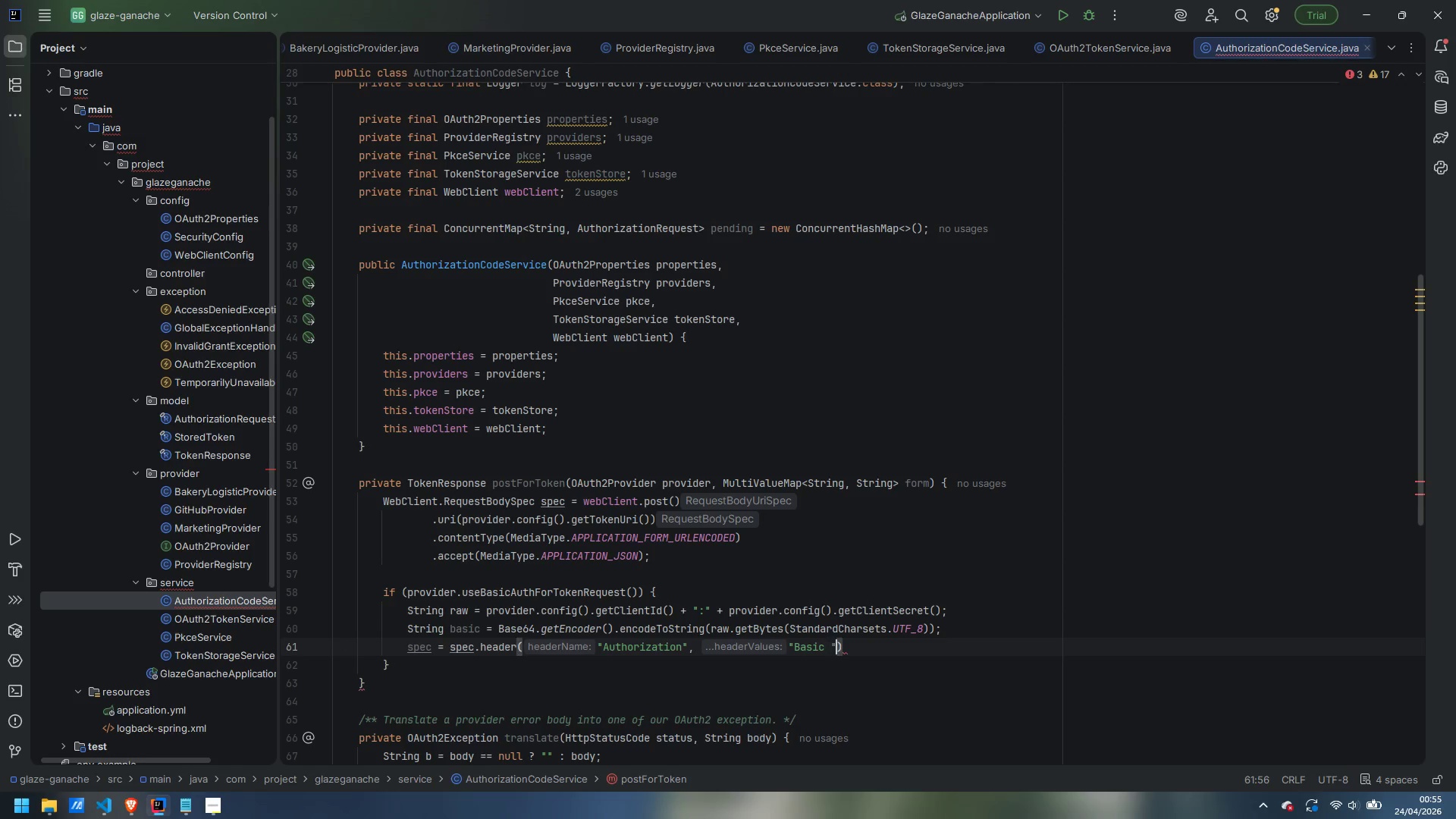 
type( + basic)
 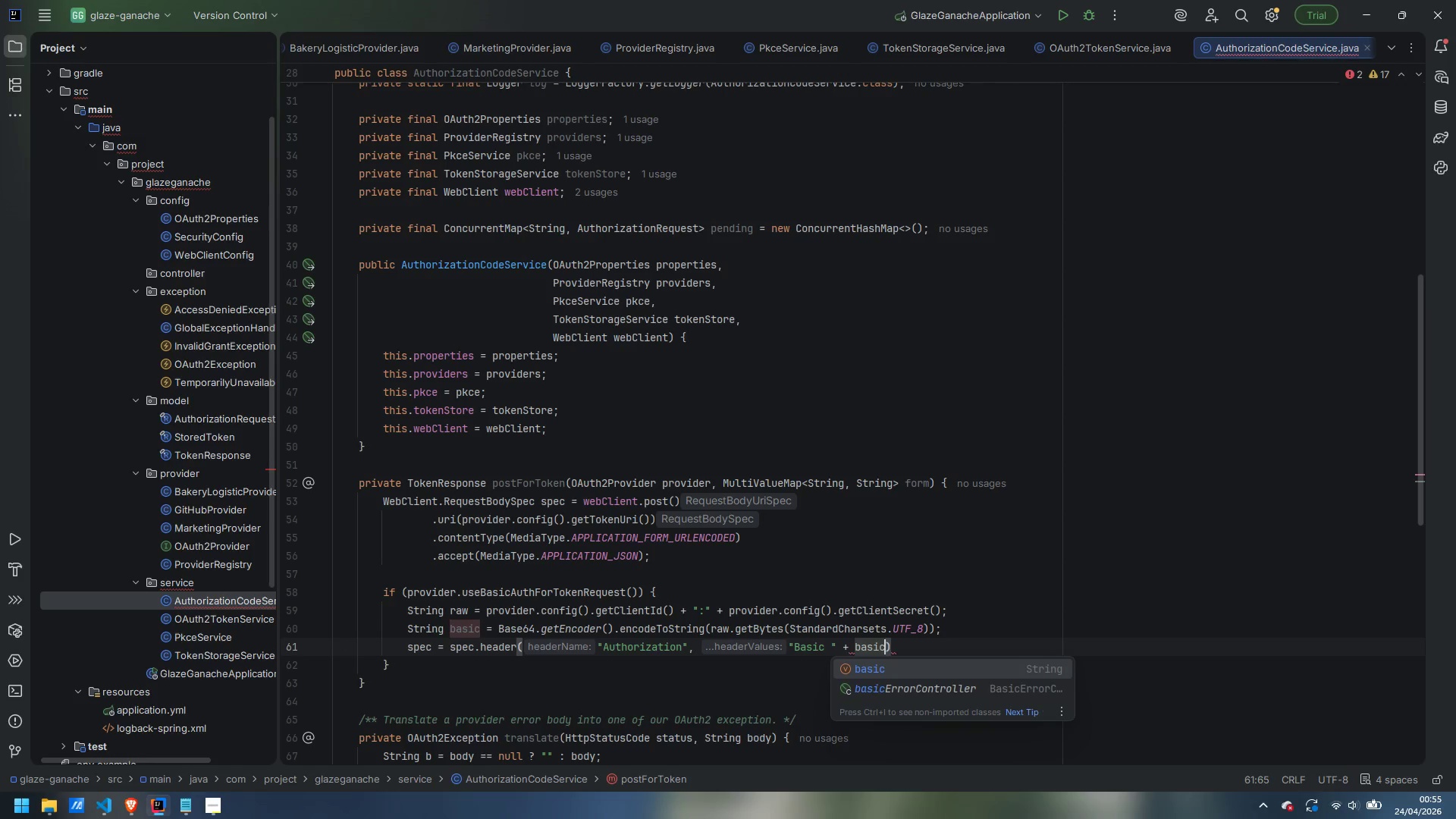 
 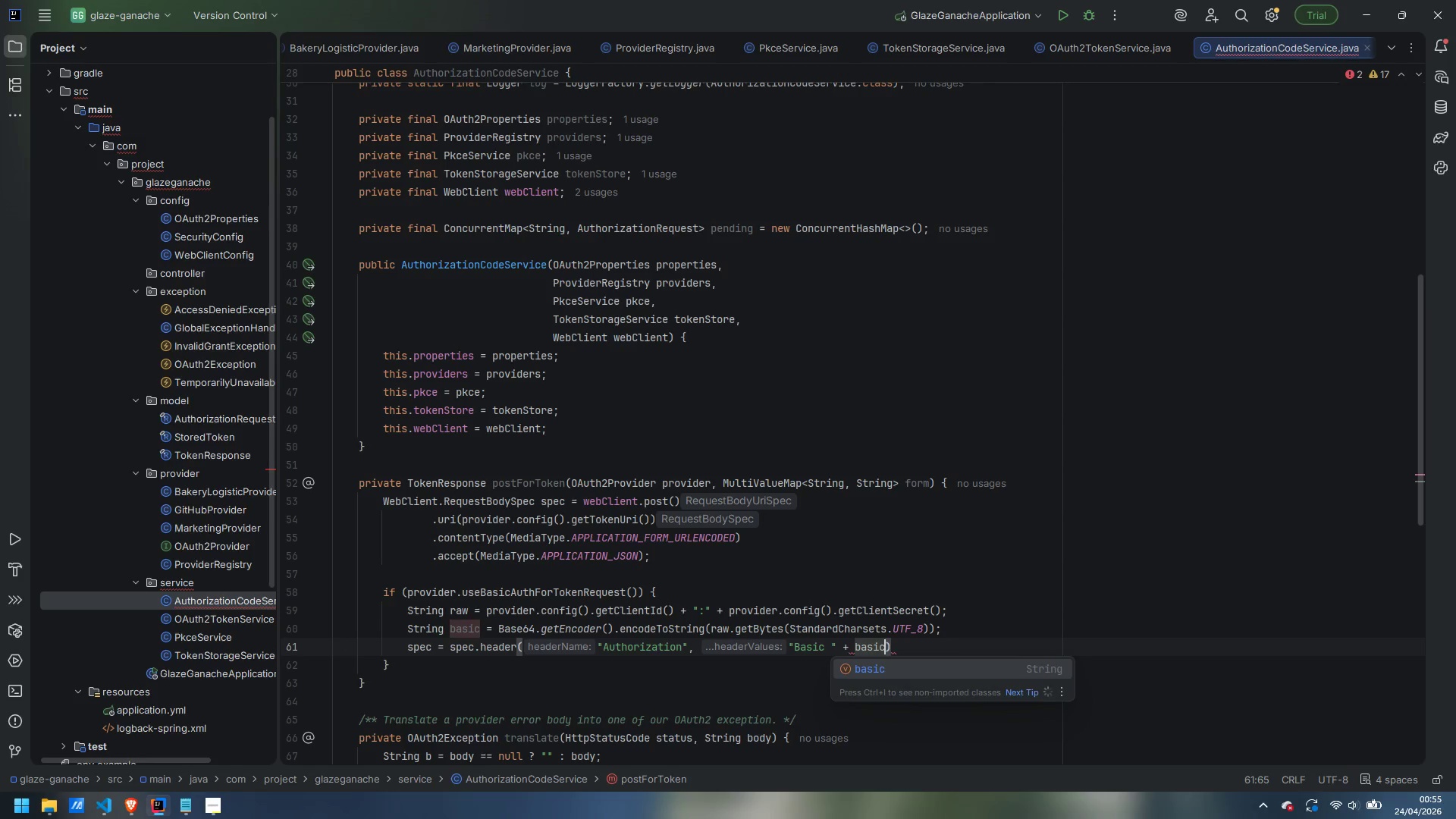 
key(ArrowRight)
 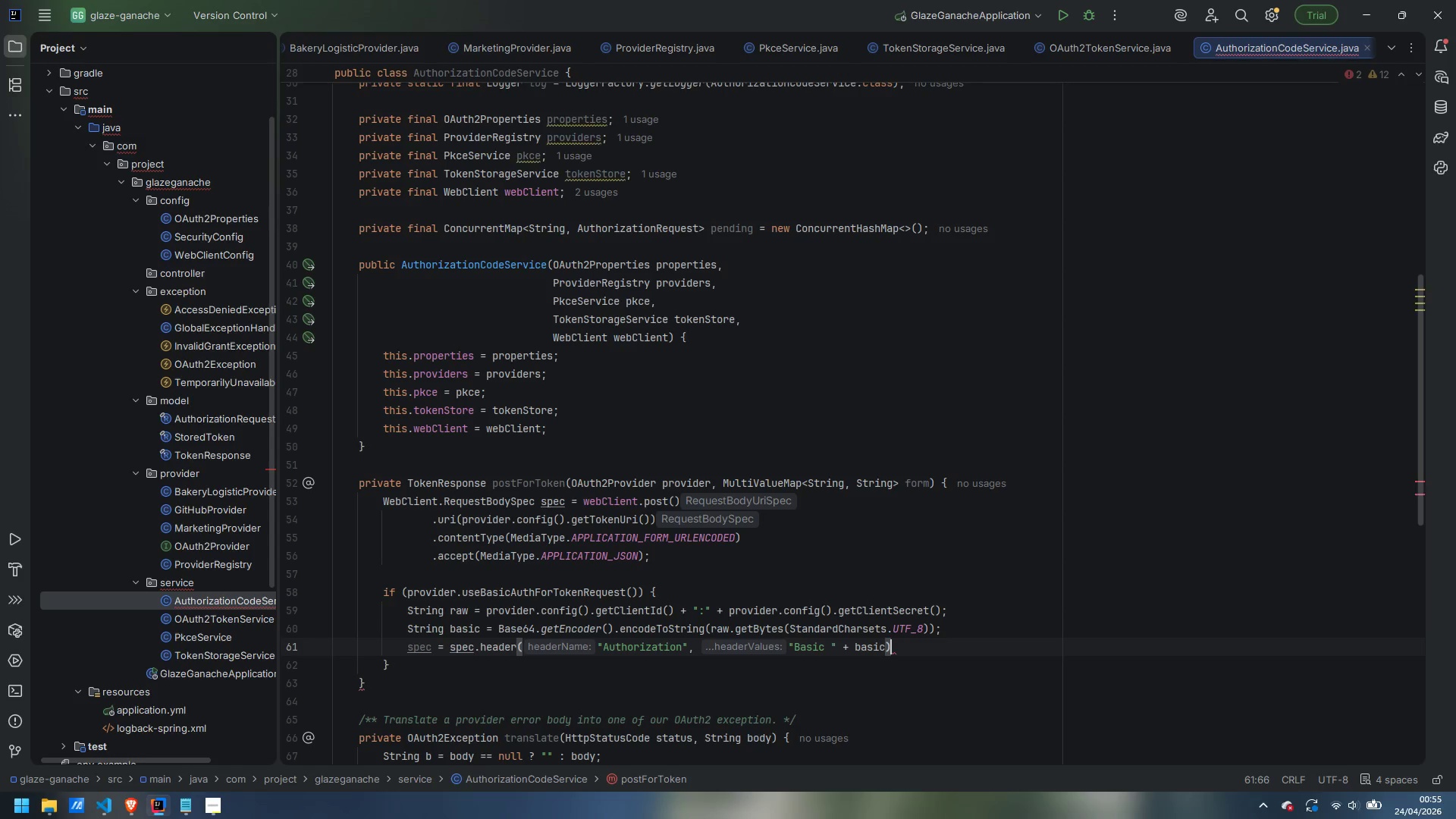 
key(Semicolon)
 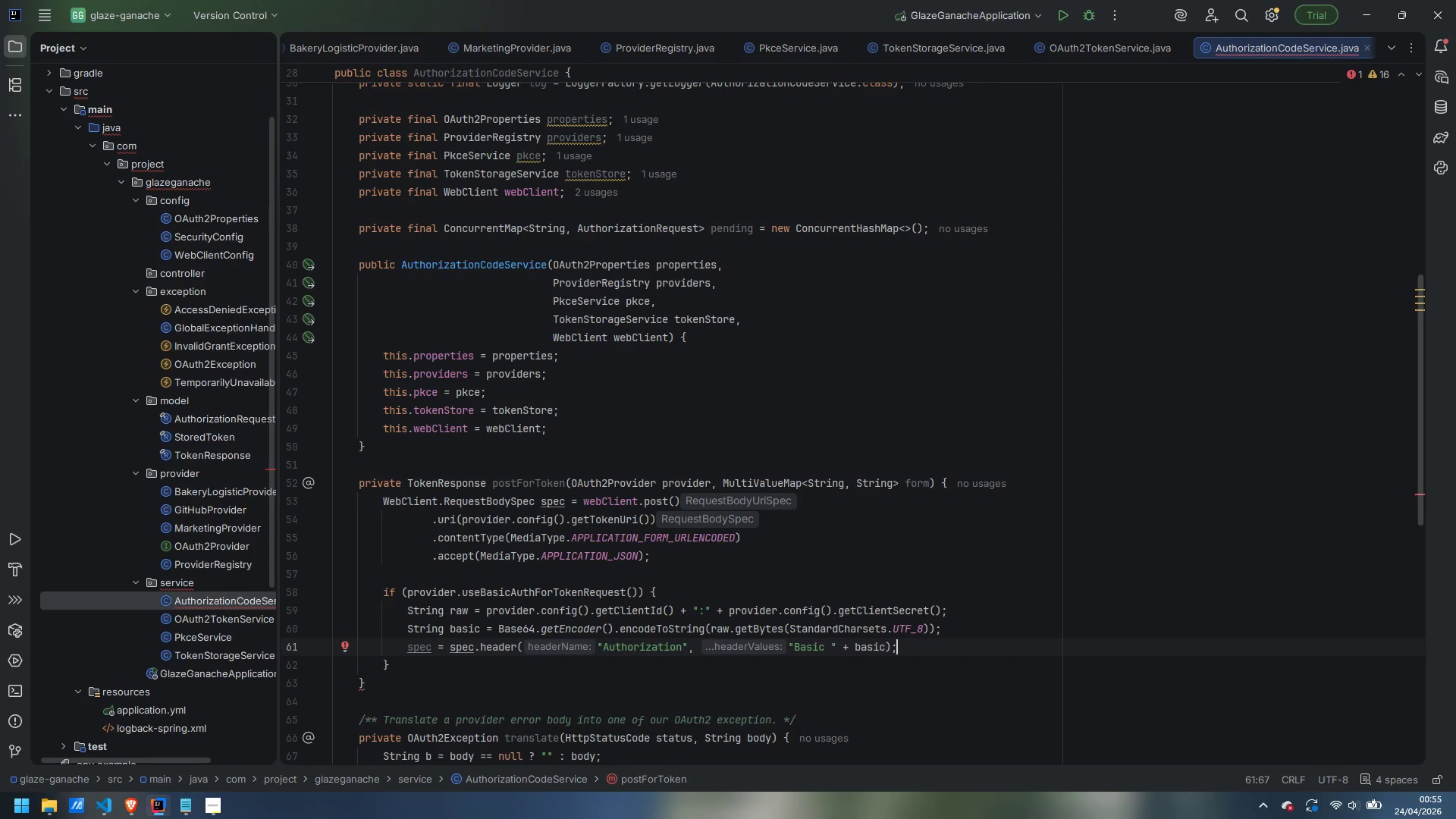 
key(ArrowDown)
 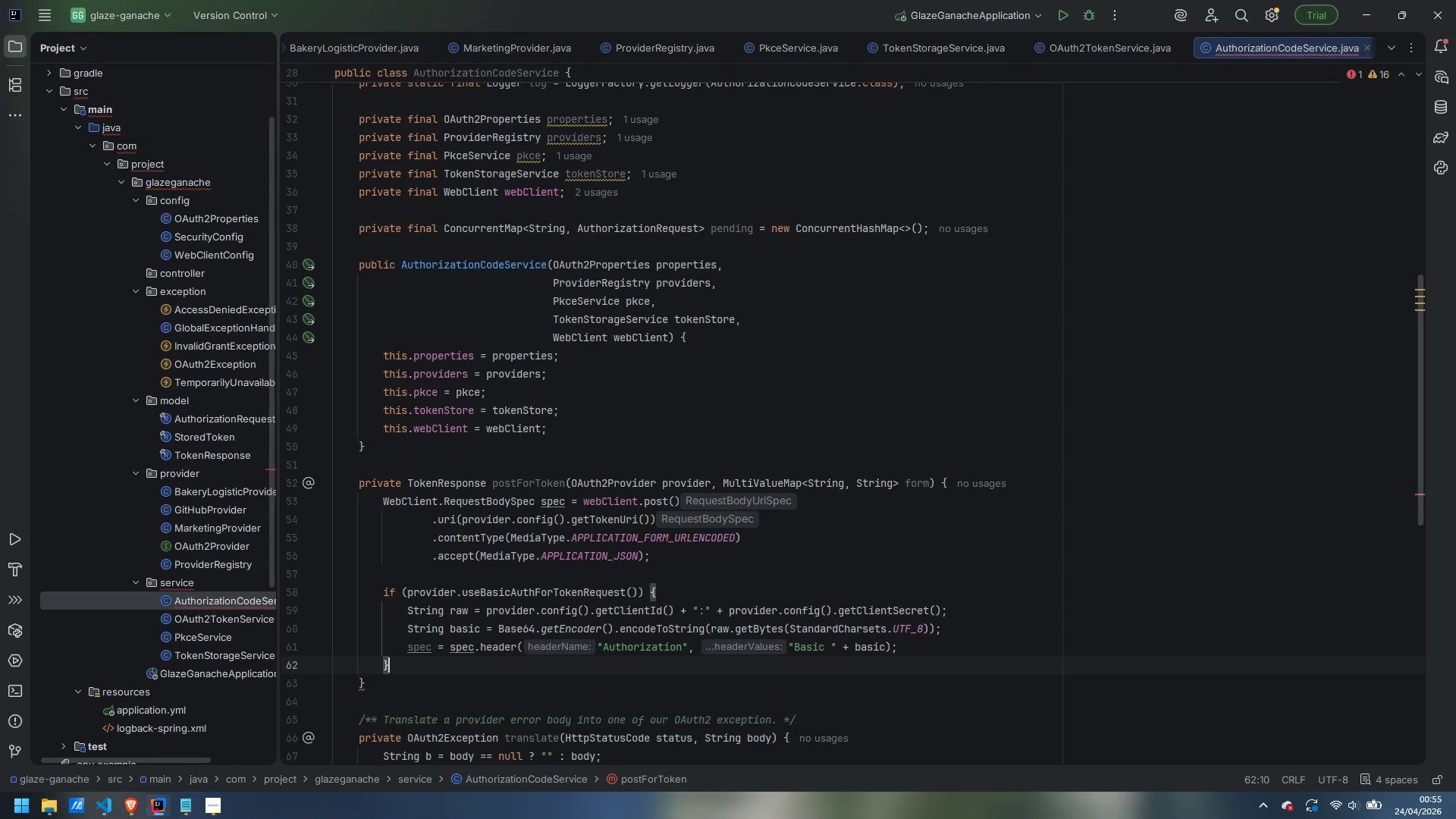 
type( else {)
 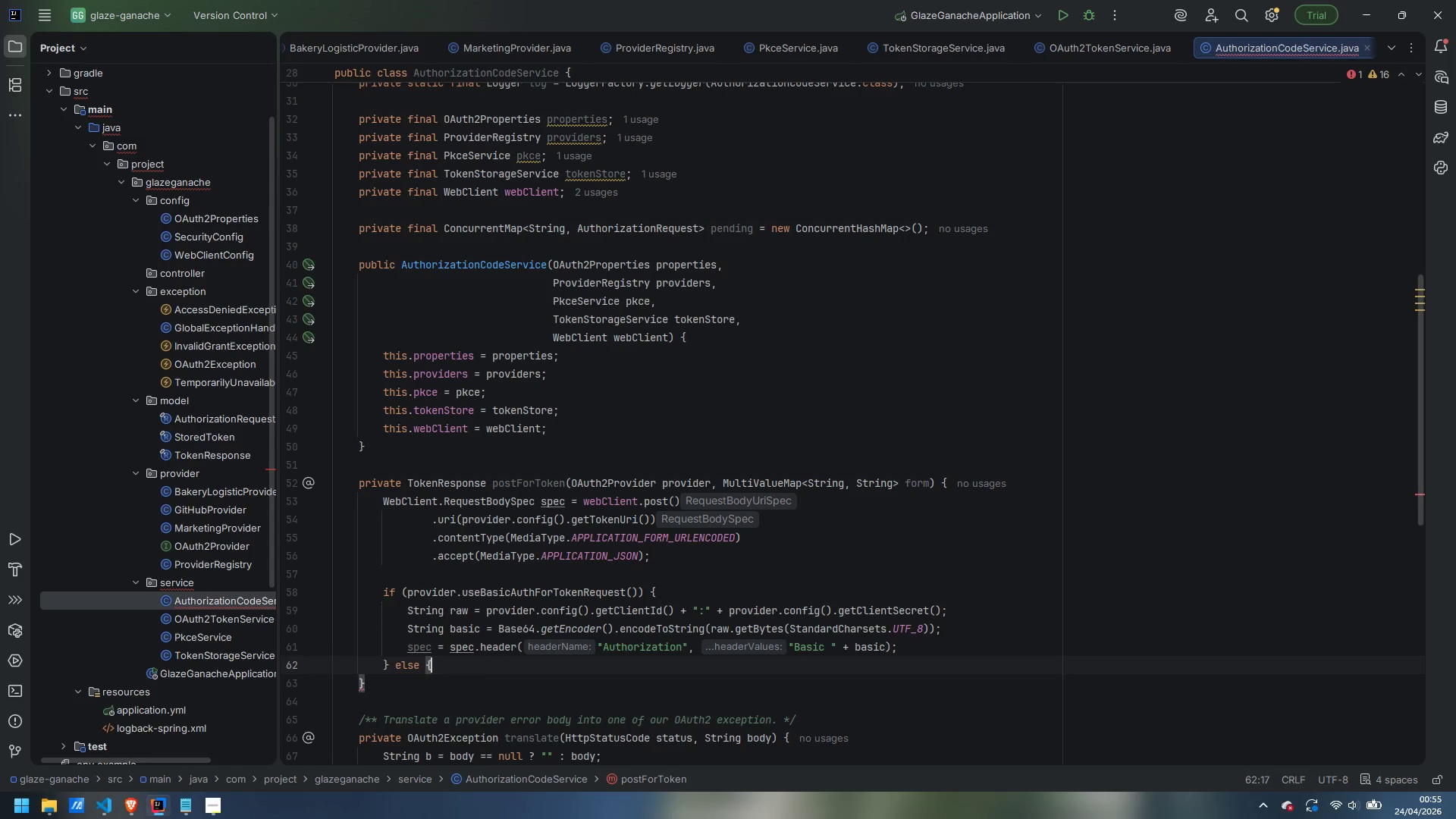 
key(Enter)
 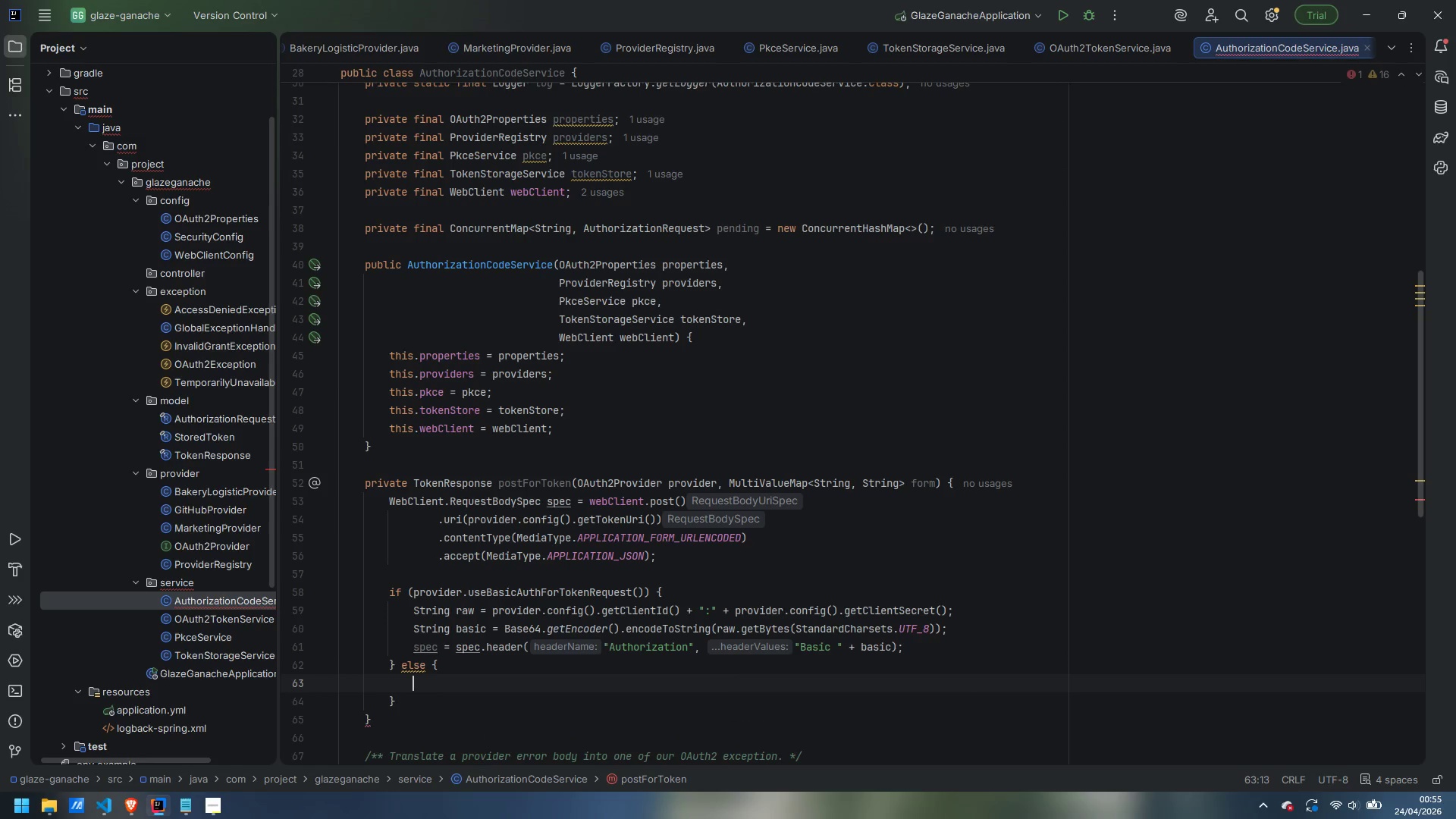 
type(form.add)
 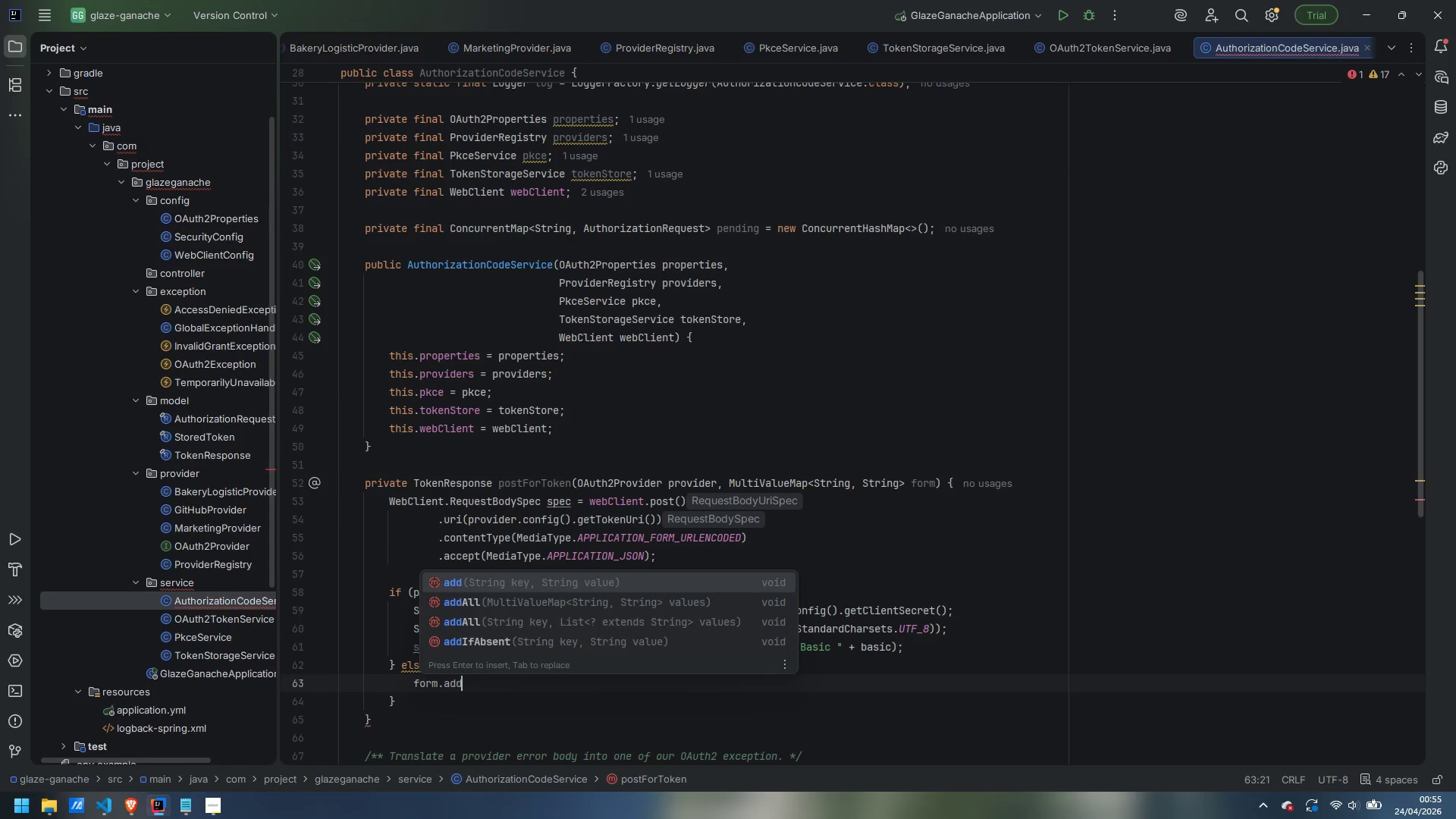 
key(Enter)
 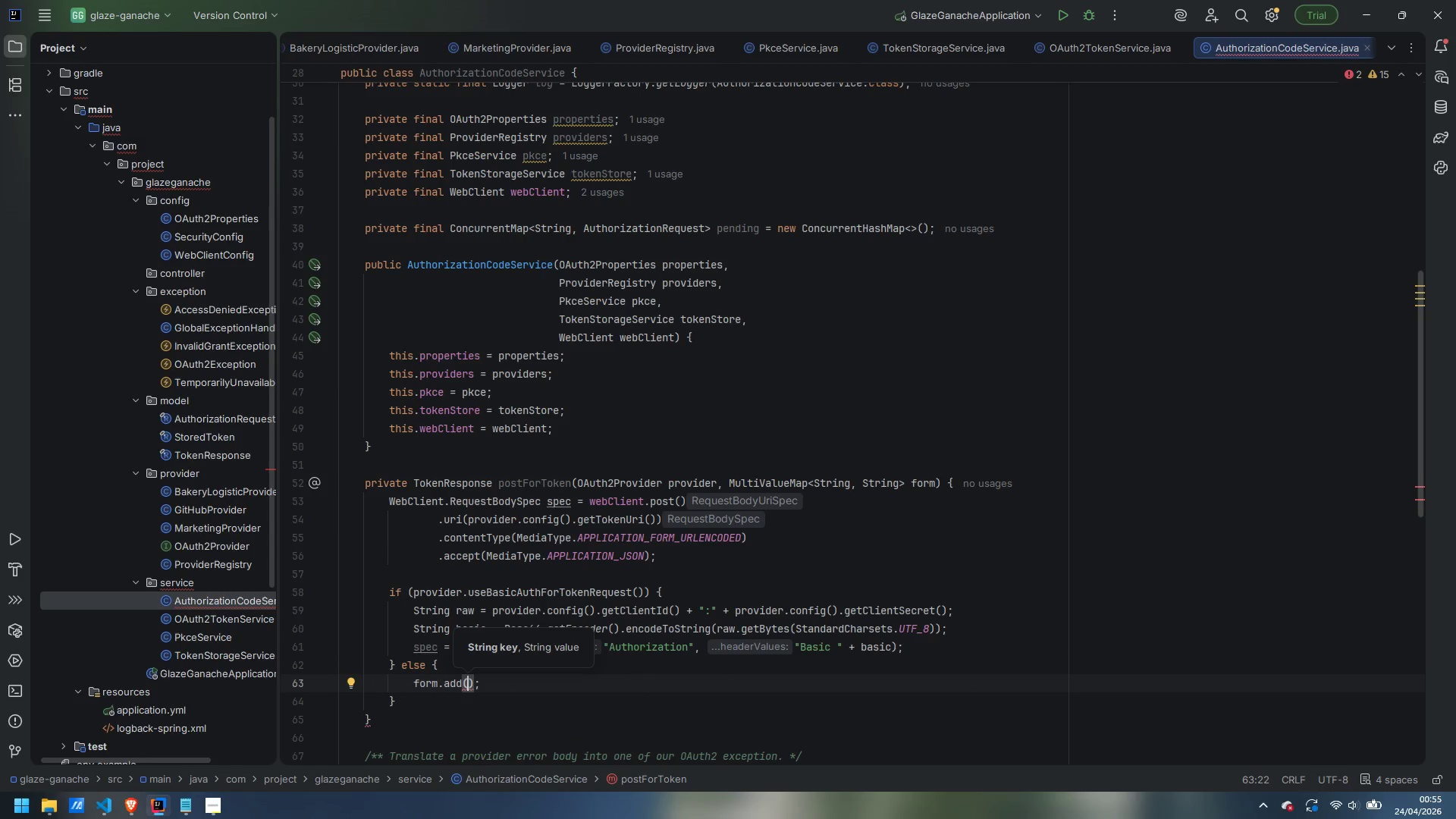 
type("client_id)
 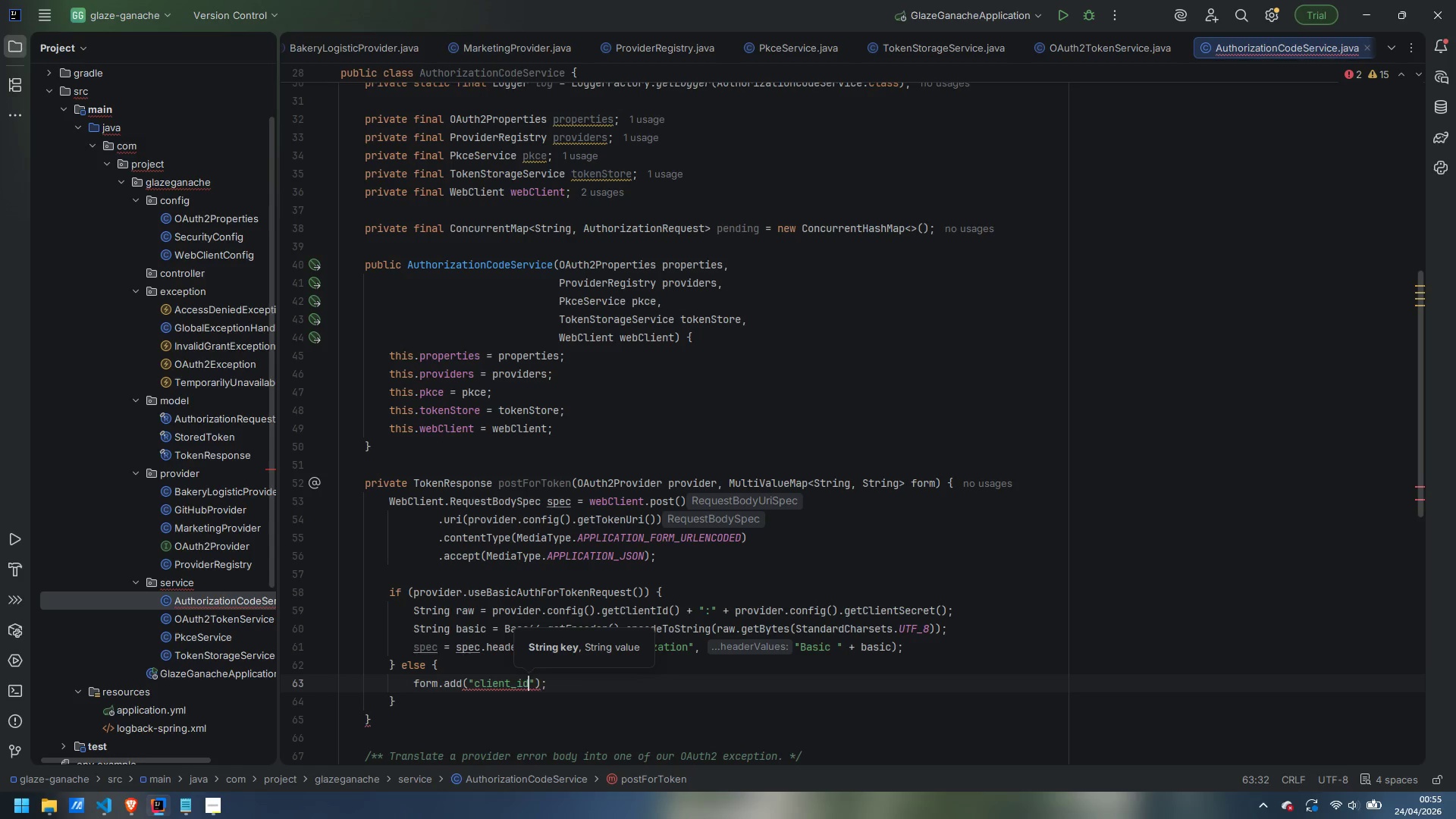 
 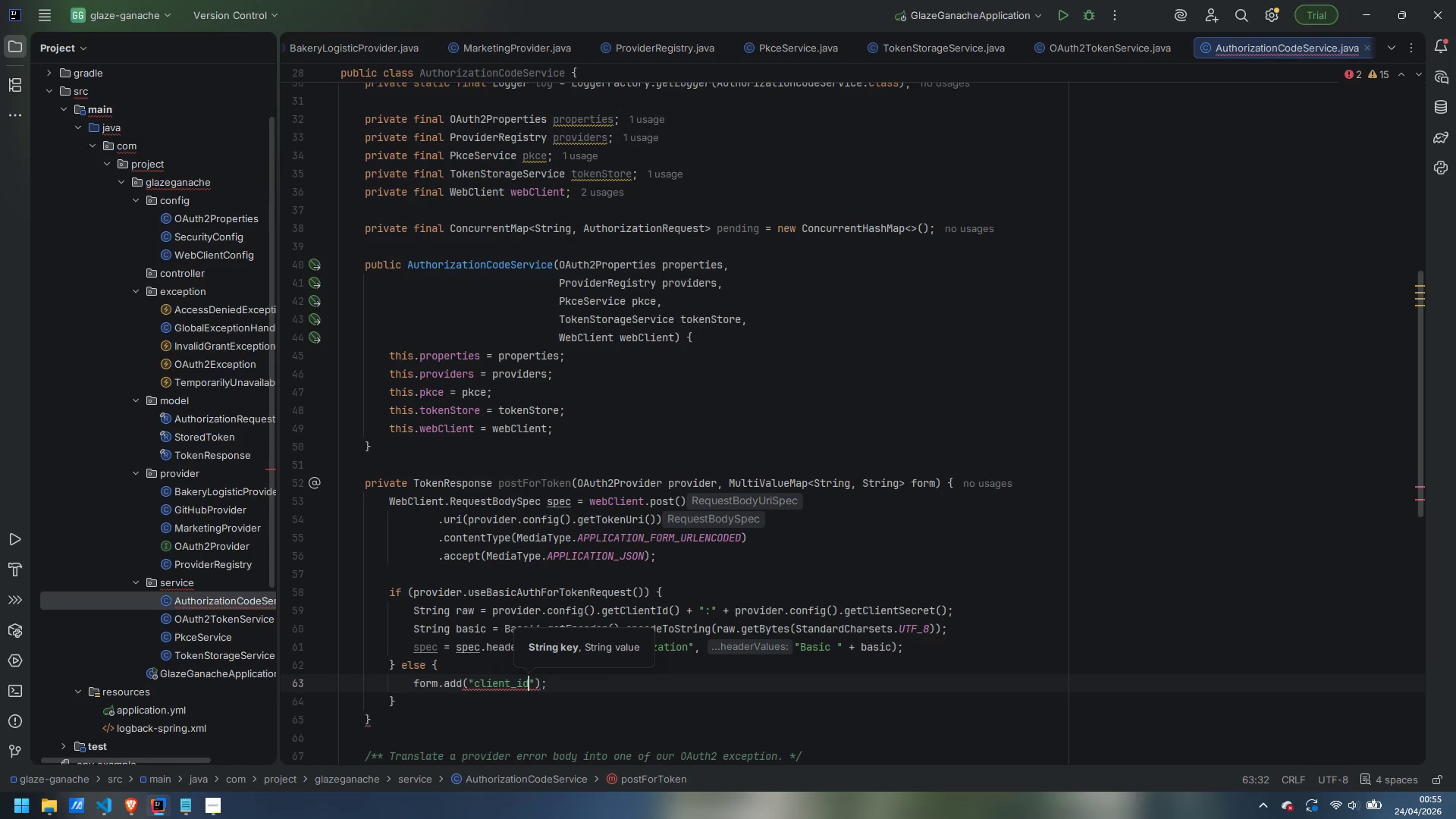 
key(ArrowRight)
 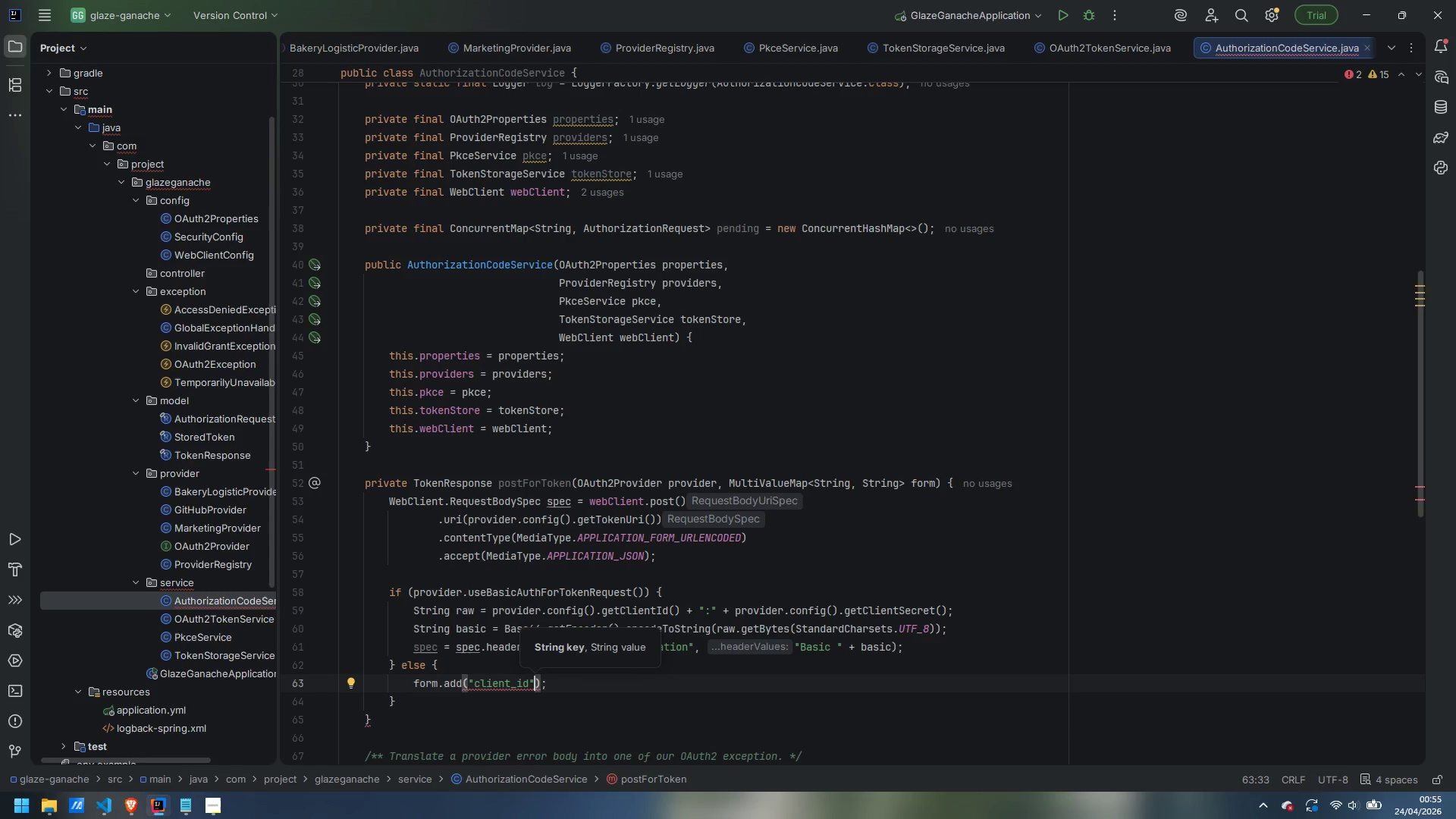 
type(, provider.config().getClientId())
 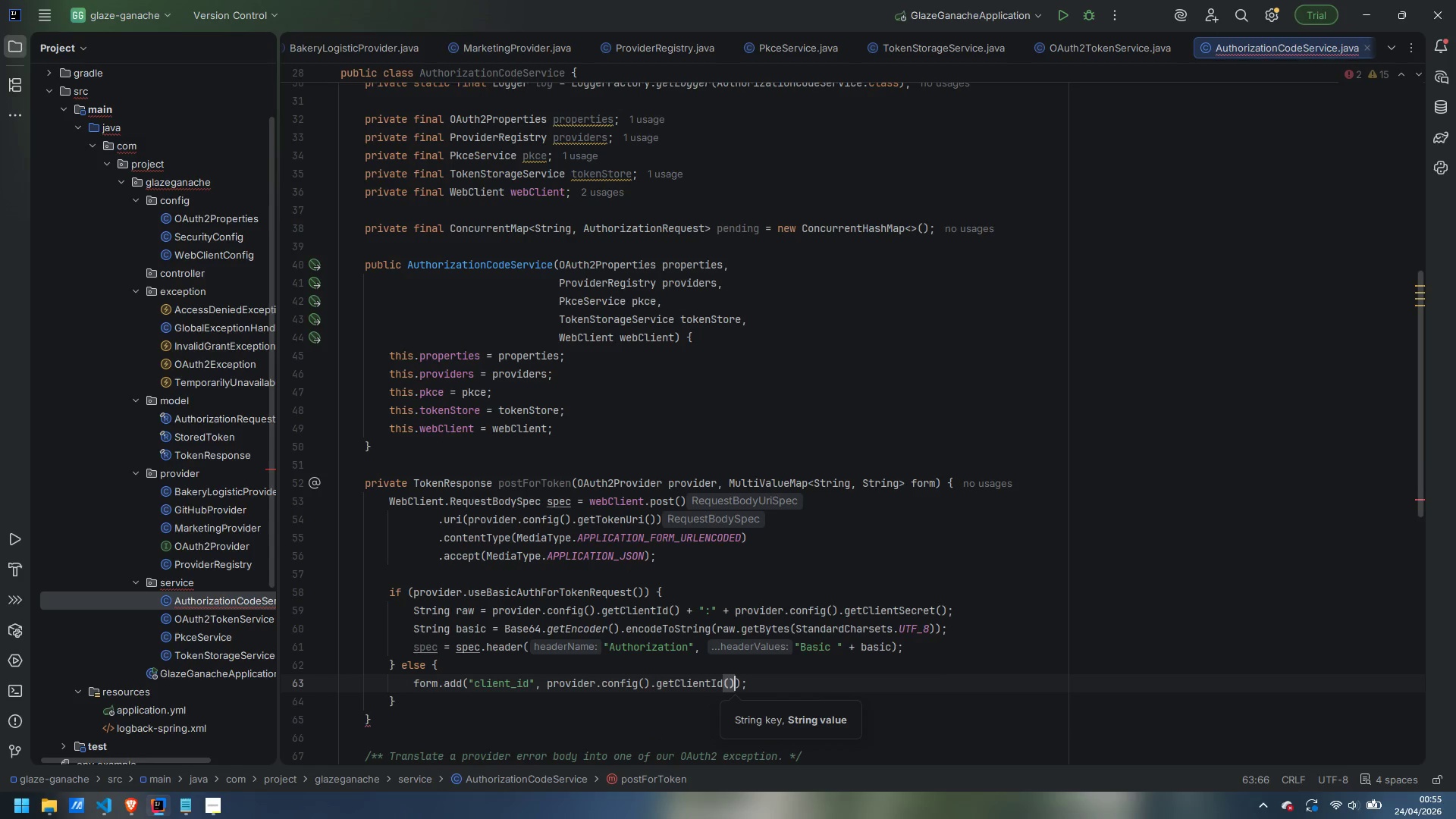 
key(ArrowRight)
 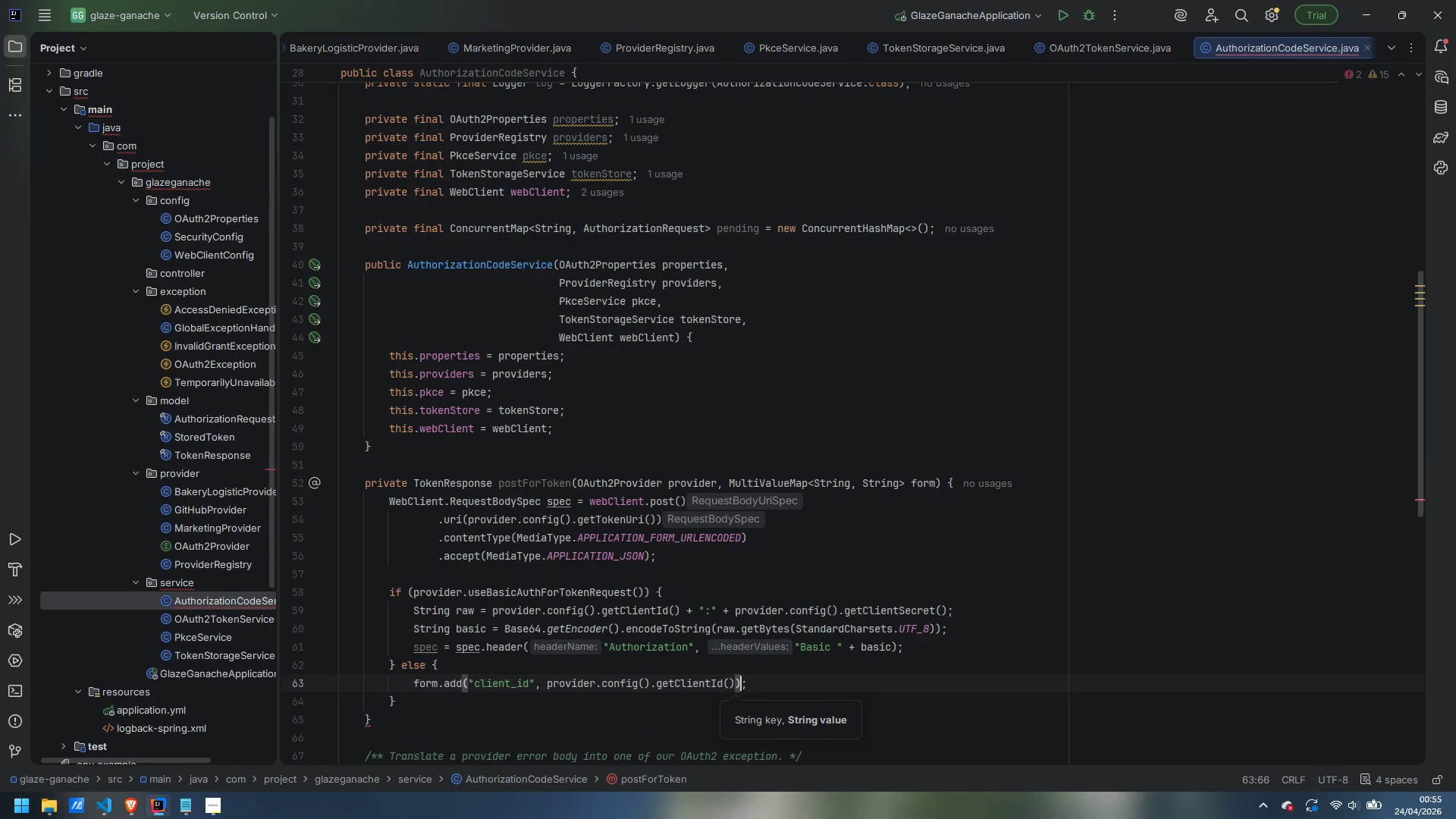 
key(ArrowRight)
 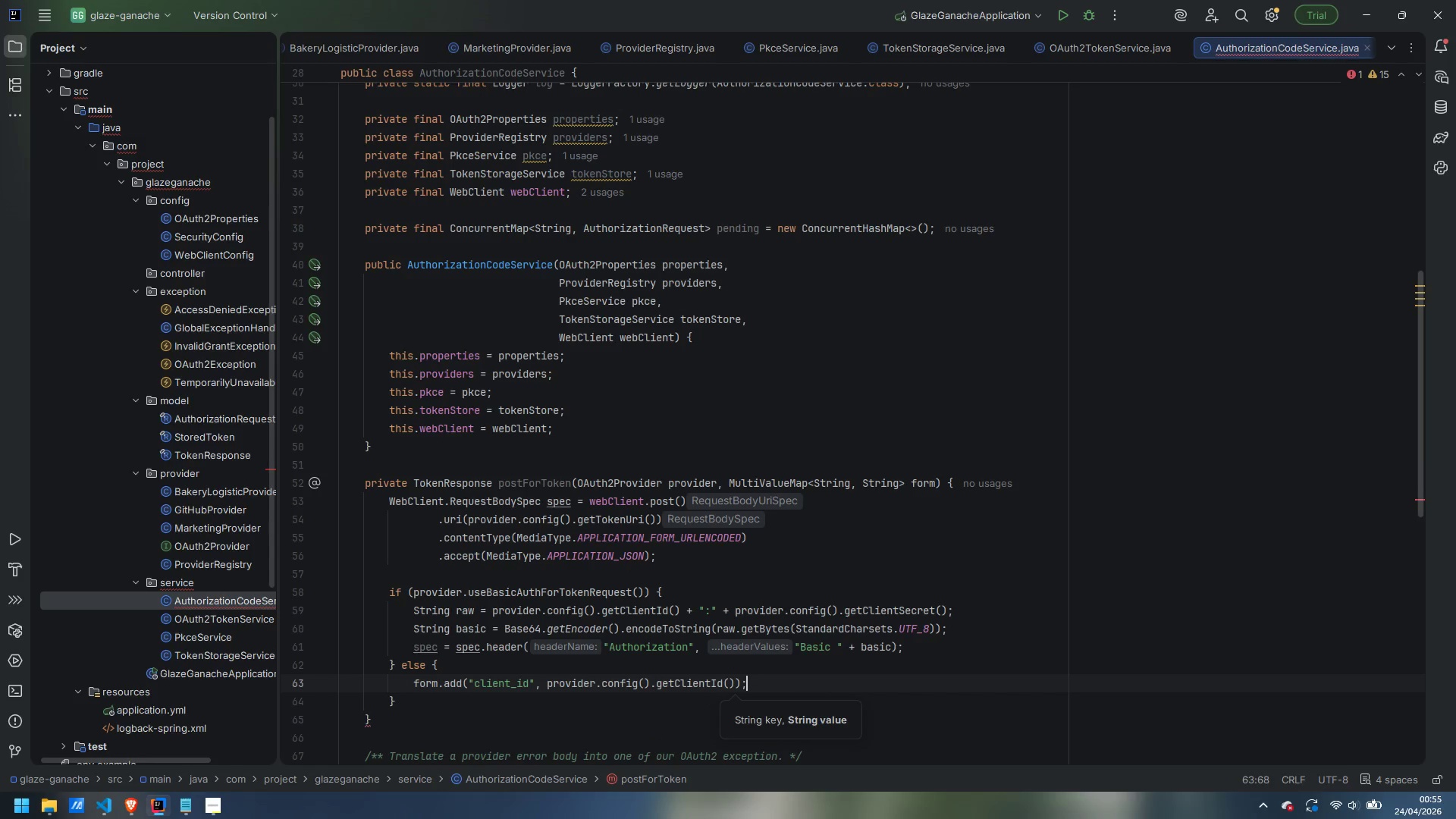 
key(Enter)
 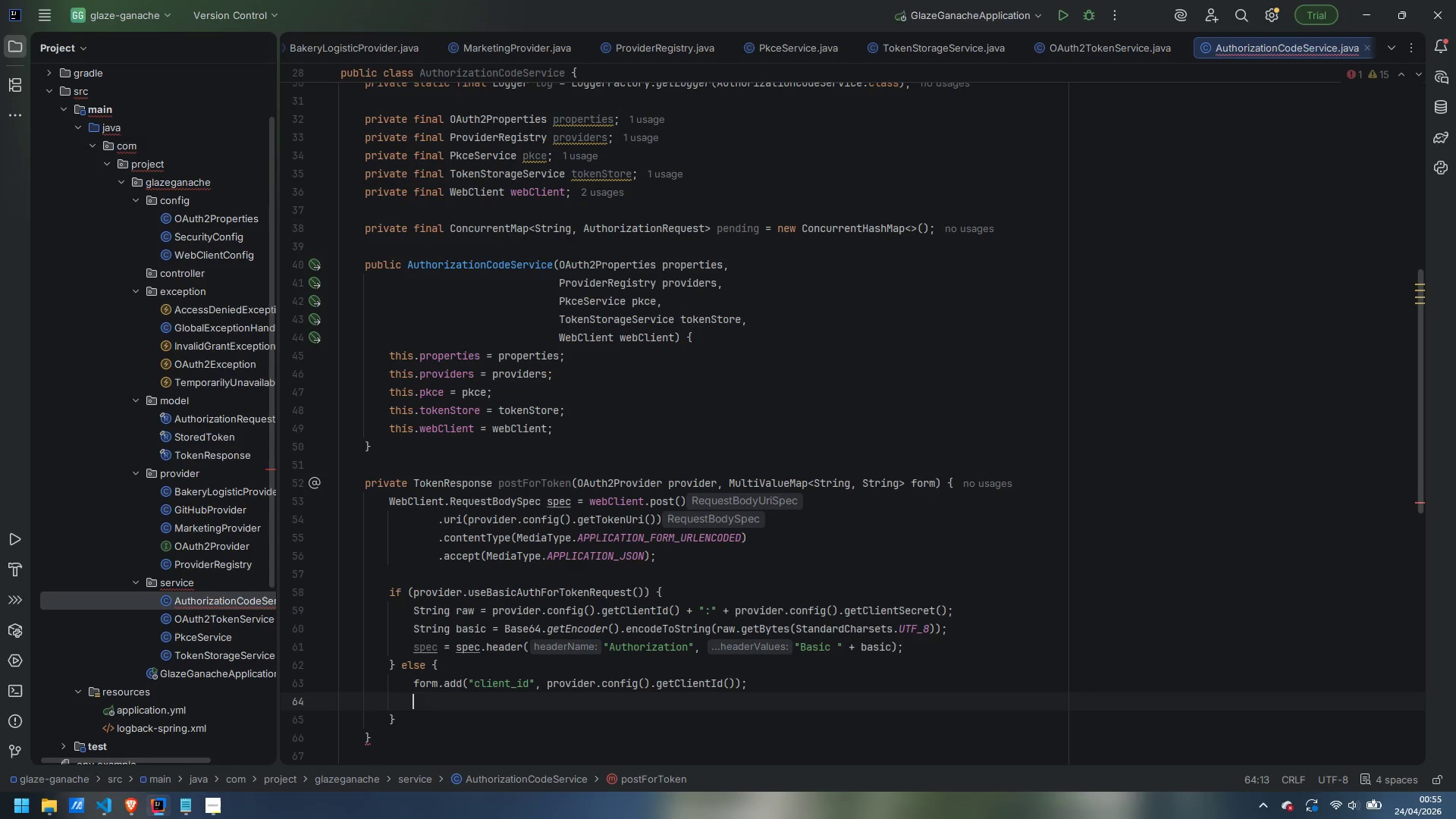 
type(form.add("client_secret)
 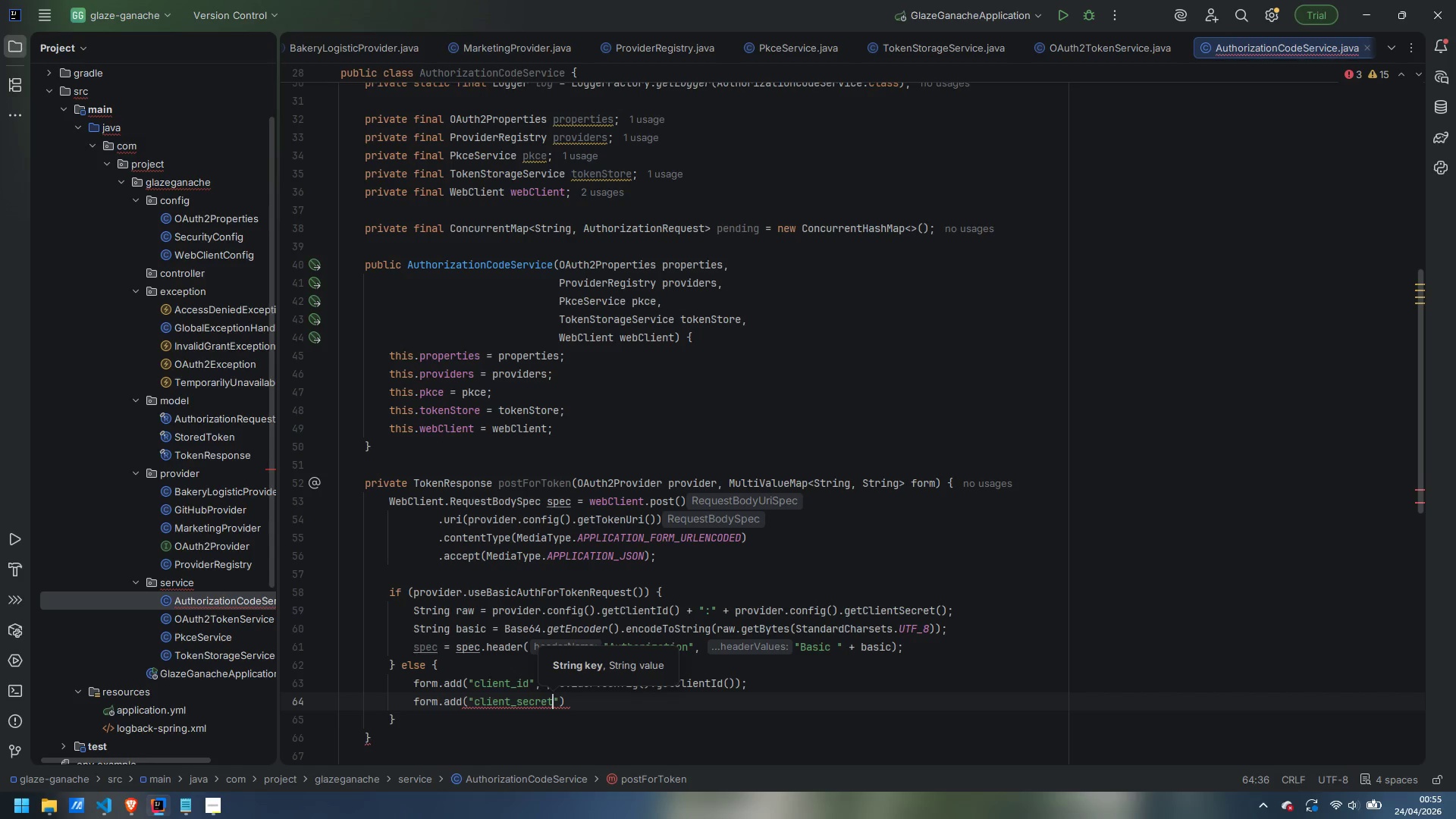 
key(ArrowRight)
 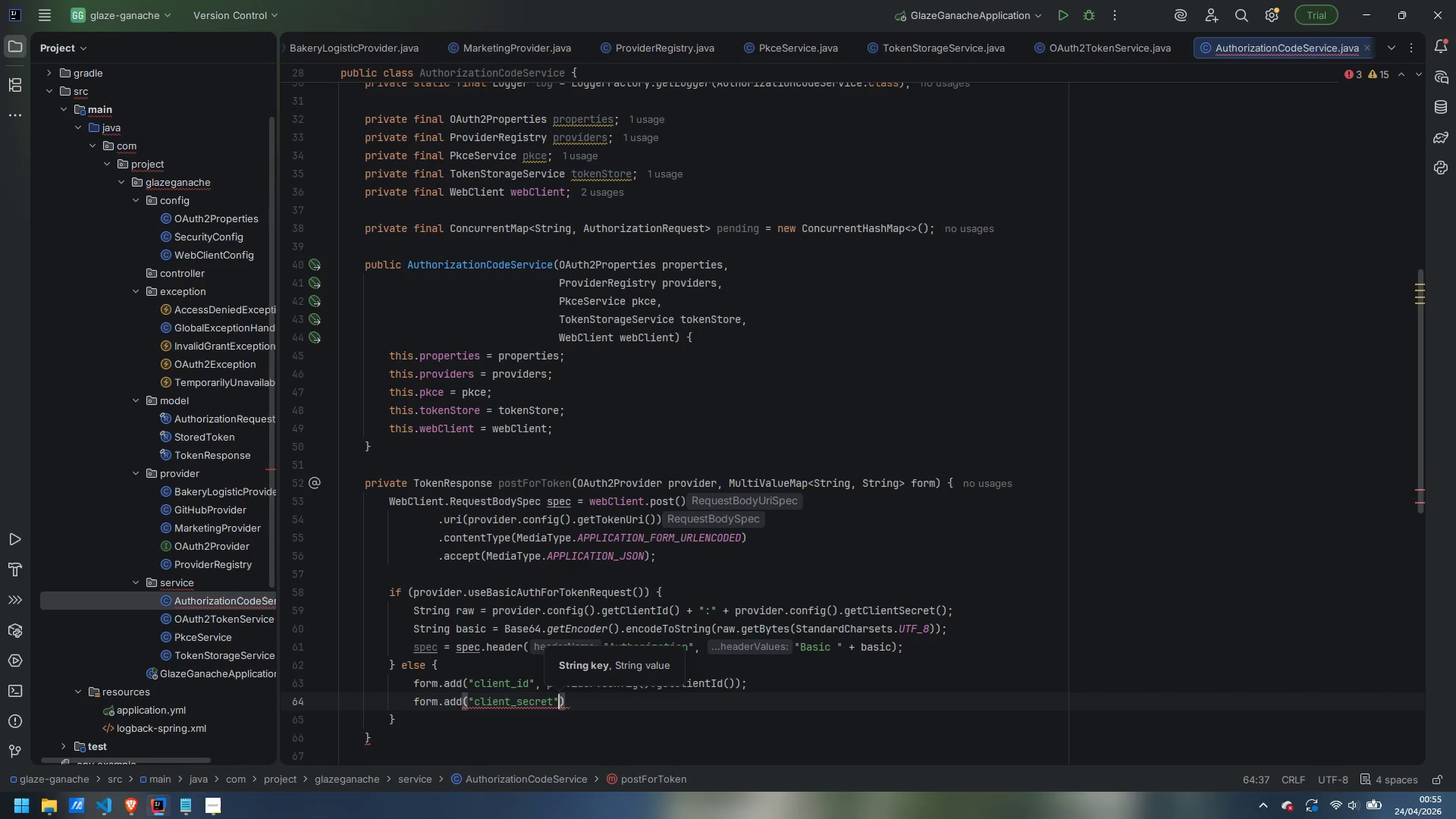 
type(, provider.config().getClientSer)
key(Backspace)
type(cret())
 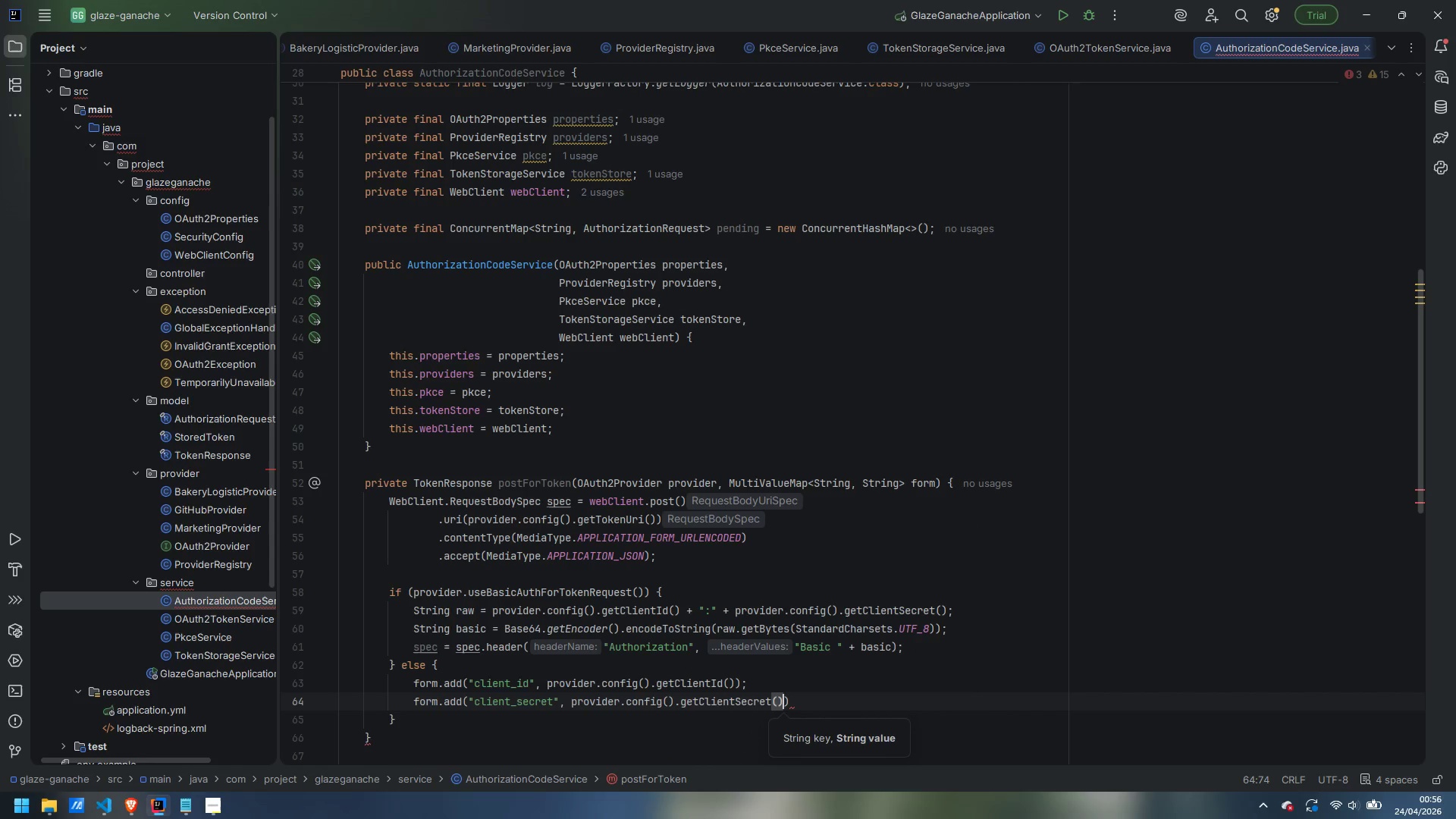 
key(ArrowRight)
 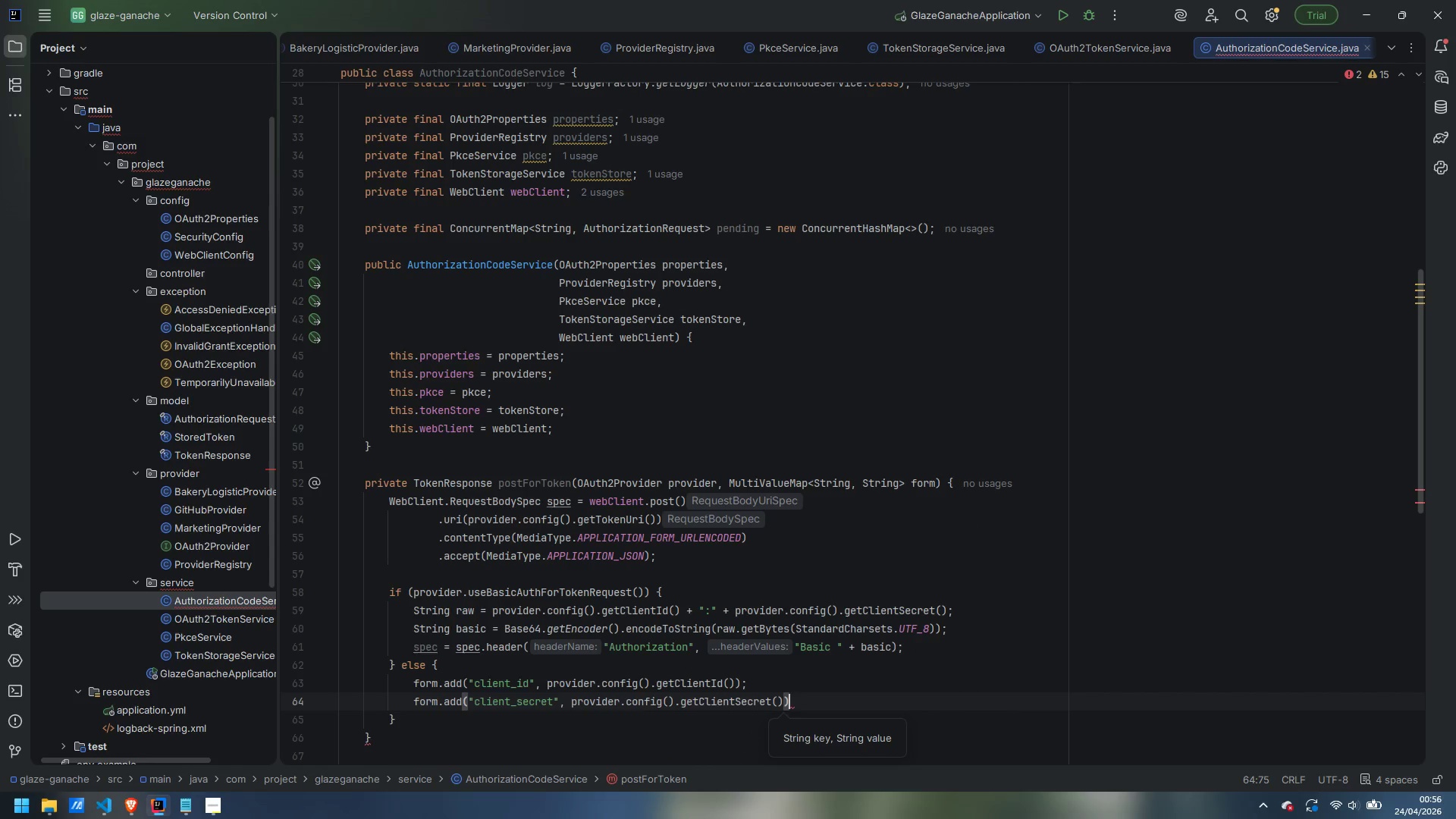 
key(Semicolon)
 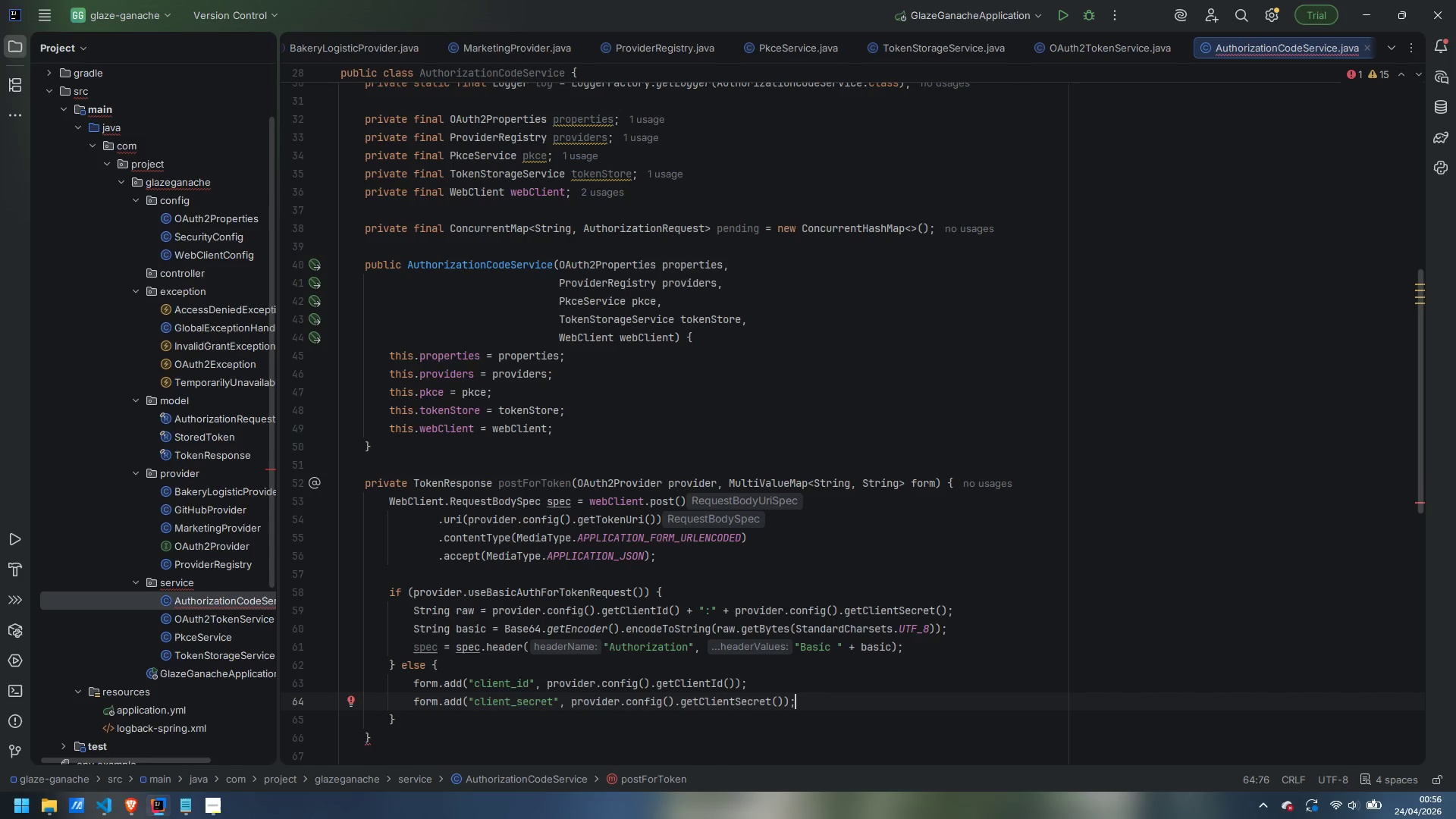 
key(ArrowDown)
 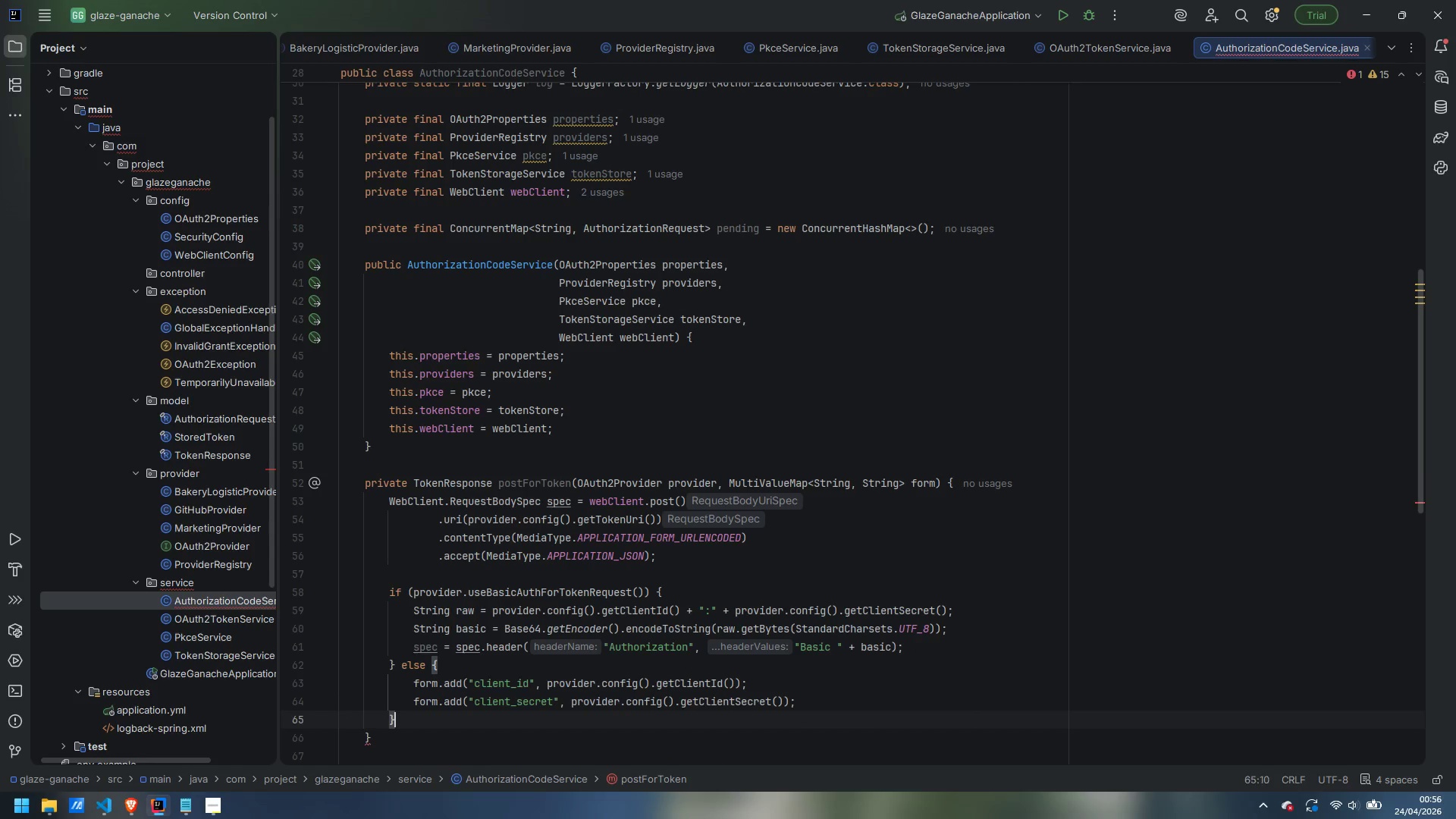 
key(Enter)
 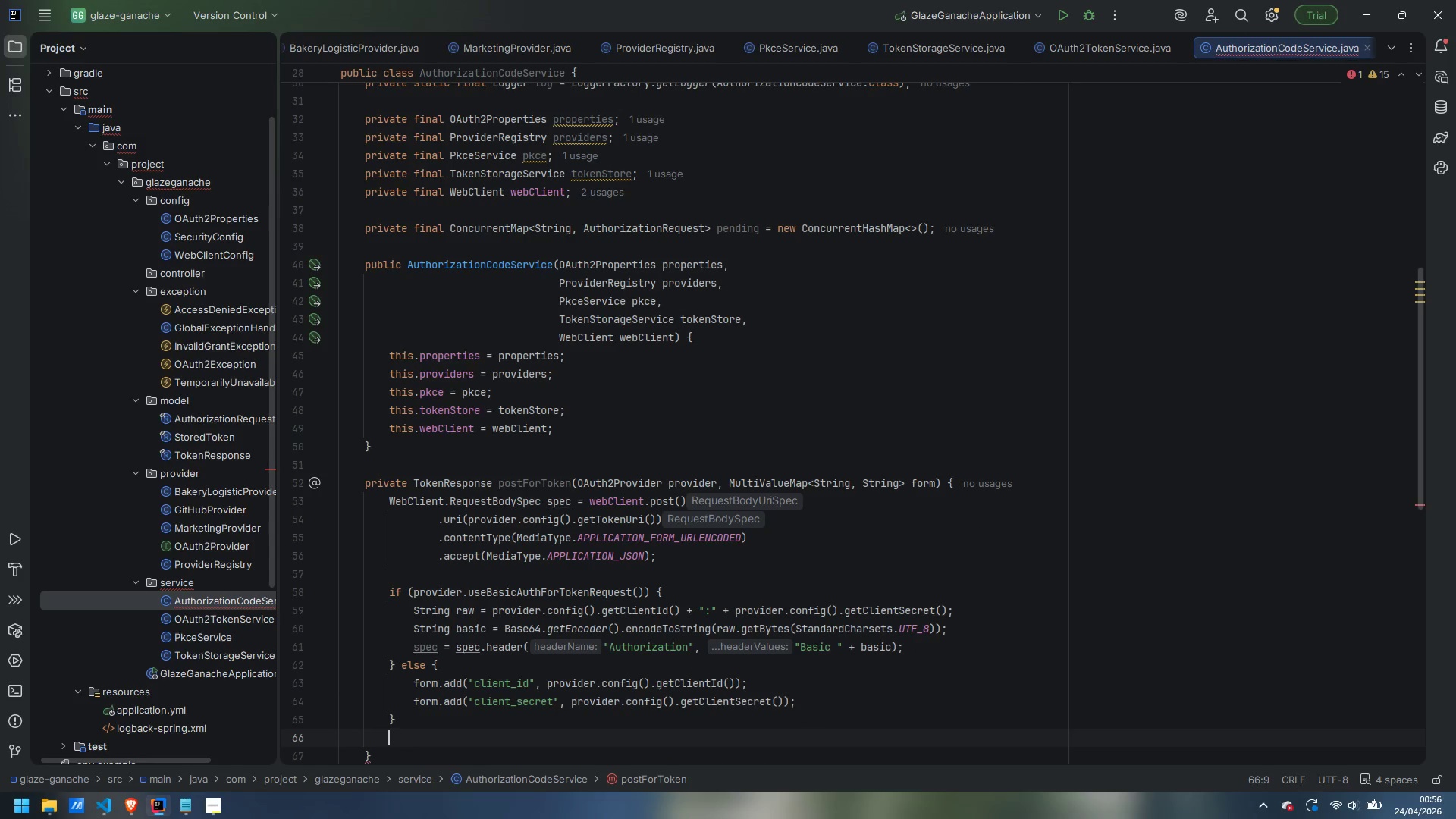 
key(Enter)
 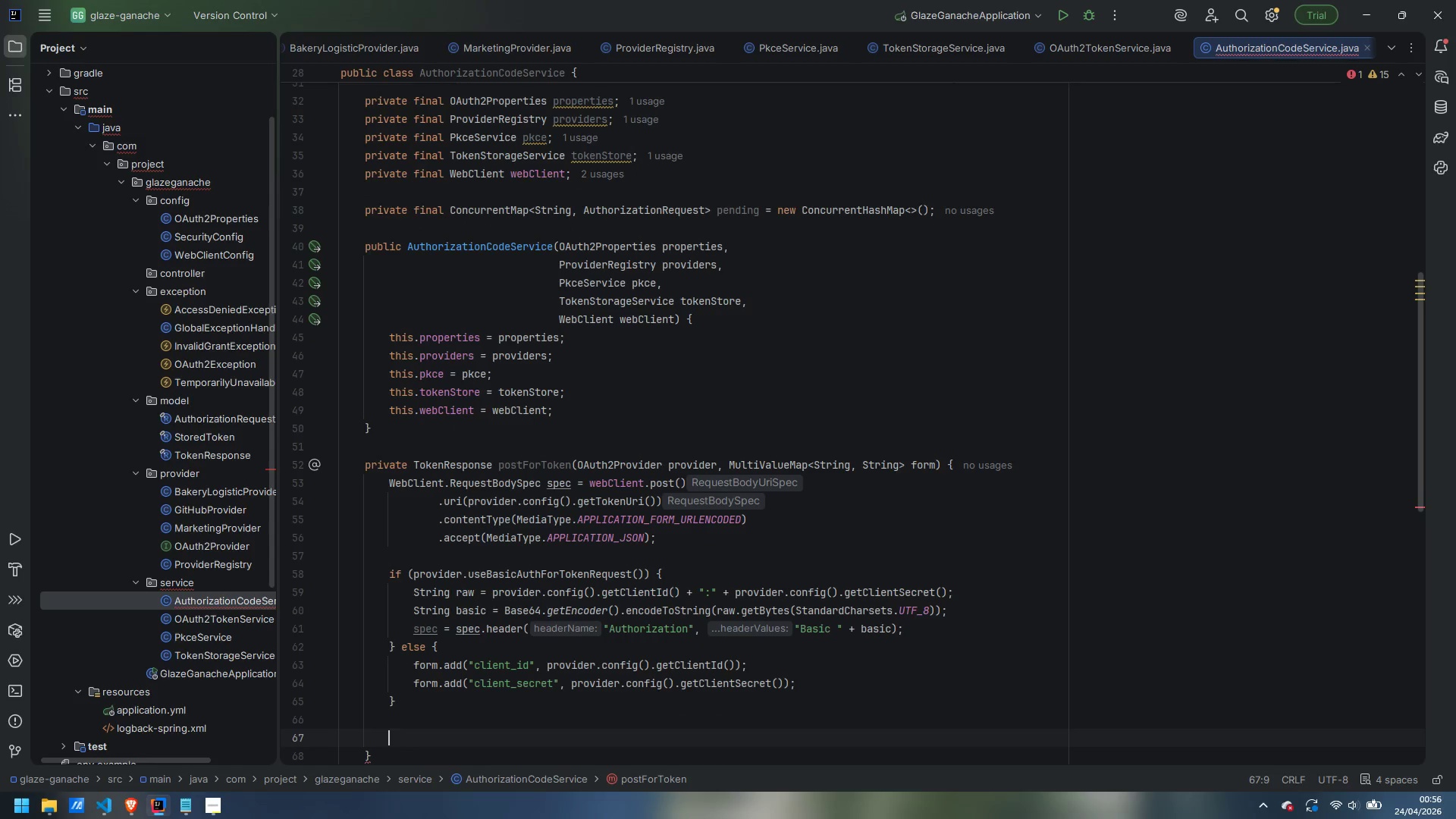 
type(try {})
key(Backspace)
key(Backspace)
type({)
 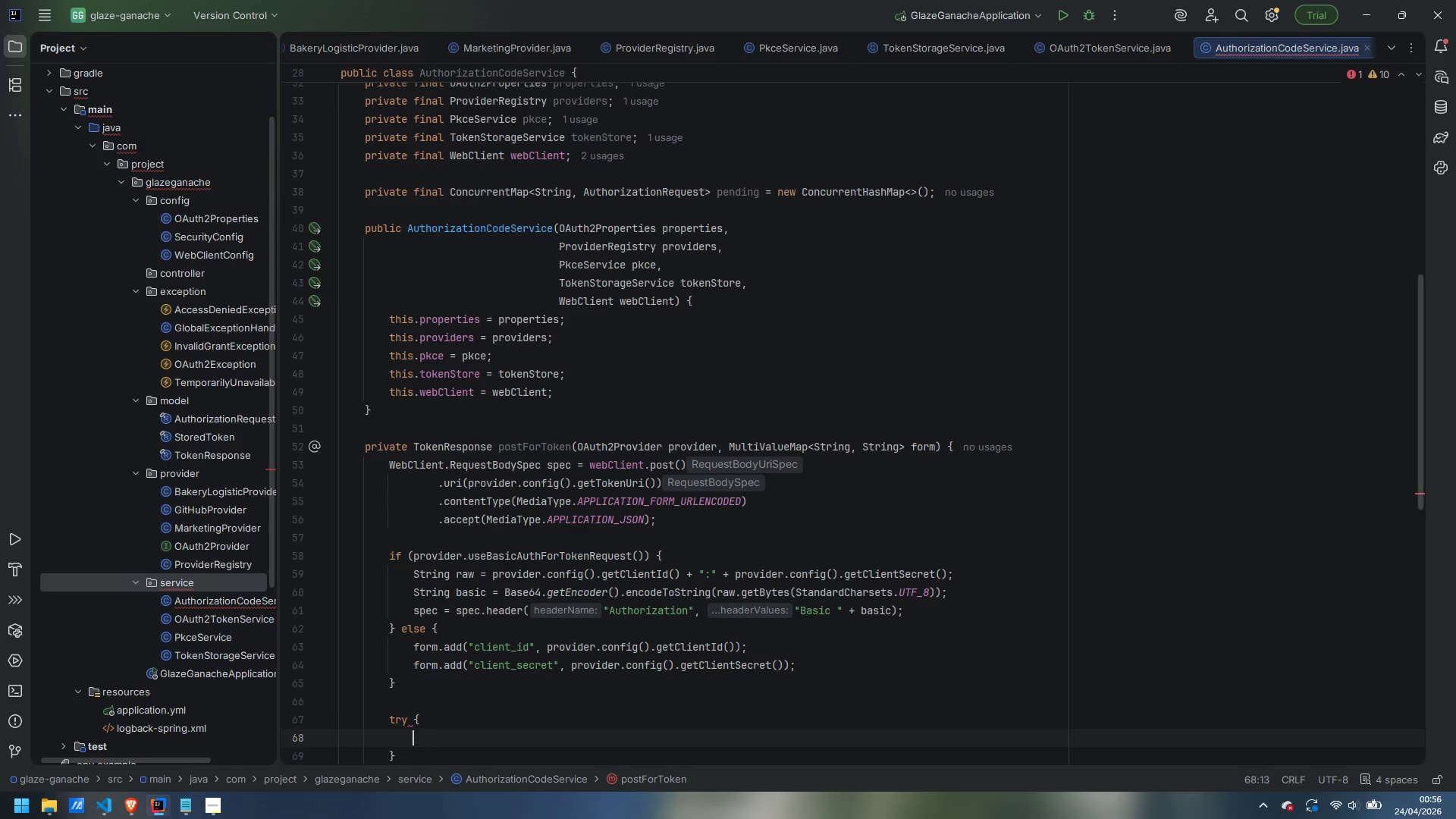 
 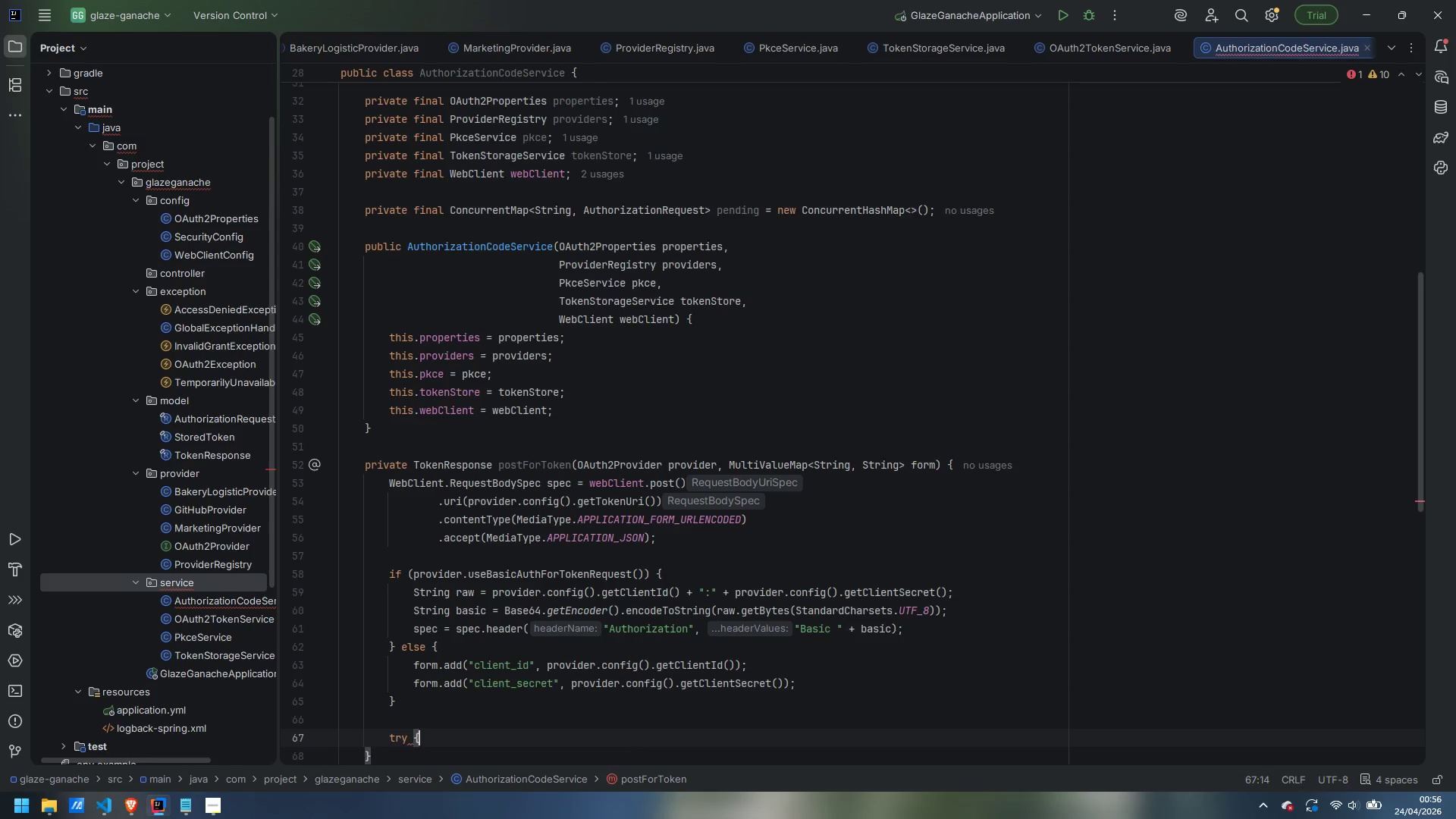 
key(Enter)
 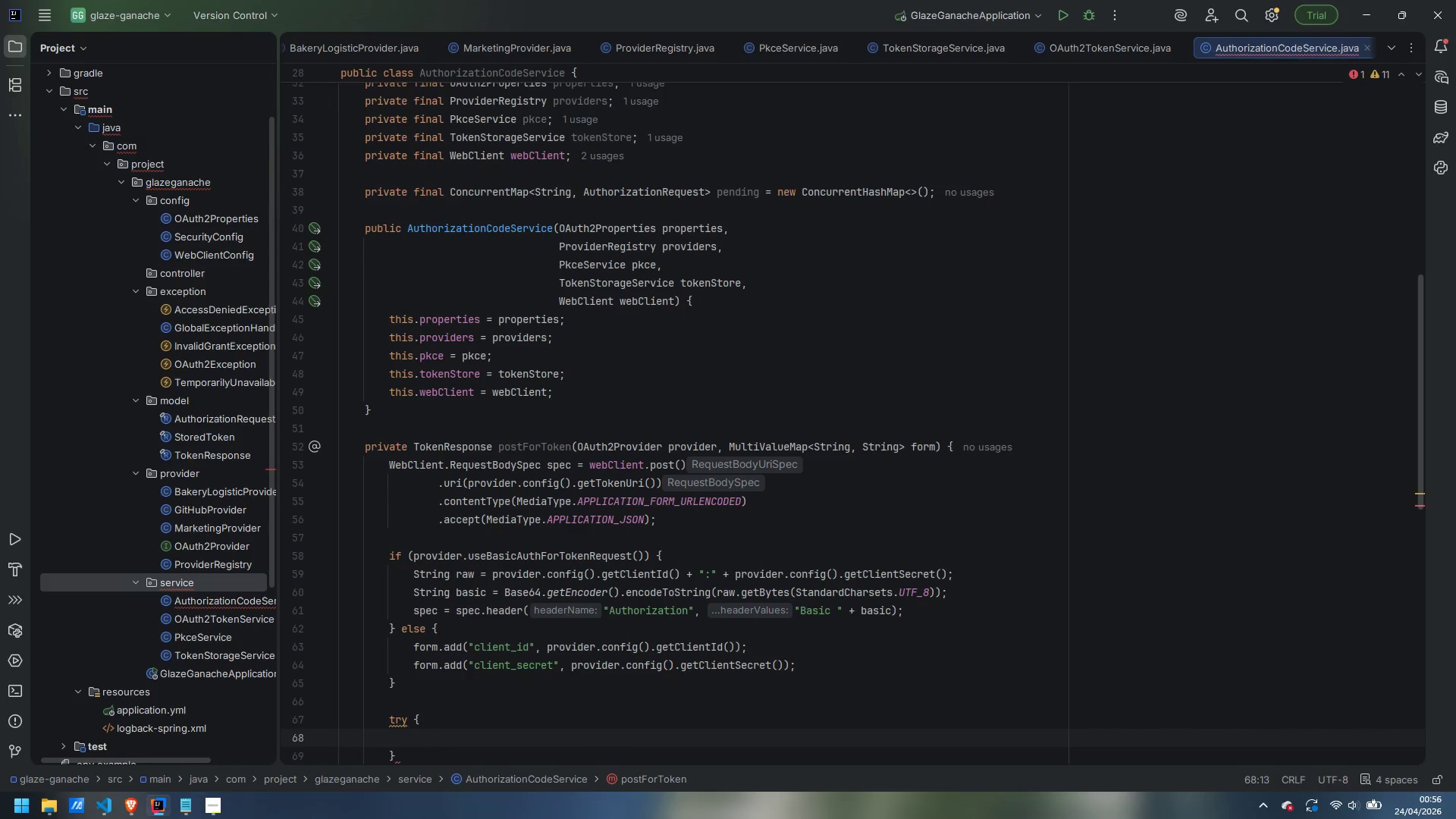 
type(retuyrn)
key(Backspace)
key(Backspace)
key(Backspace)
type(rn spec.body(BodyInserters)
 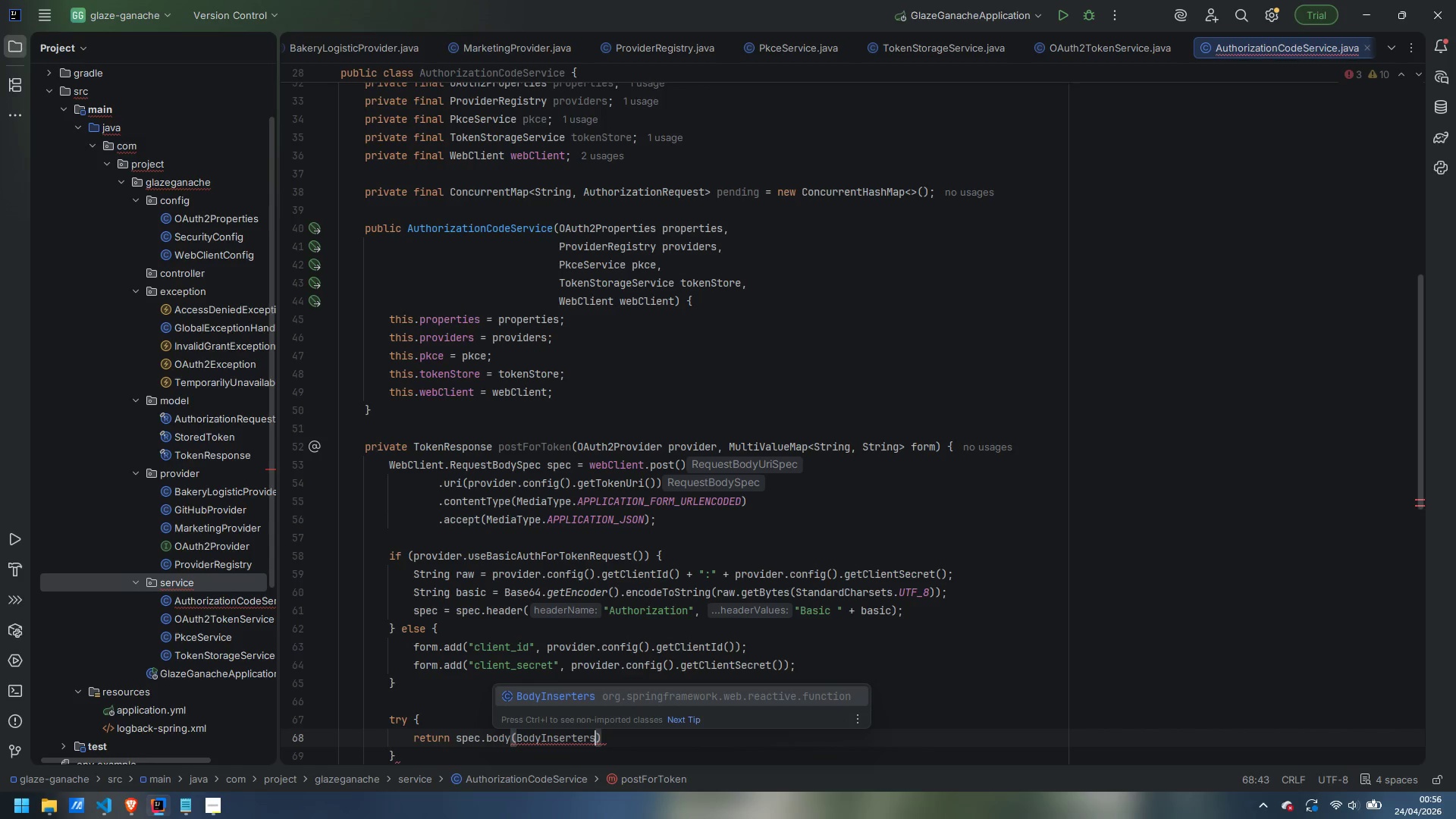 
key(Enter)
 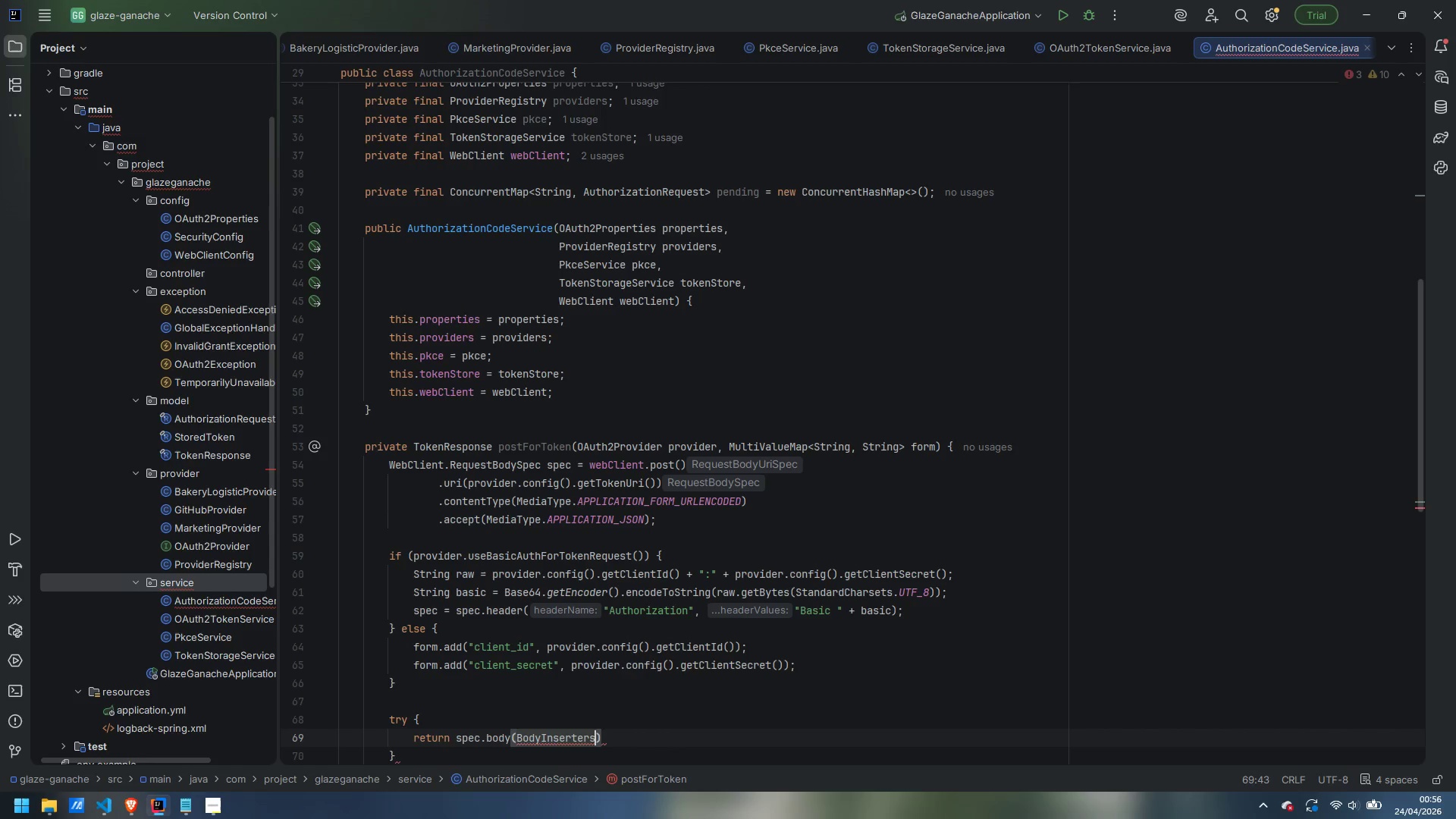 
type(.from,)
key(Backspace)
type(FormData)
 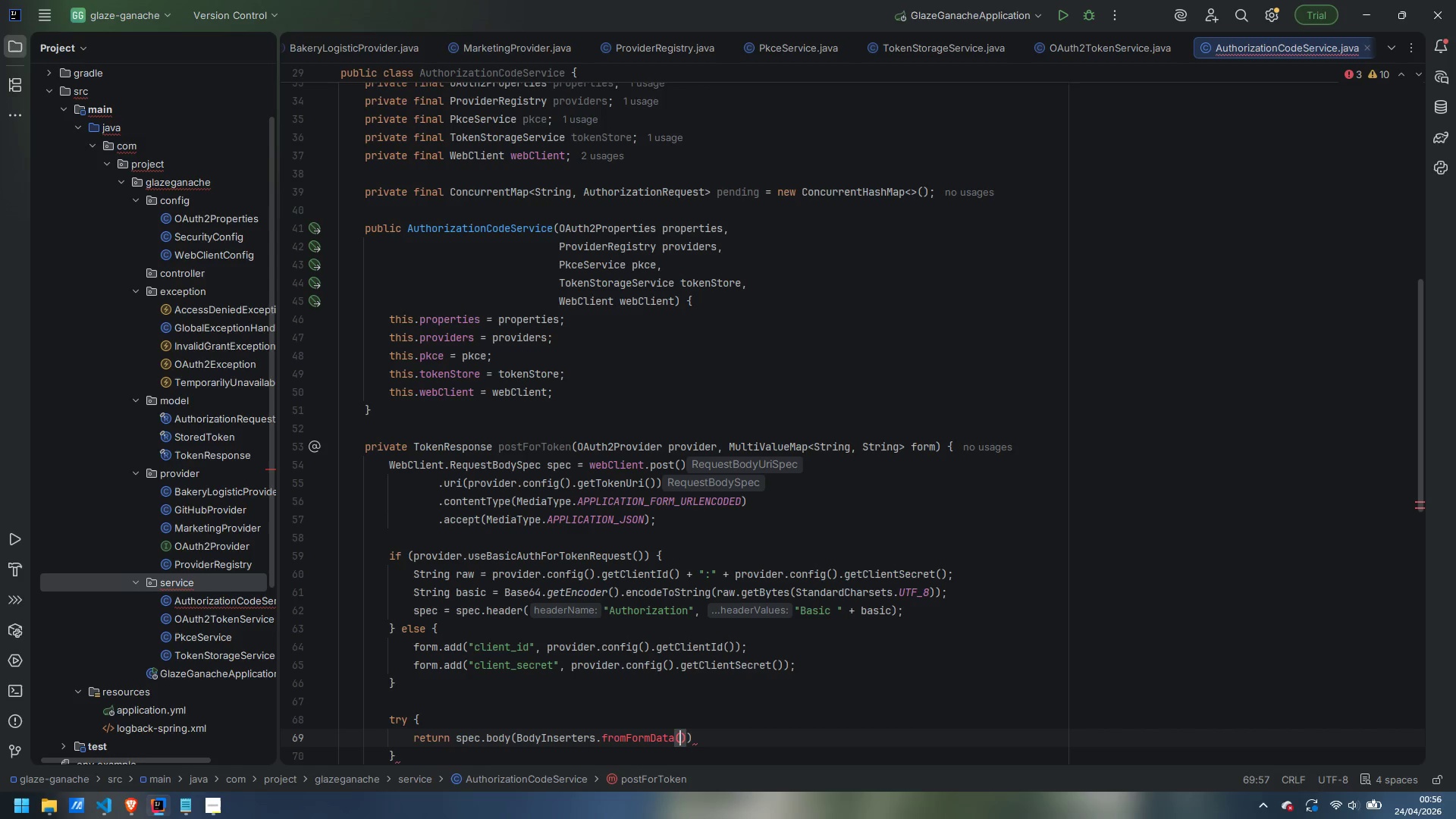 
 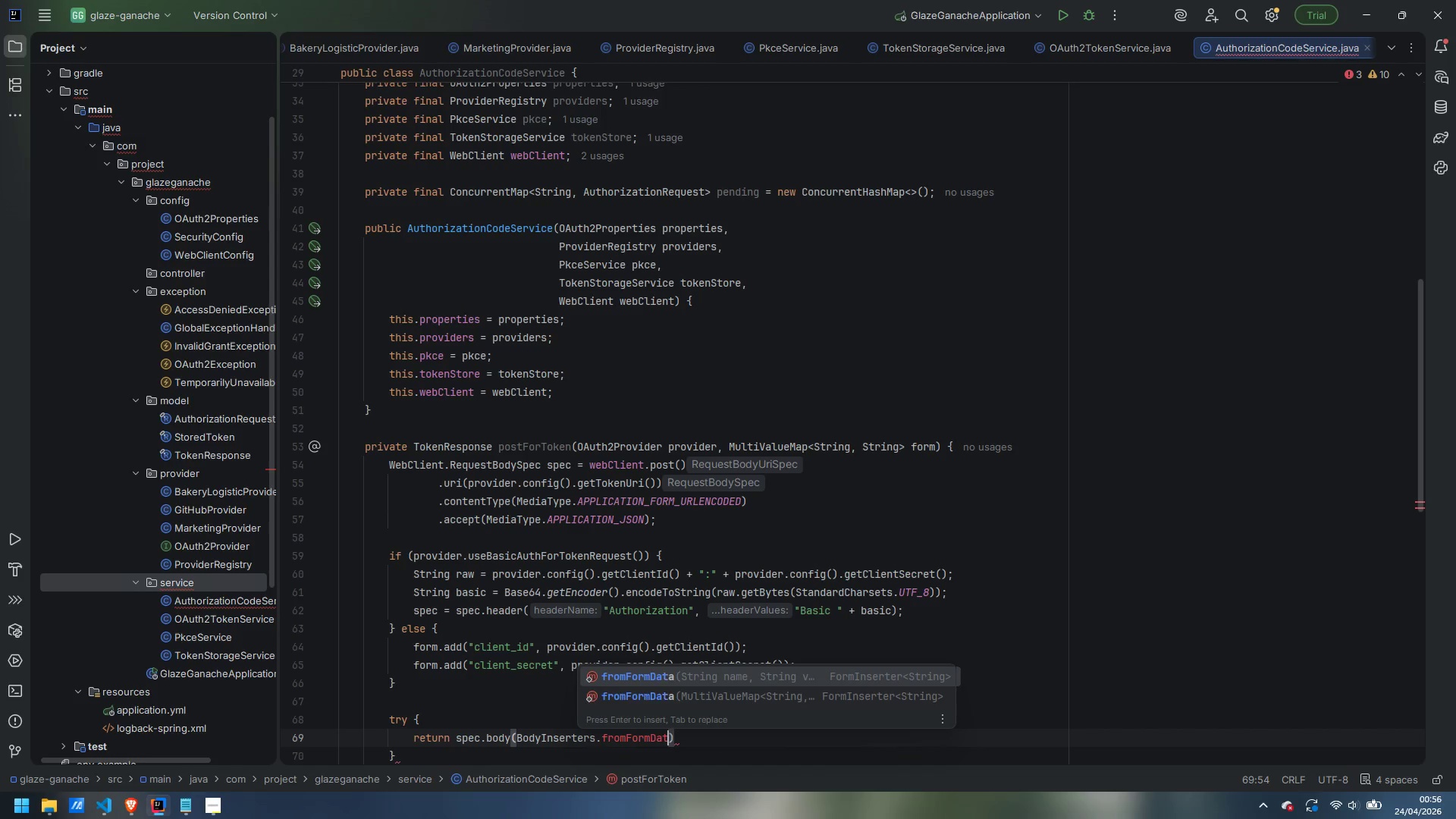 
key(Enter)
 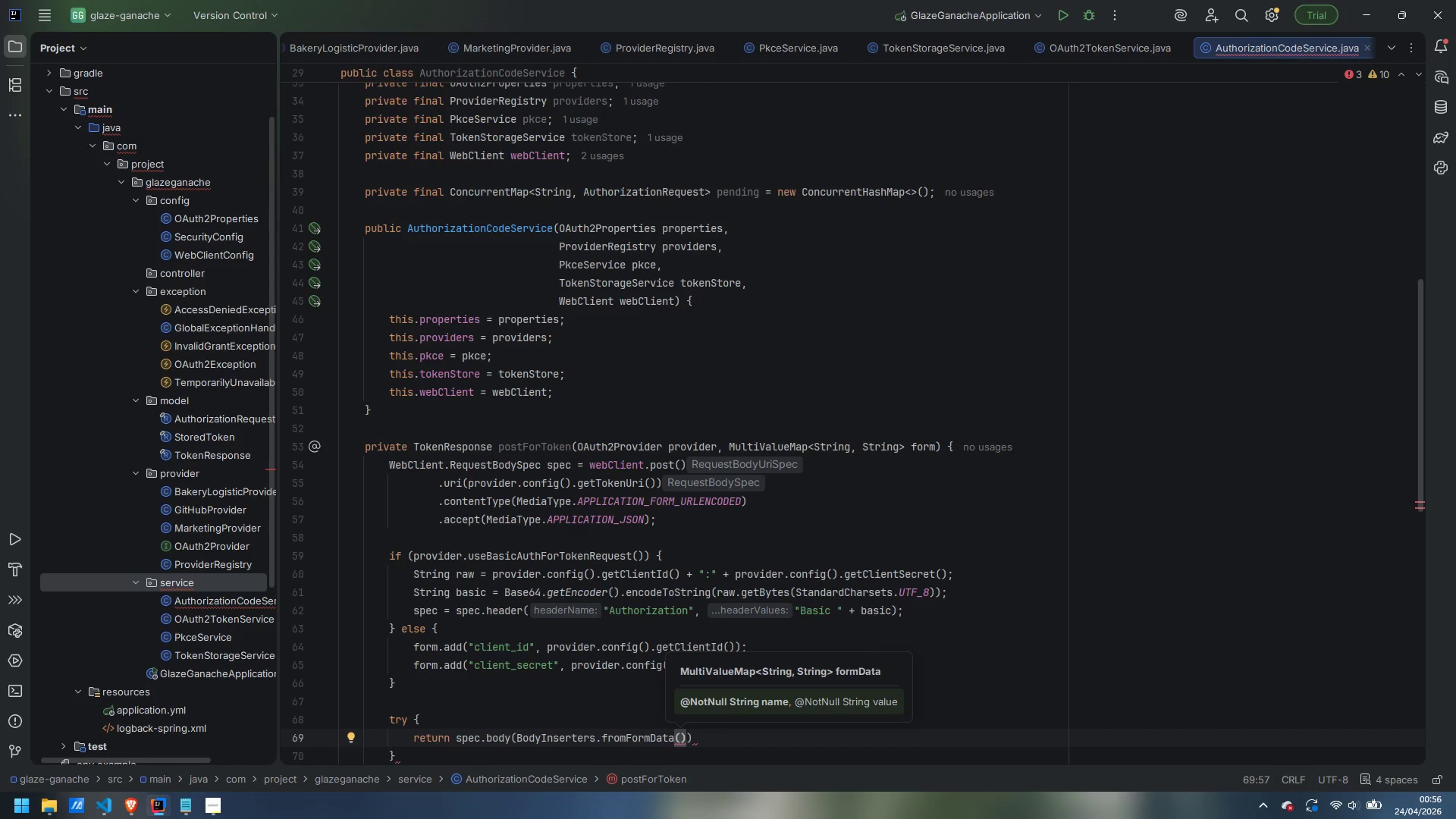 
type(fr)
key(Backspace)
type(orm)
 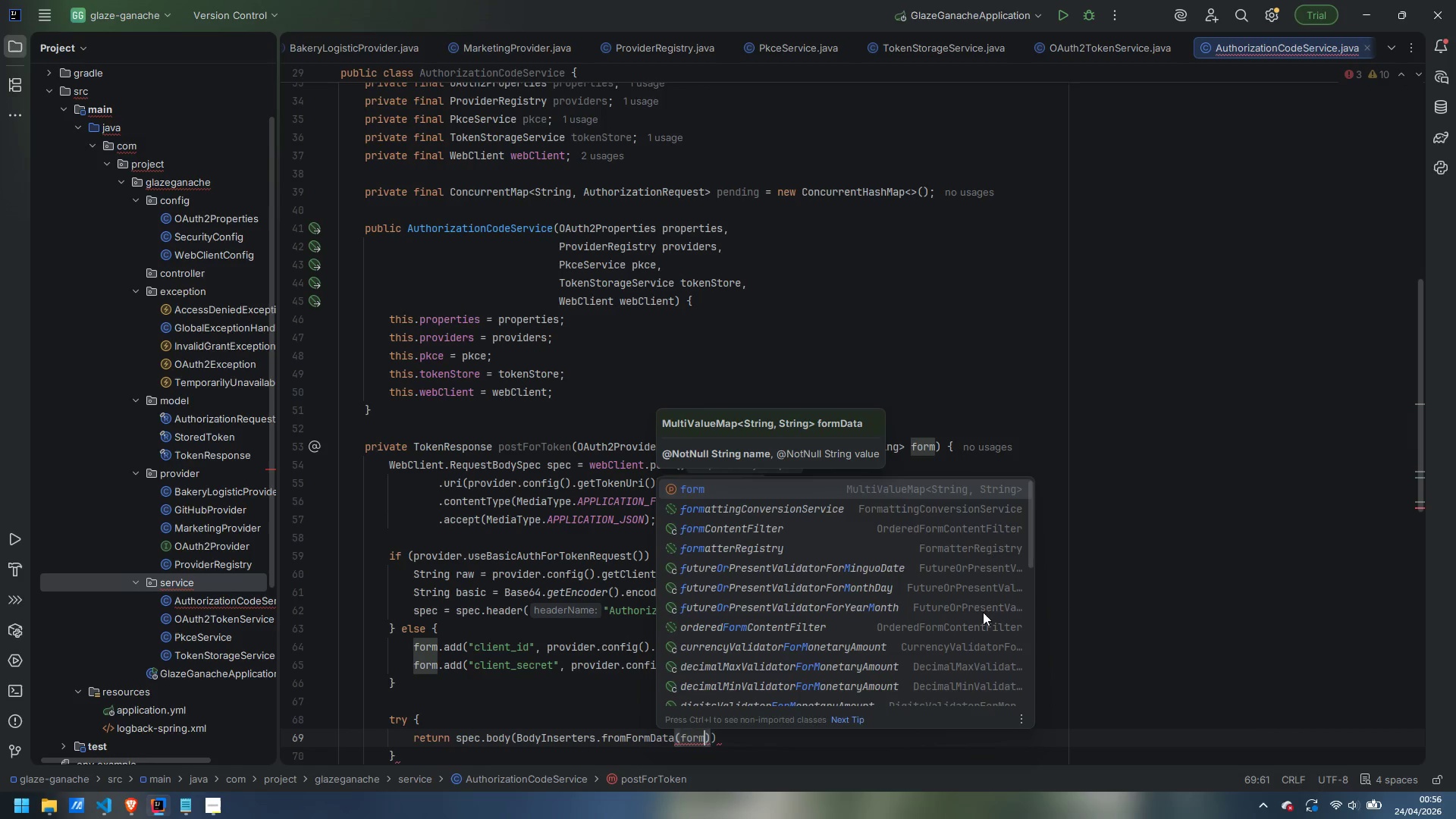 
key(ArrowRight)
 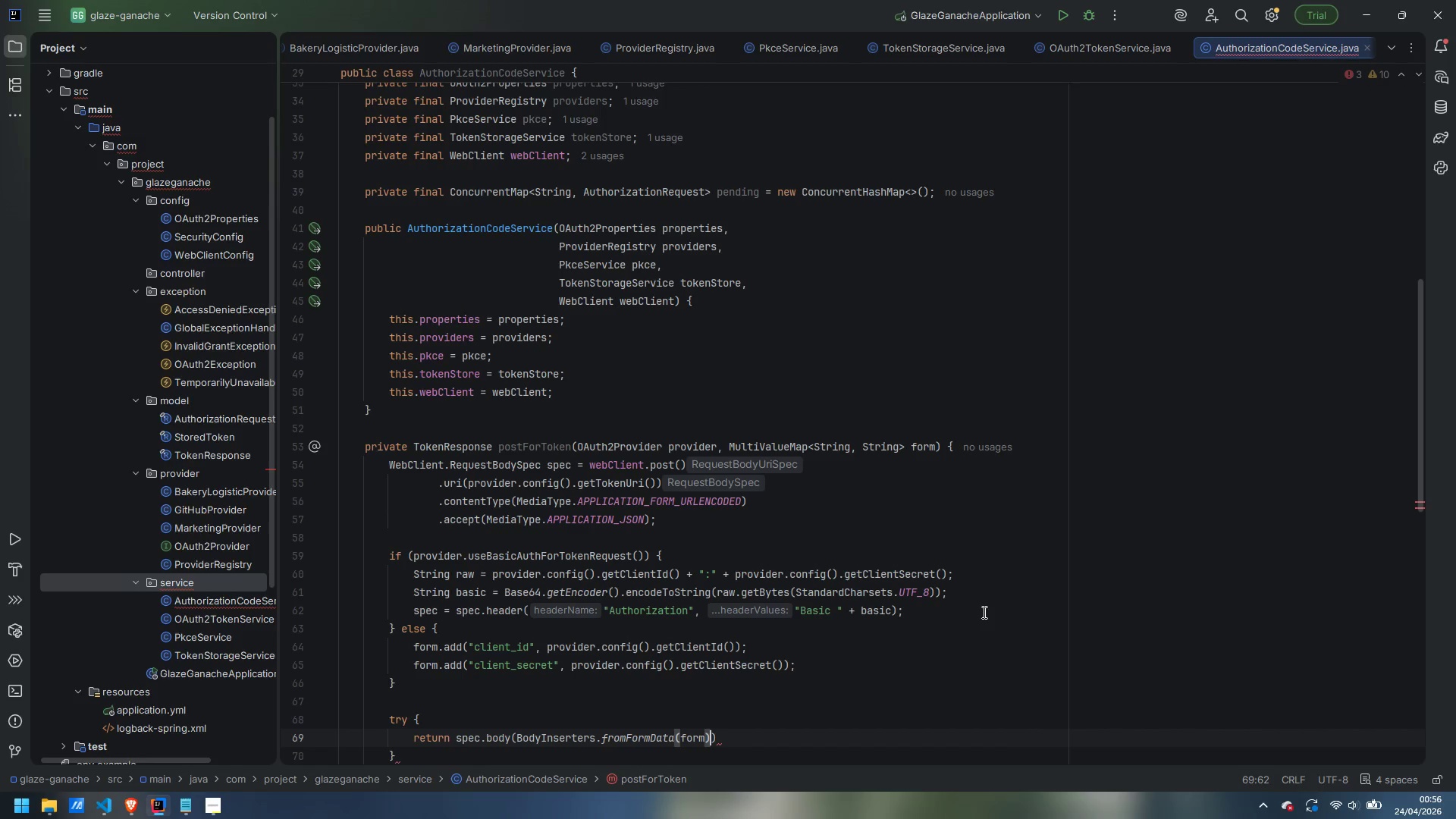 
key(ArrowRight)
 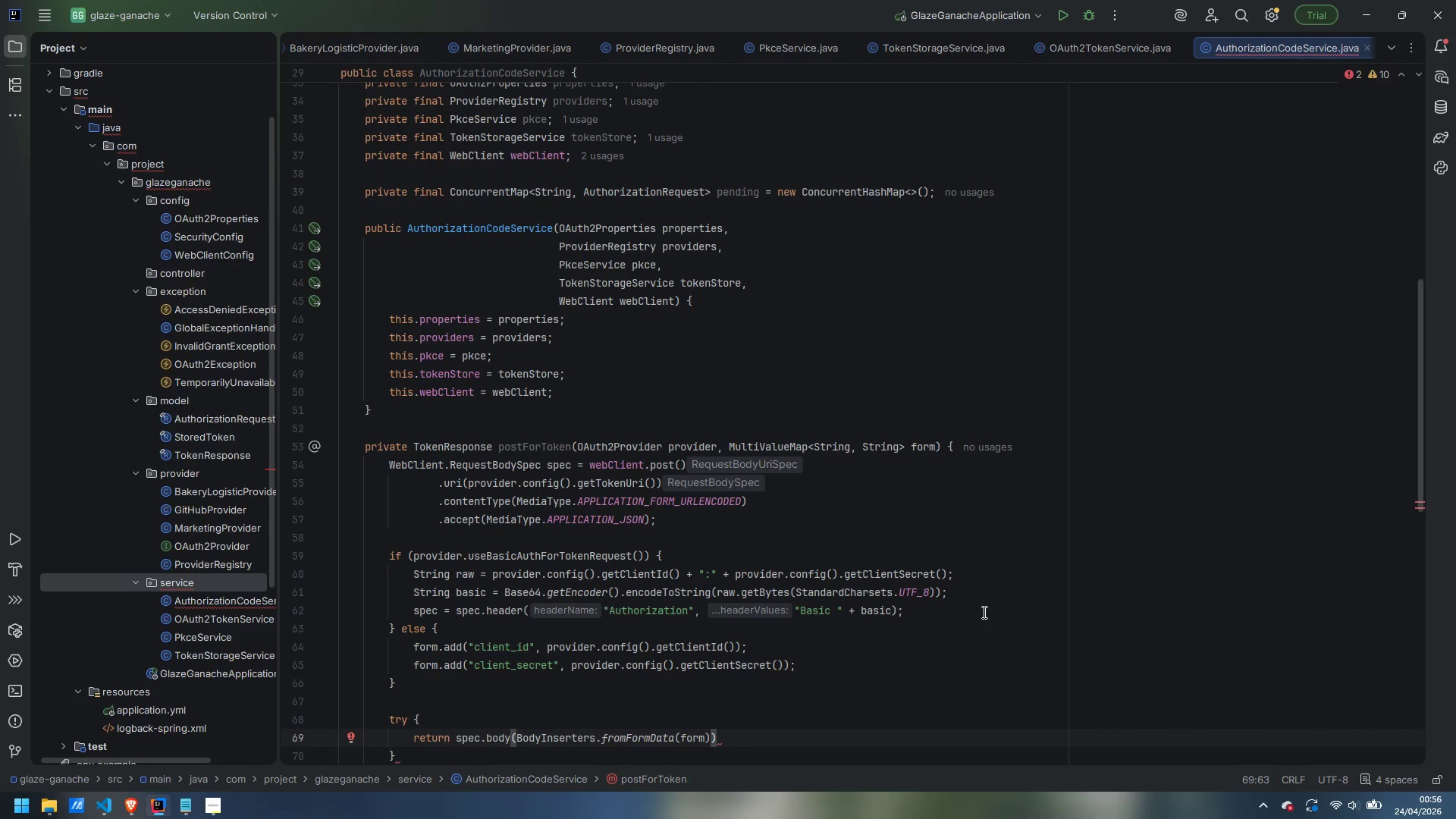 
key(Enter)
 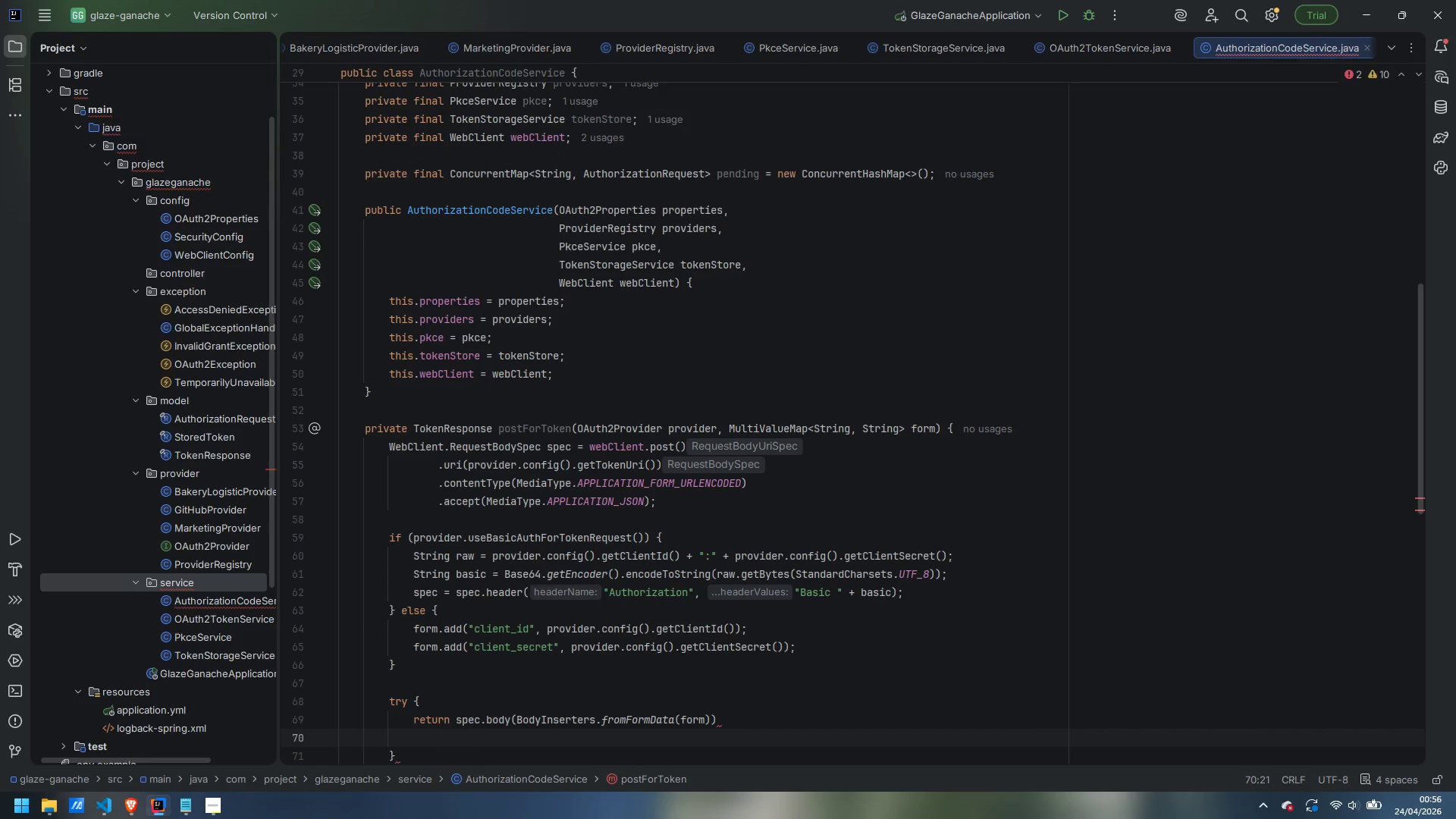 
type(.retu)
key(Backspace)
type(rueve)
key(Backspace)
key(Backspace)
key(Backspace)
key(Backspace)
type(ieve)
 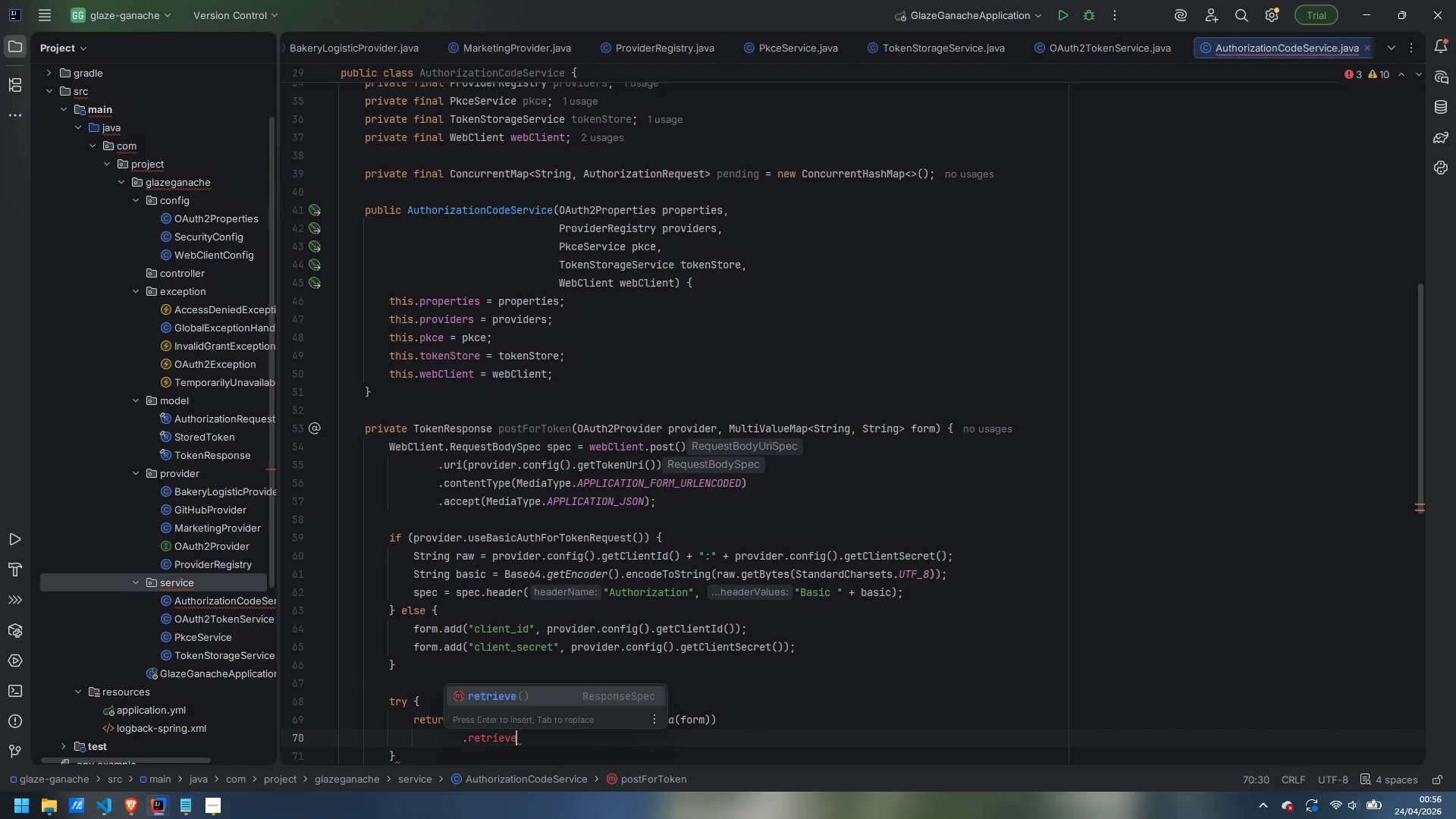 
key(Enter)
 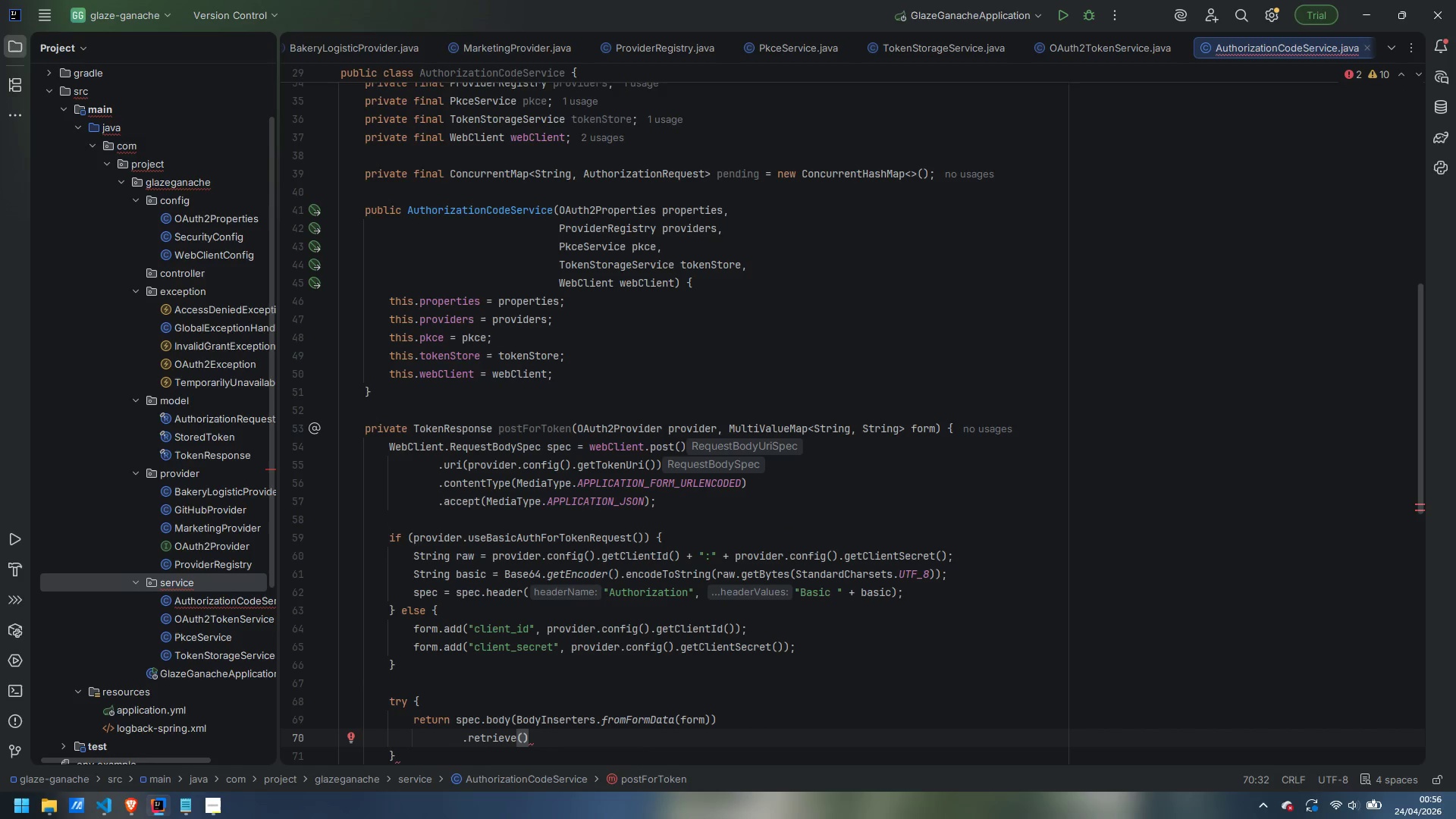 
key(Enter)
 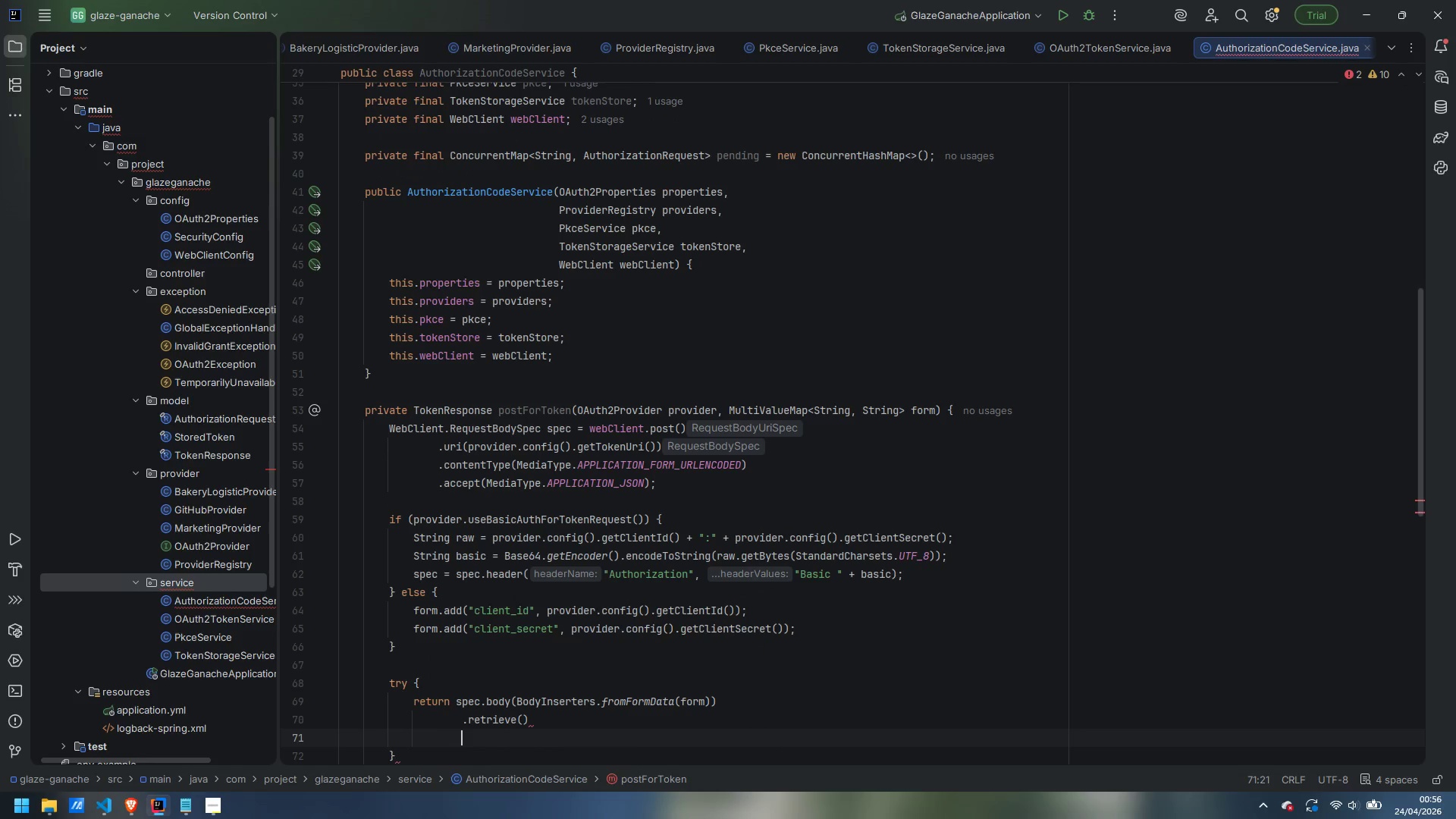 
type(.onStatus)
 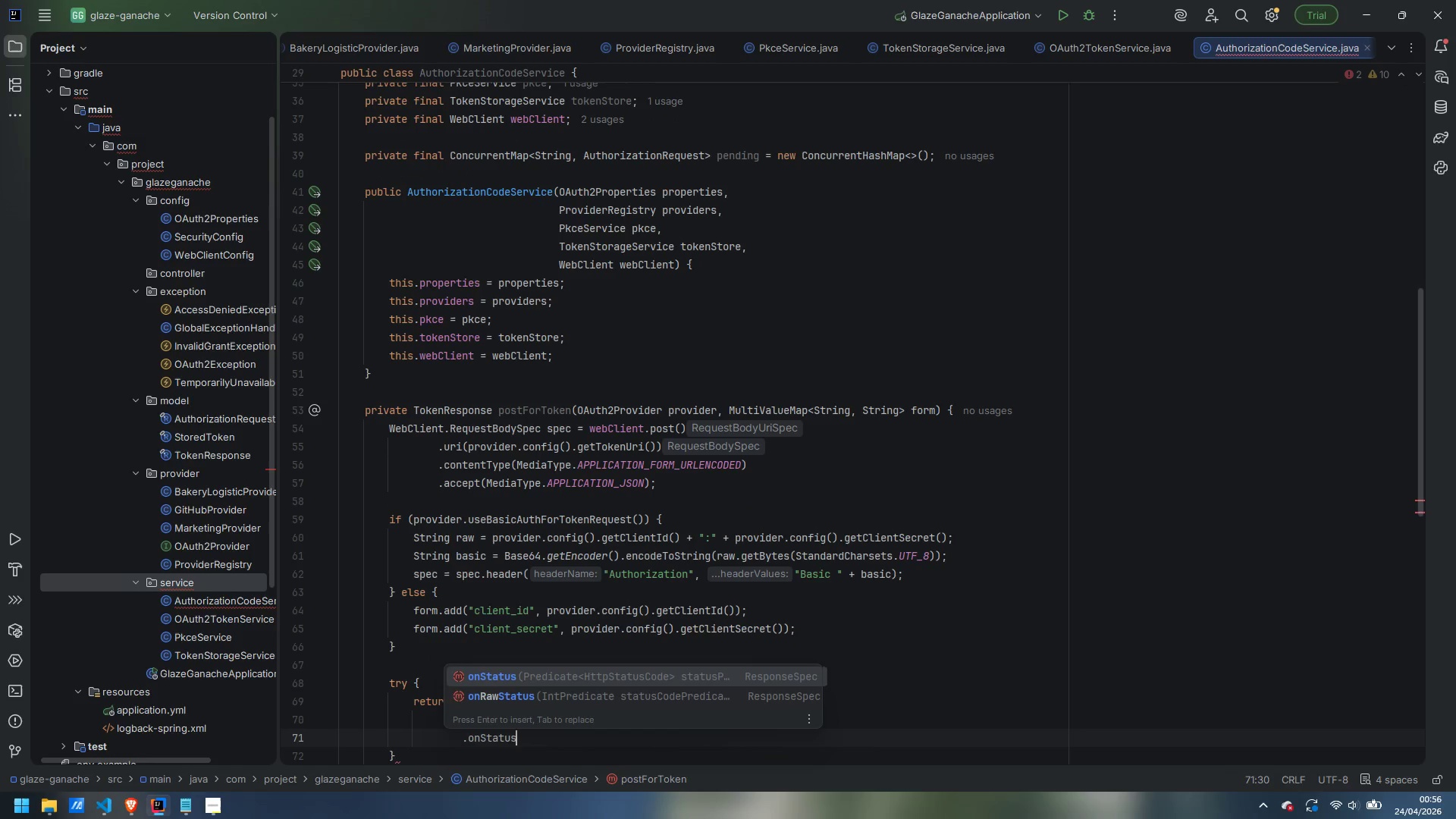 
key(Enter)
 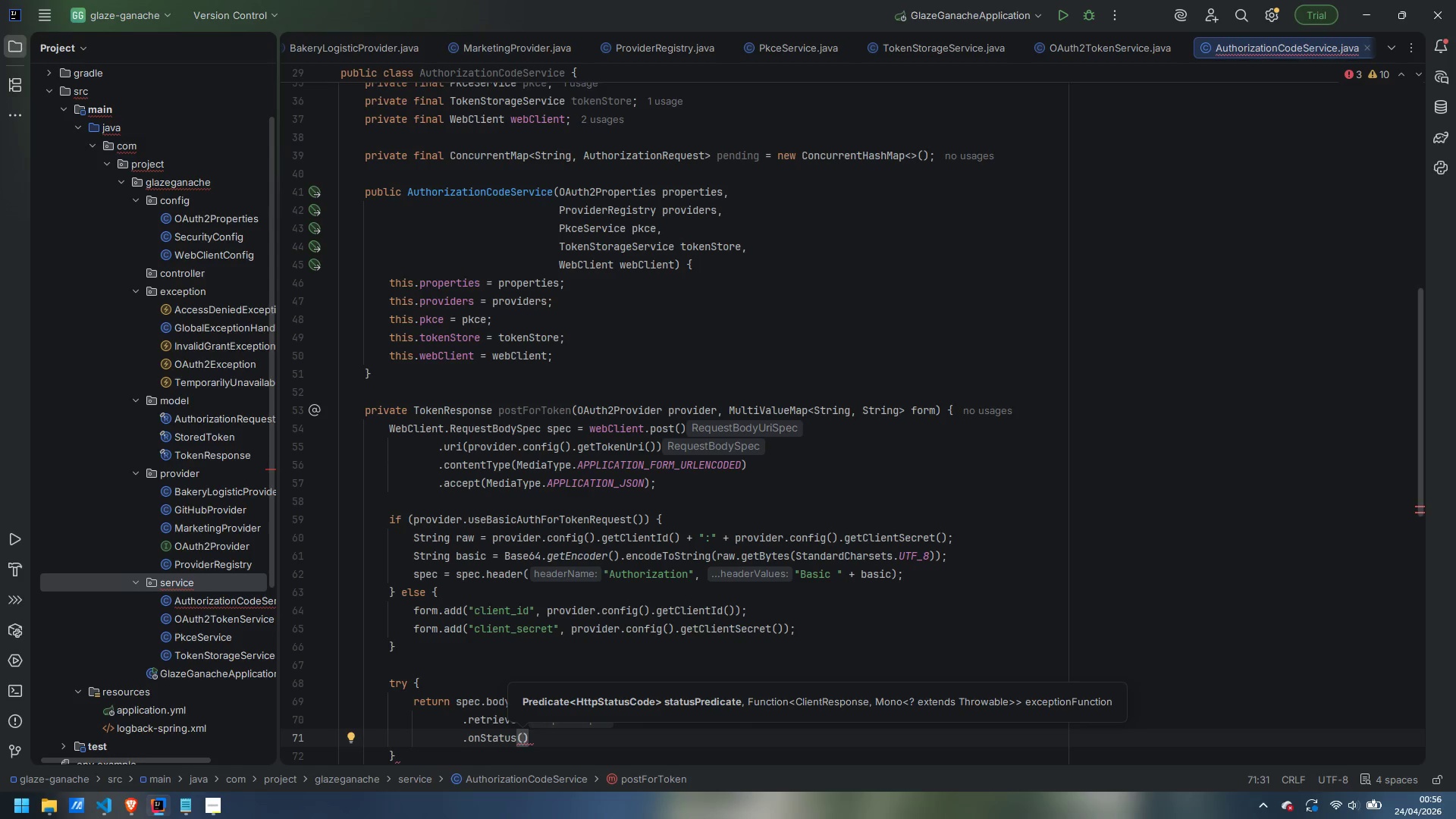 
type(HttpStatusCode)
 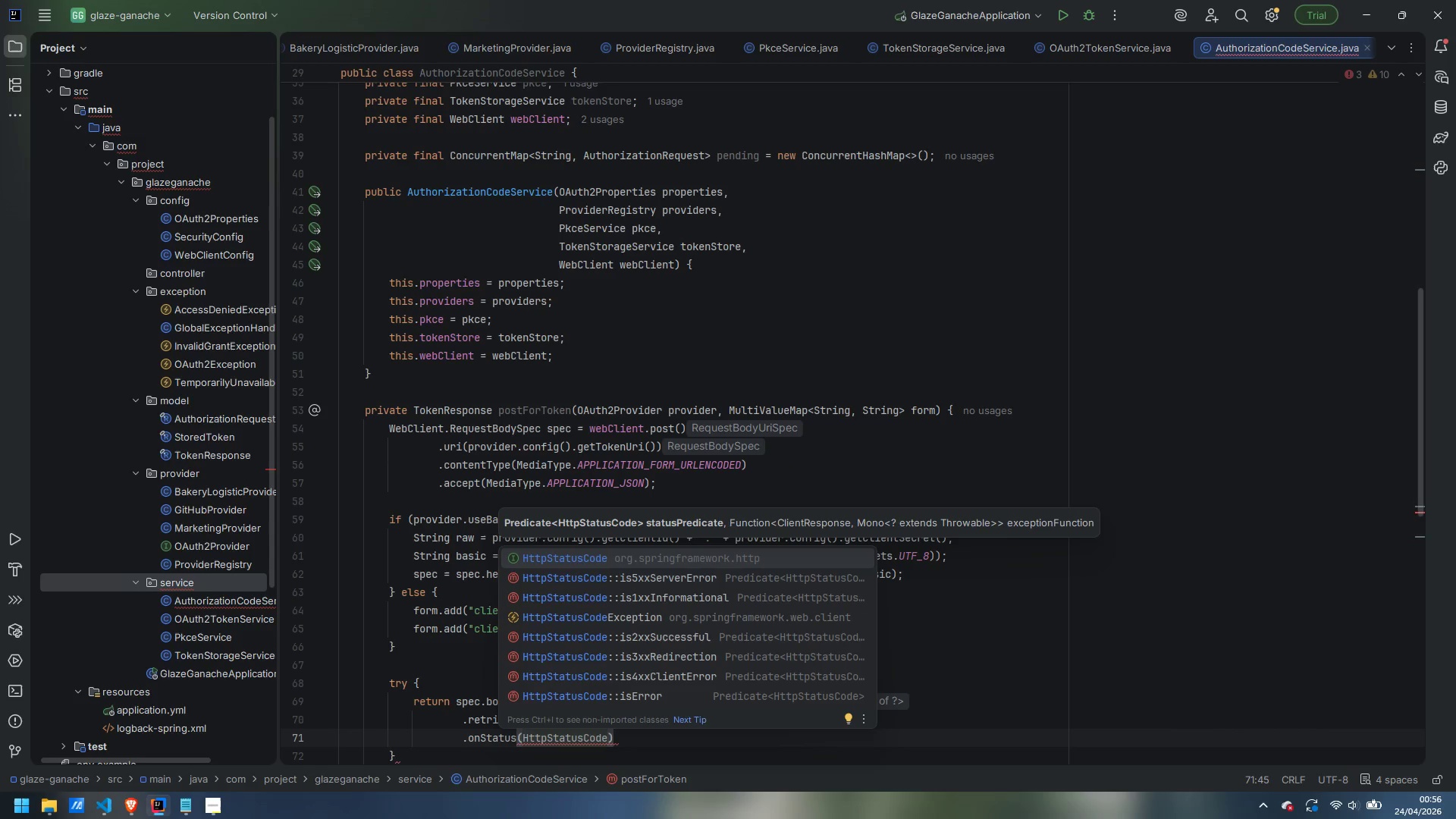 
key(Enter)
 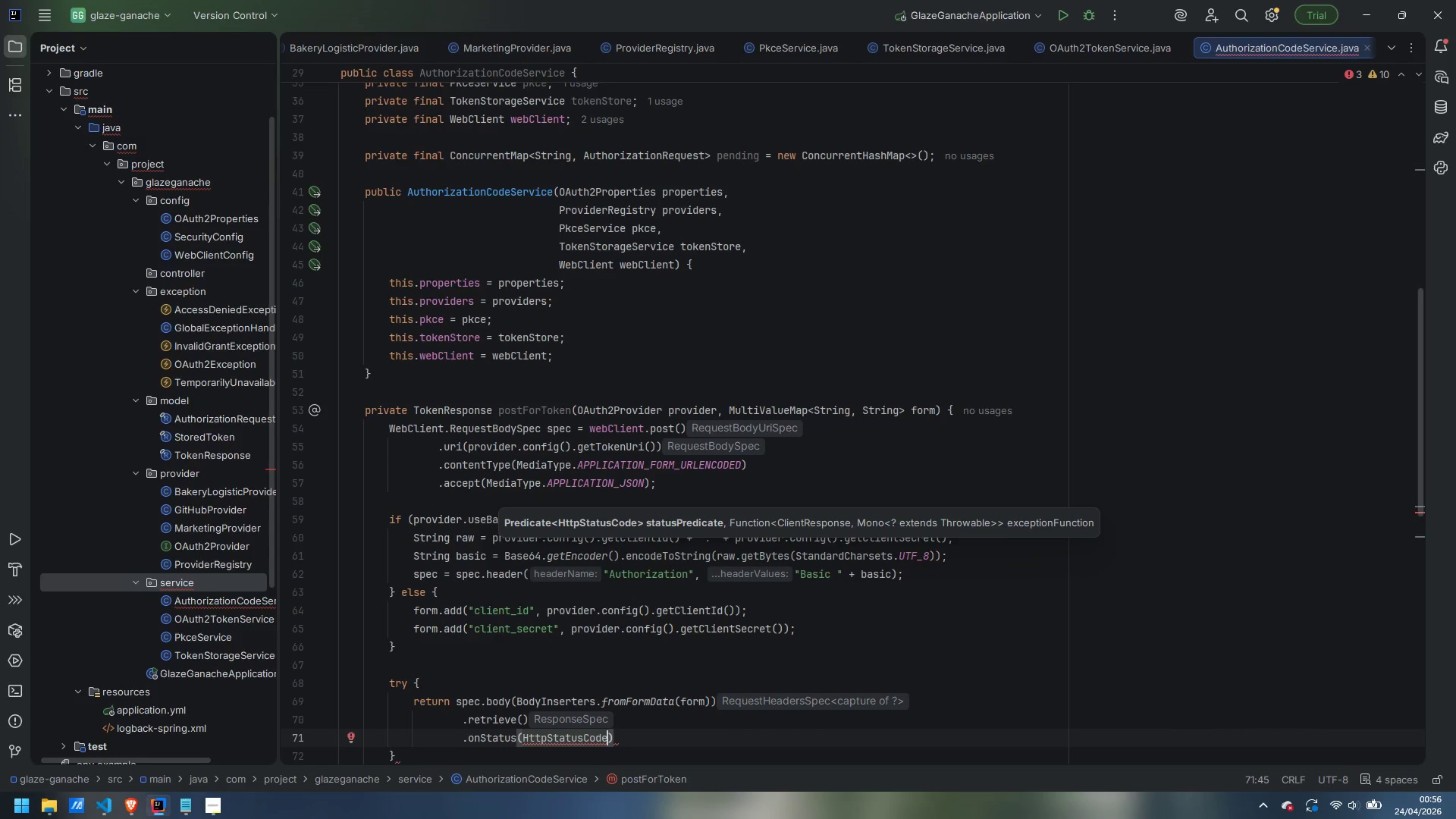 
type(::isError)
 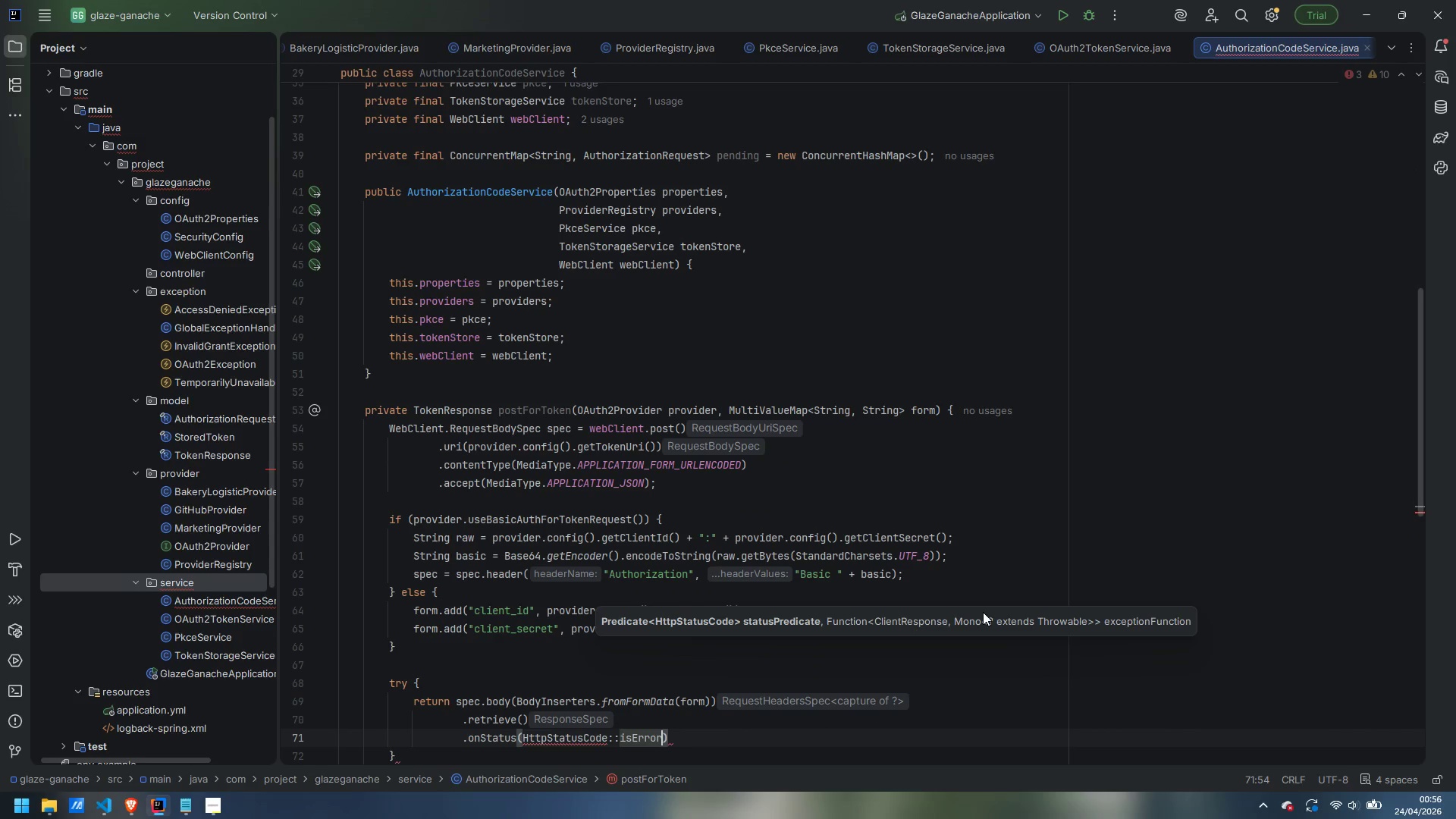 
 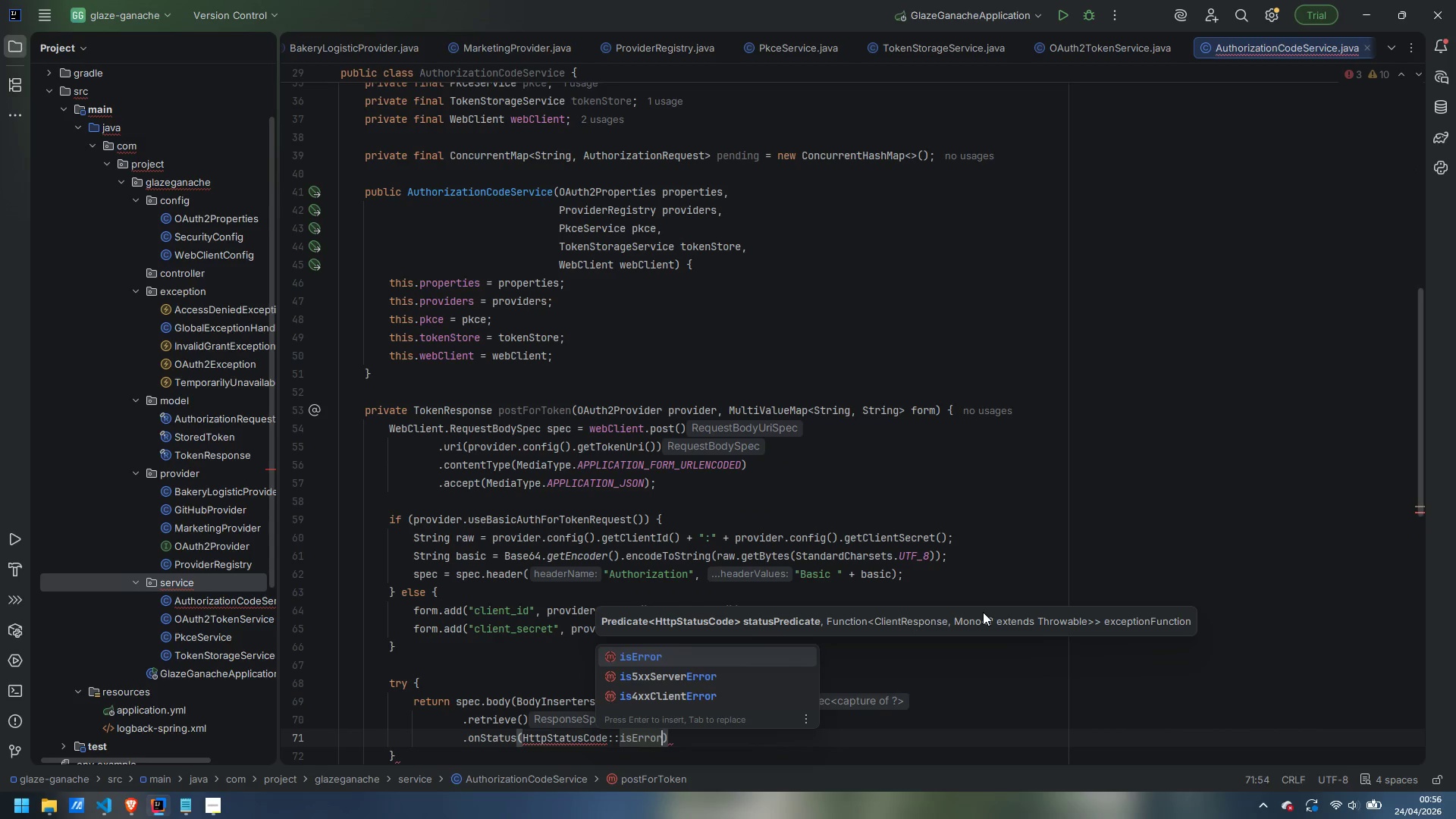 
key(Enter)
 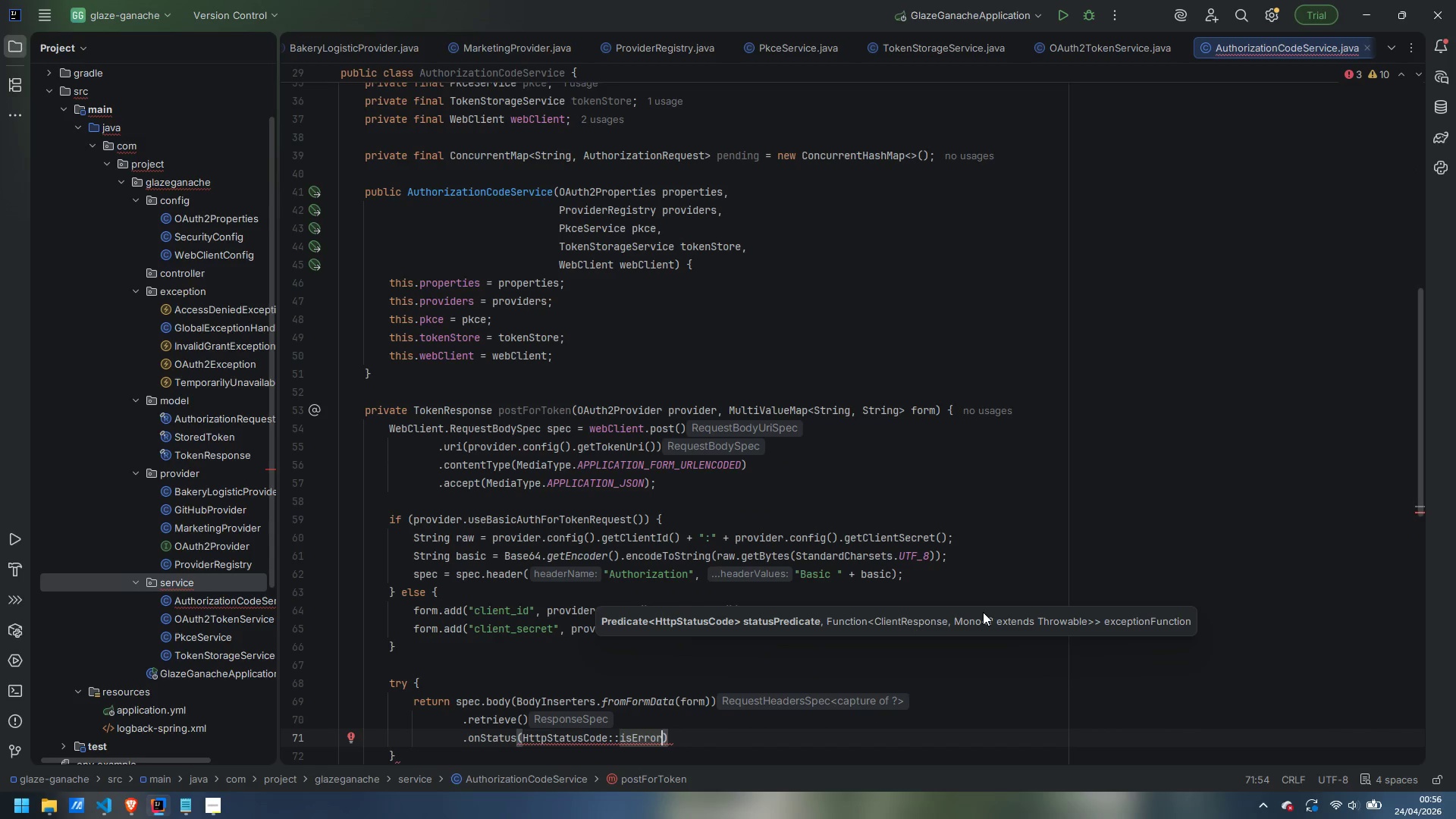 
type(, r _ )
key(Backspace)
key(Backspace)
type(-> r.bodyToMonm)
key(Backspace)
key(Backspace)
type(no)
 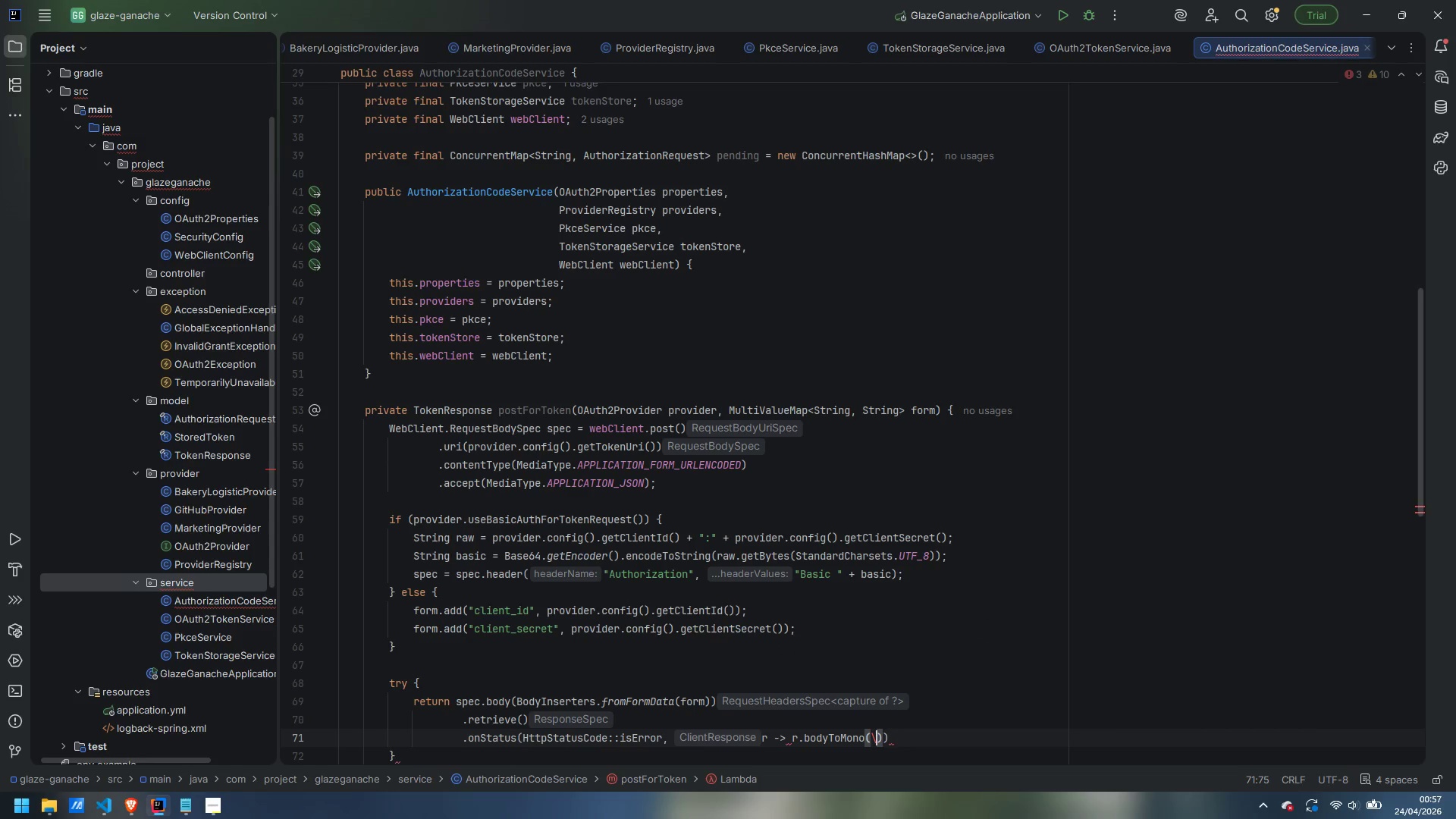 
 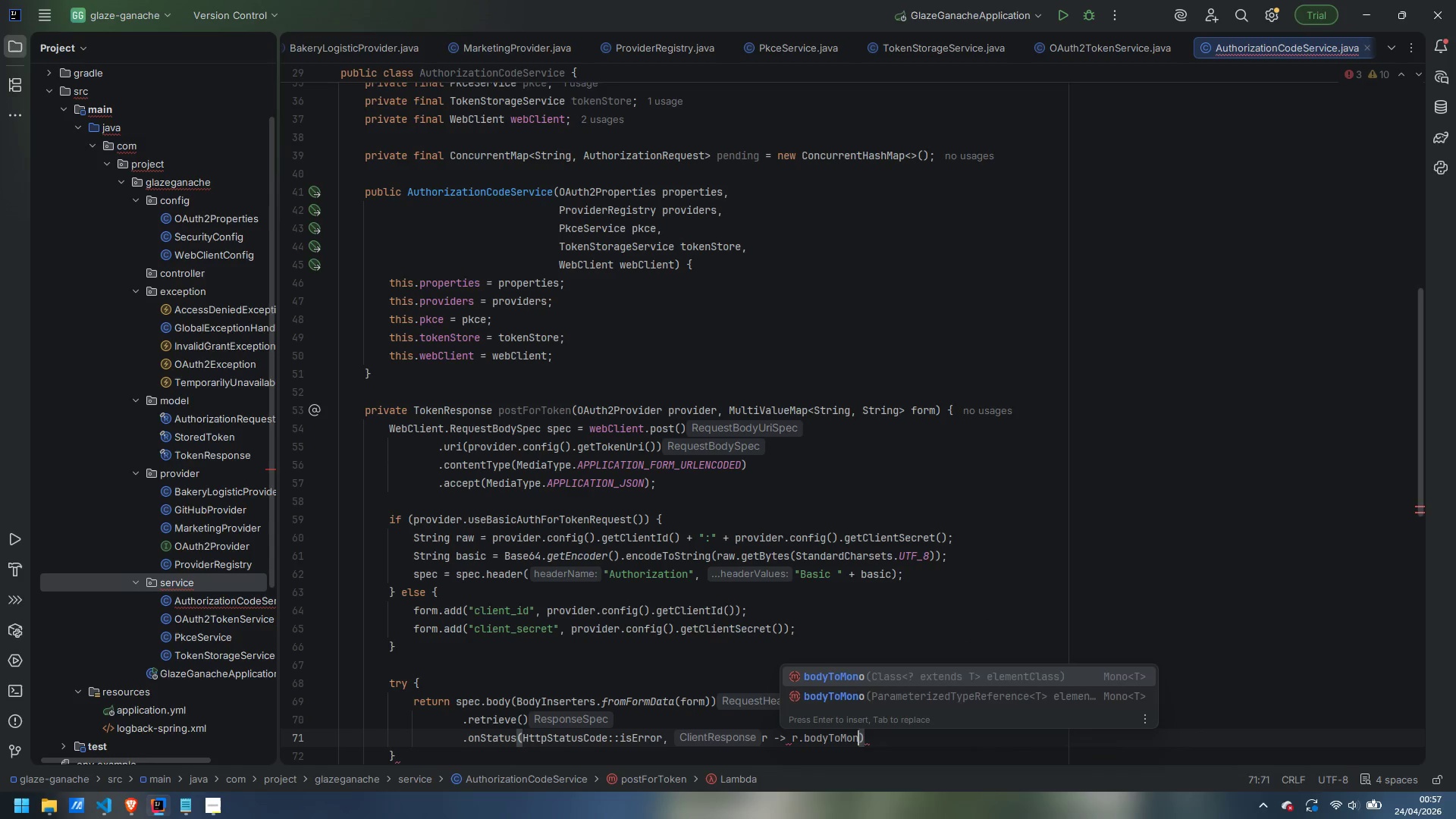 
type(\)
key(Backspace)
type(String.class)
 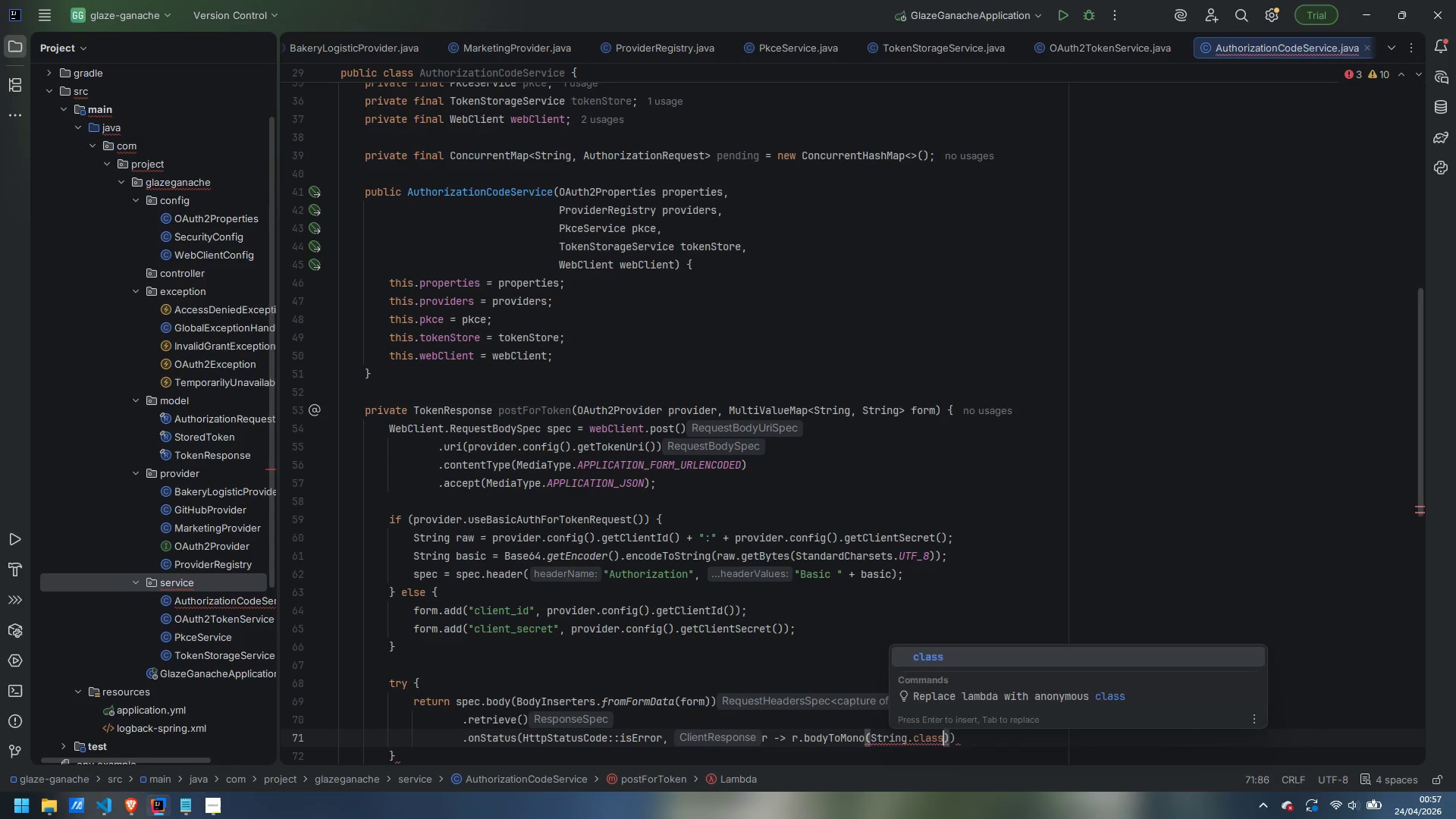 
key(Enter)
 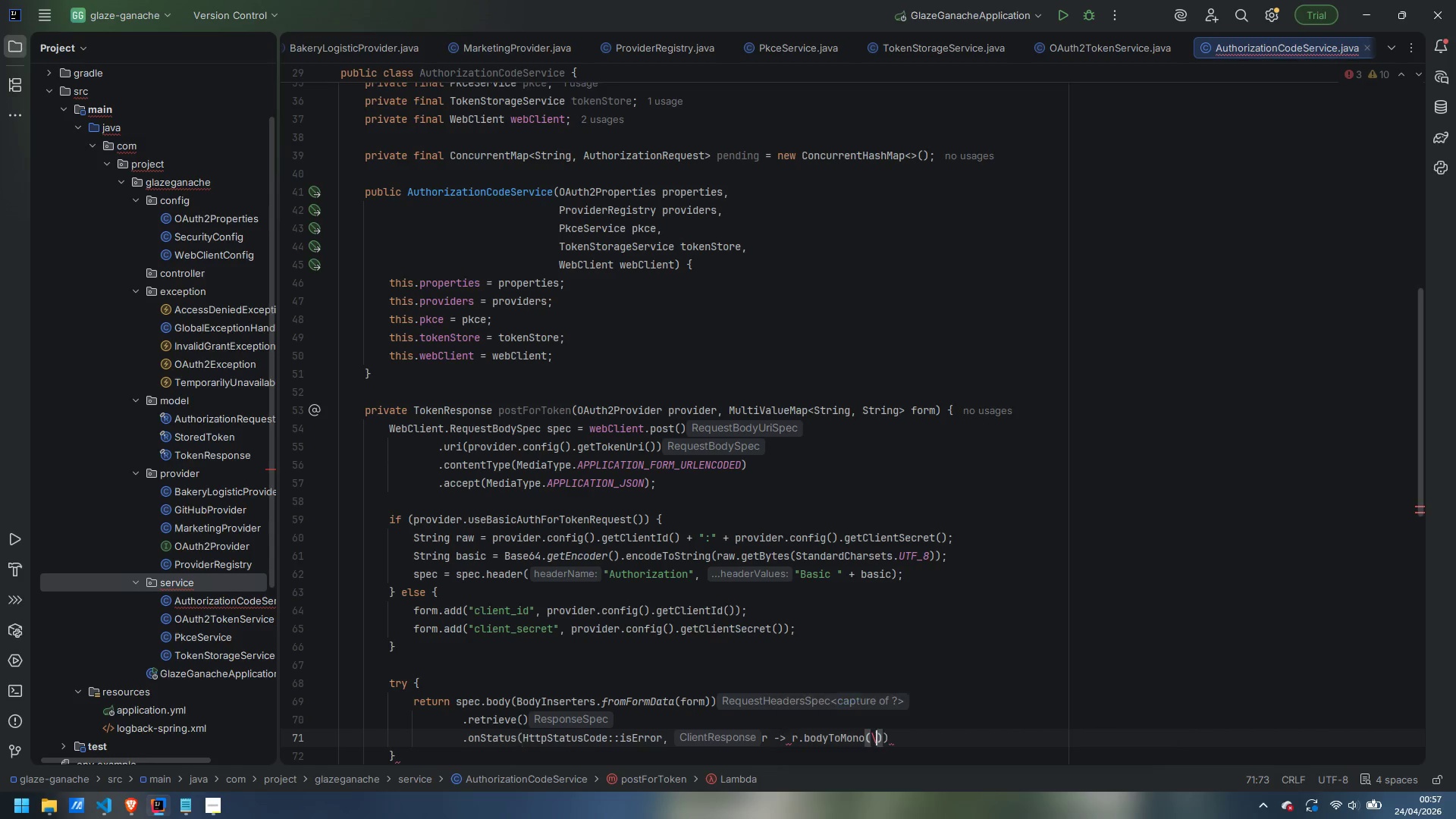 
key(Enter)
 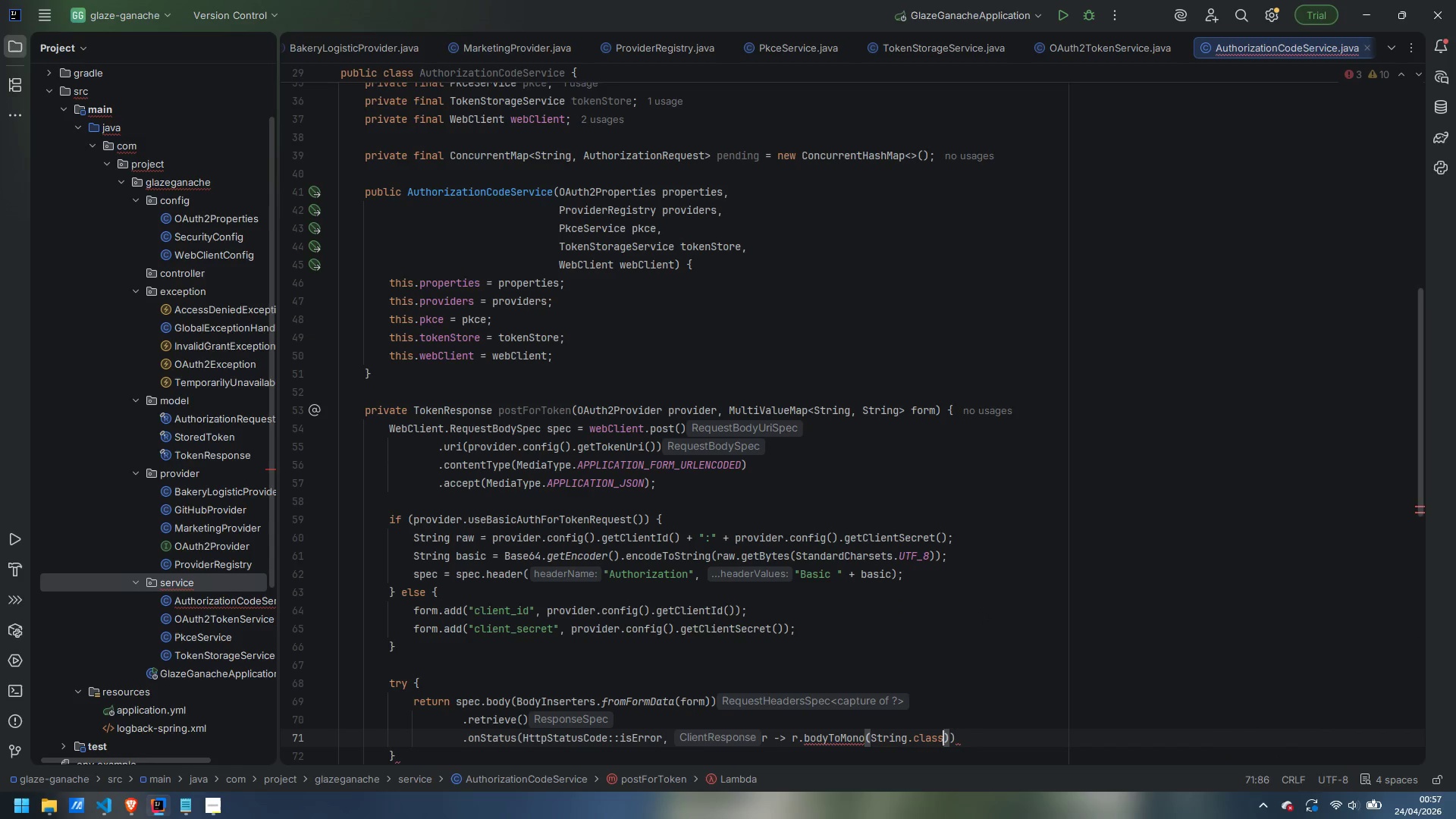 
key(ArrowRight)
 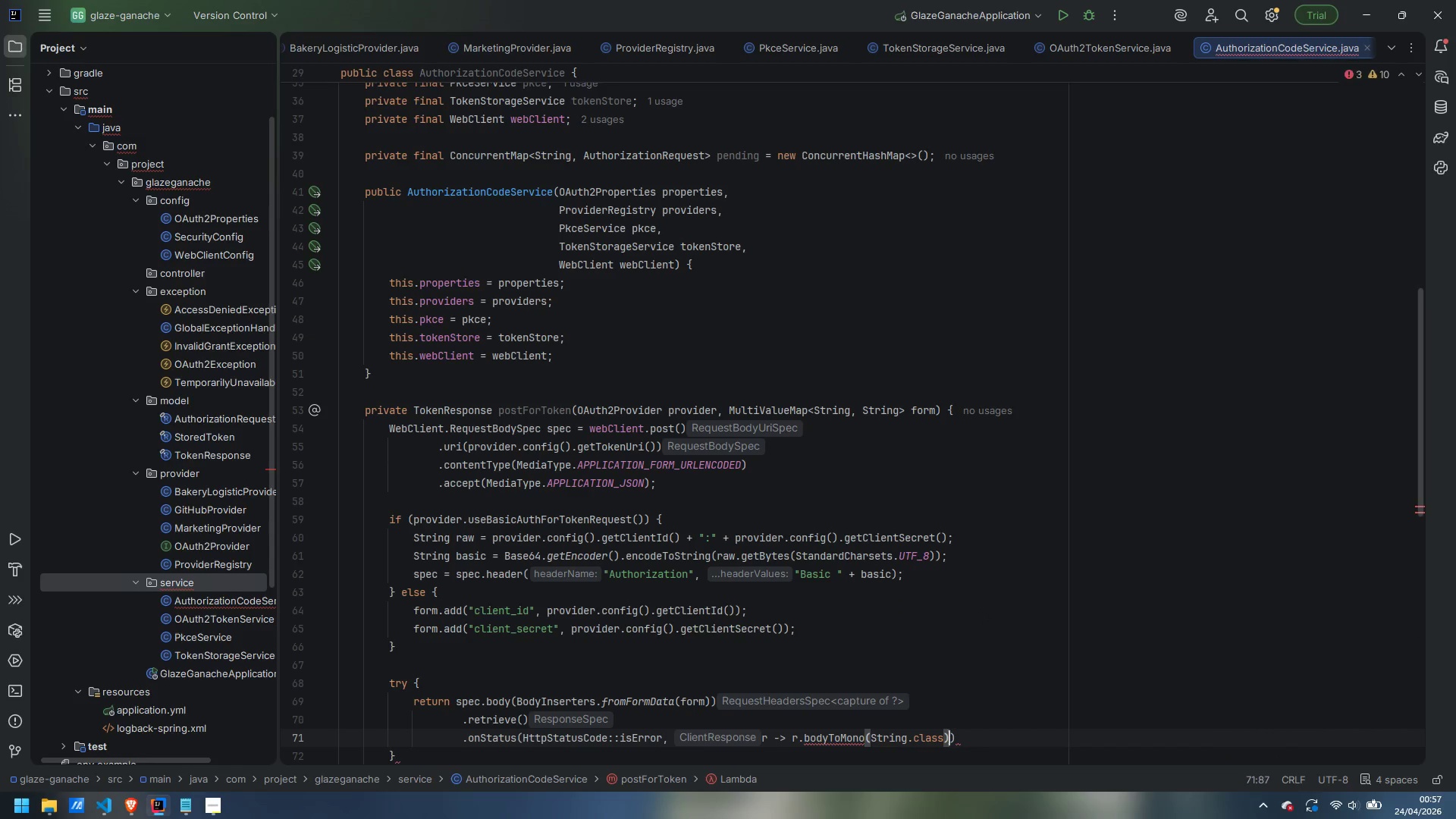 
key(ArrowRight)
 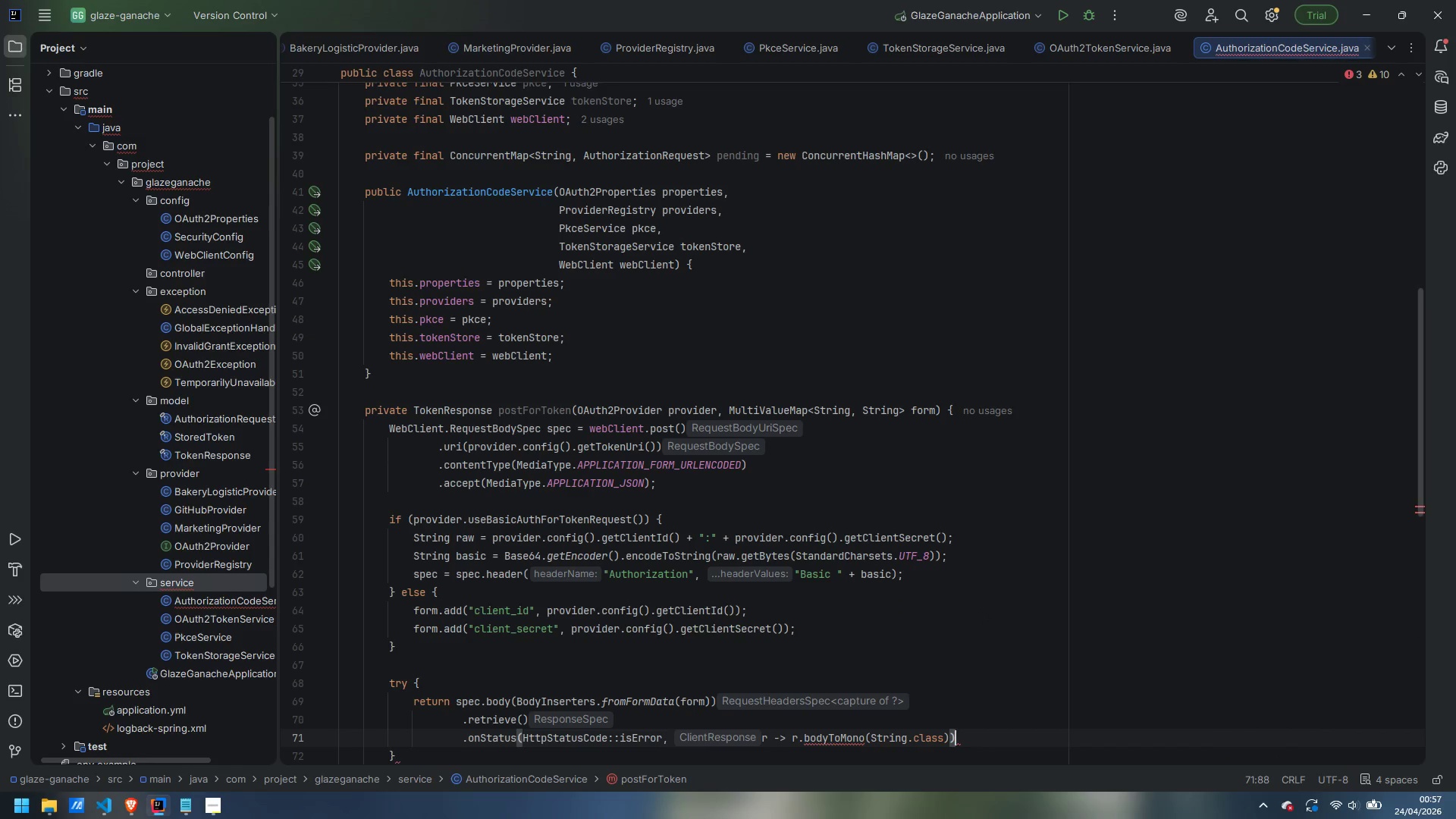 
key(Semicolon)
 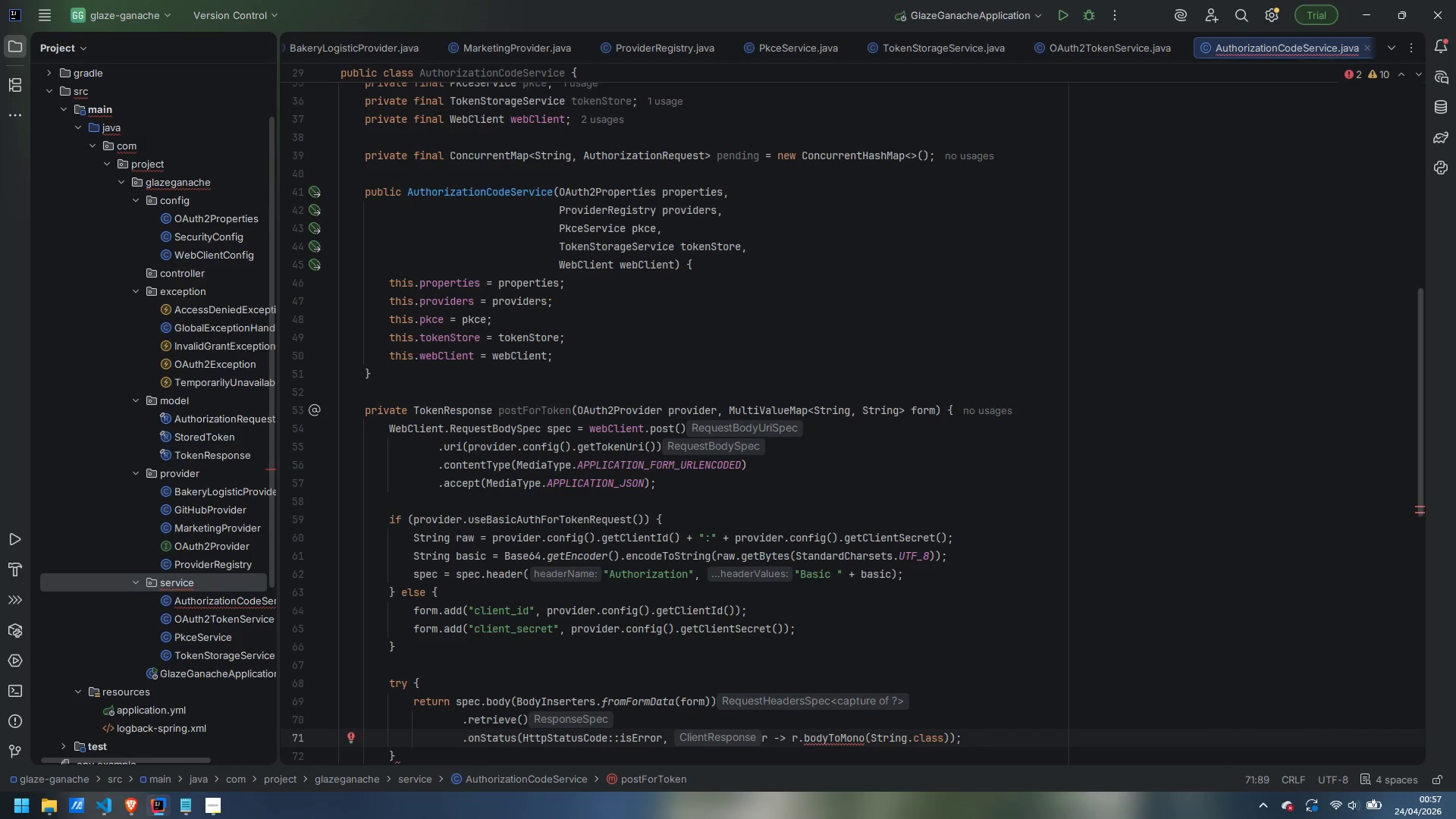 
key(Backspace)
 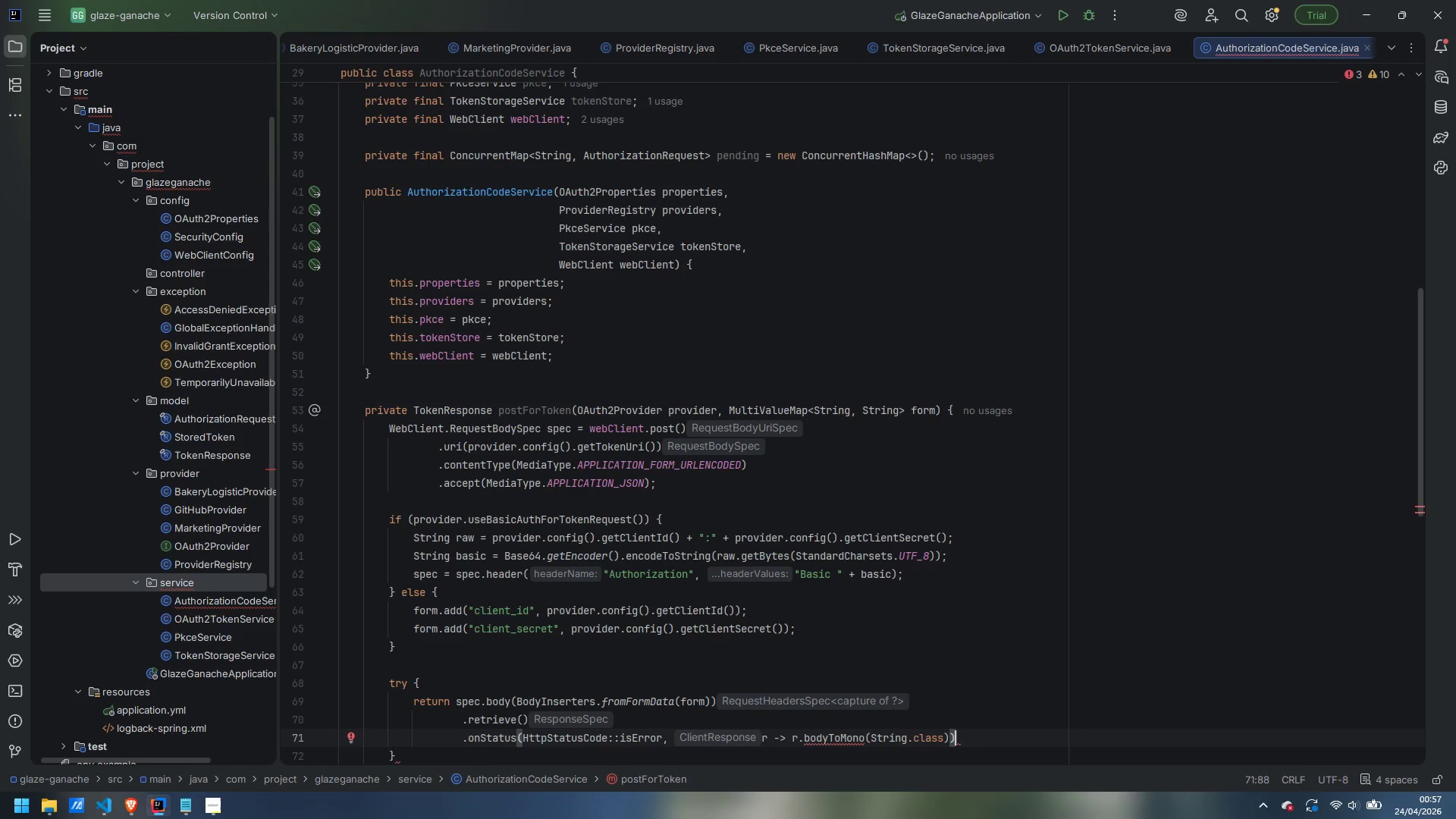 
key(ArrowLeft)
 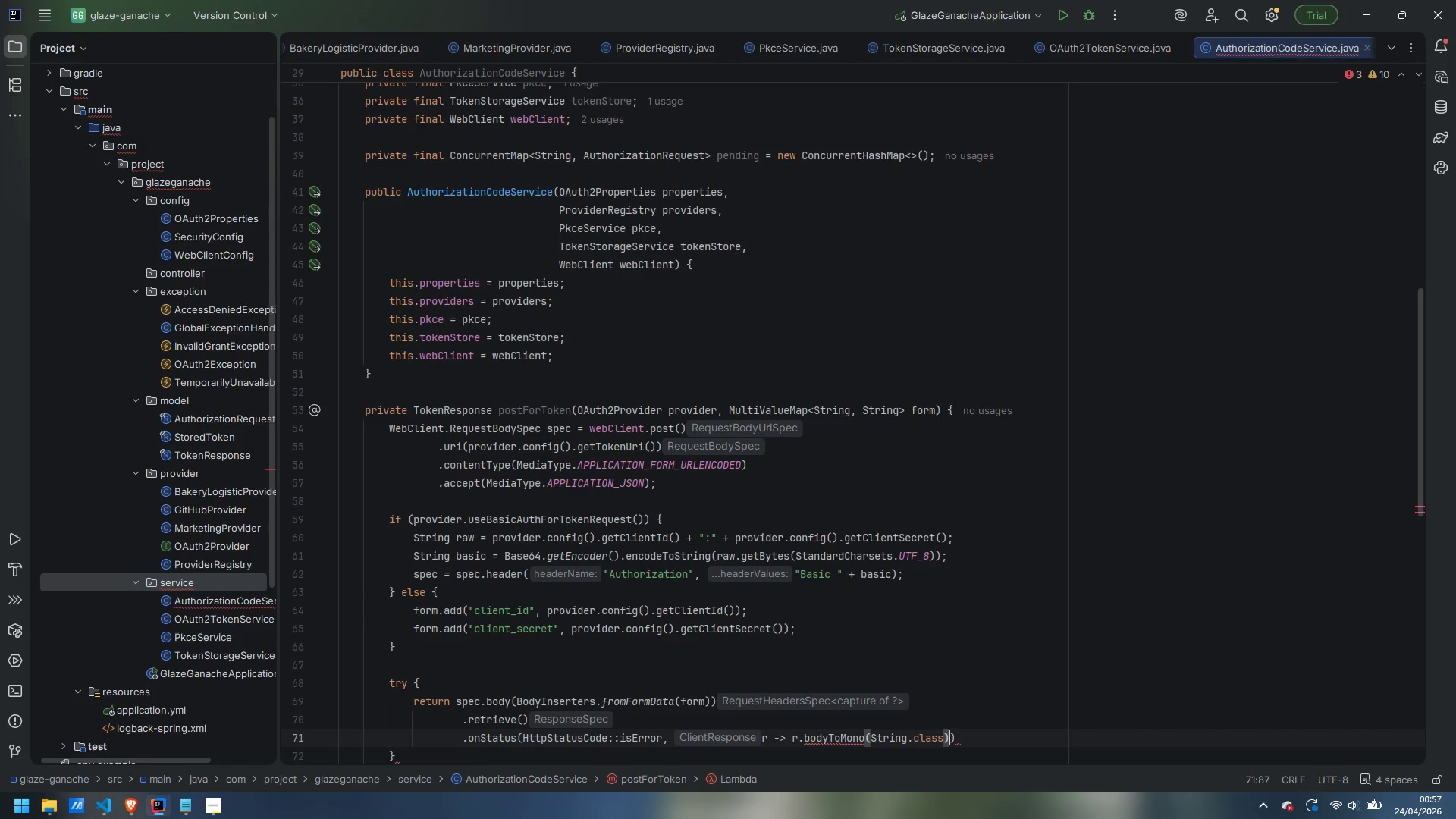 
key(Enter)
 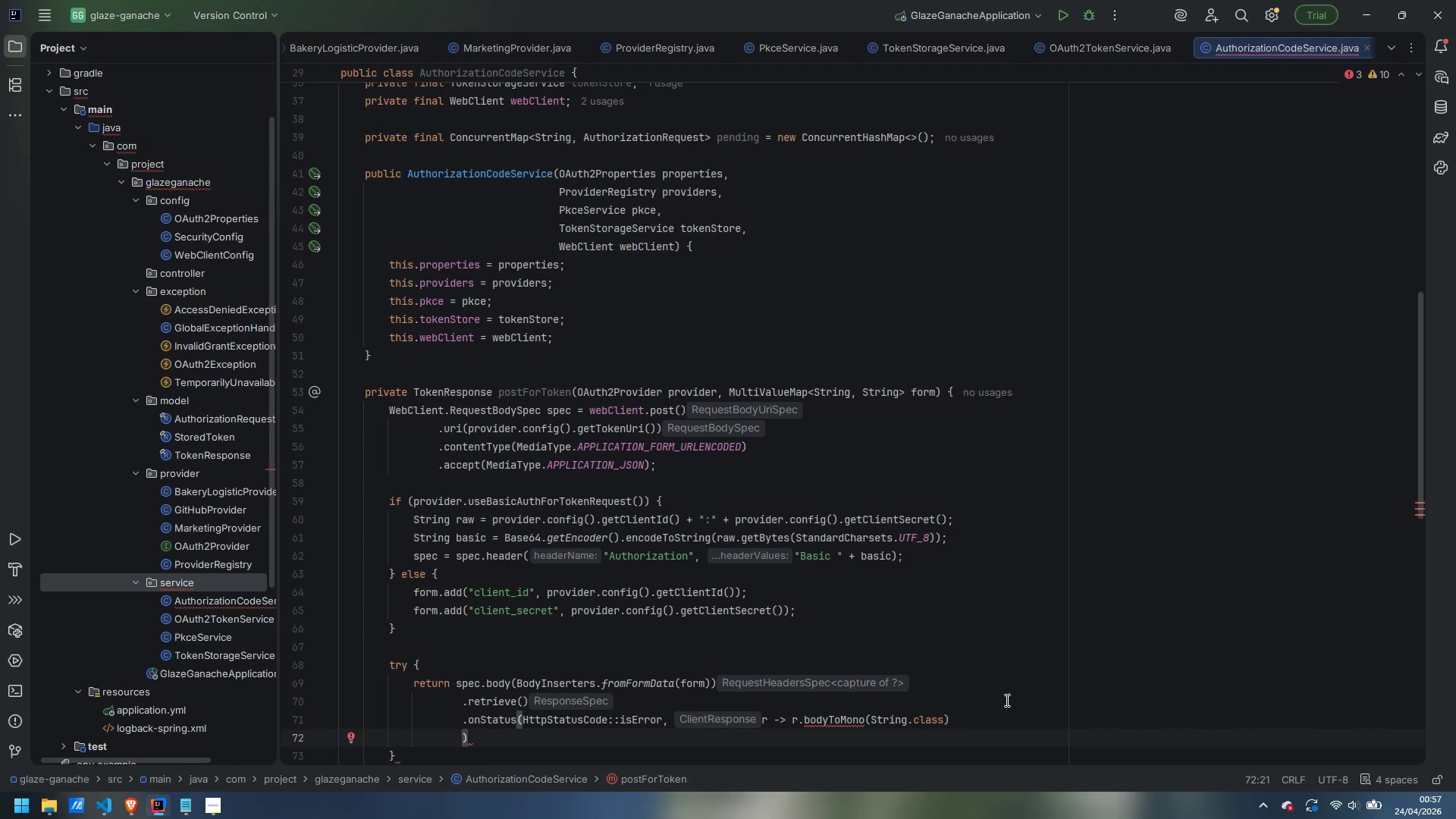 
left_click([987, 719])
 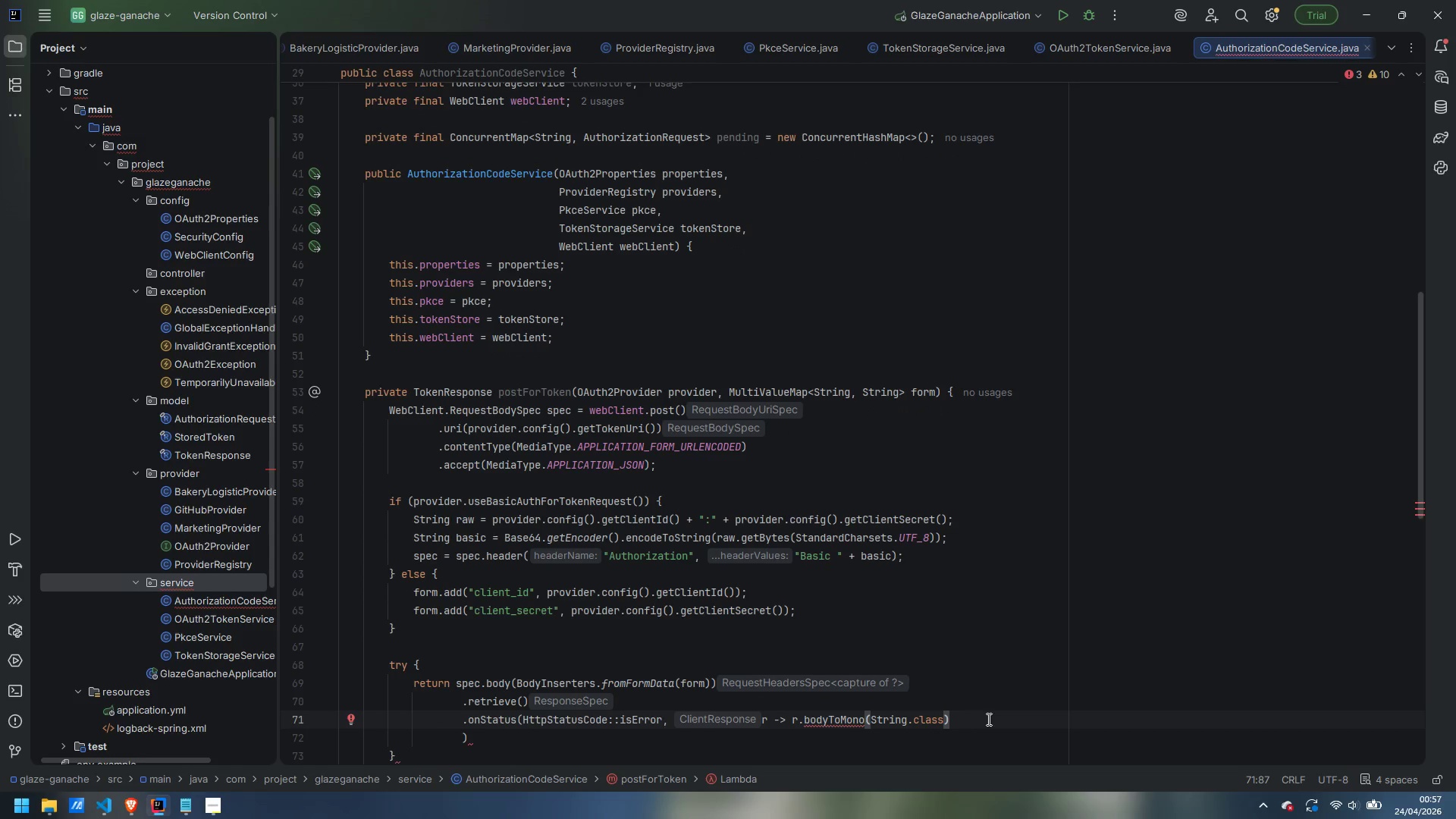 
key(Enter)
 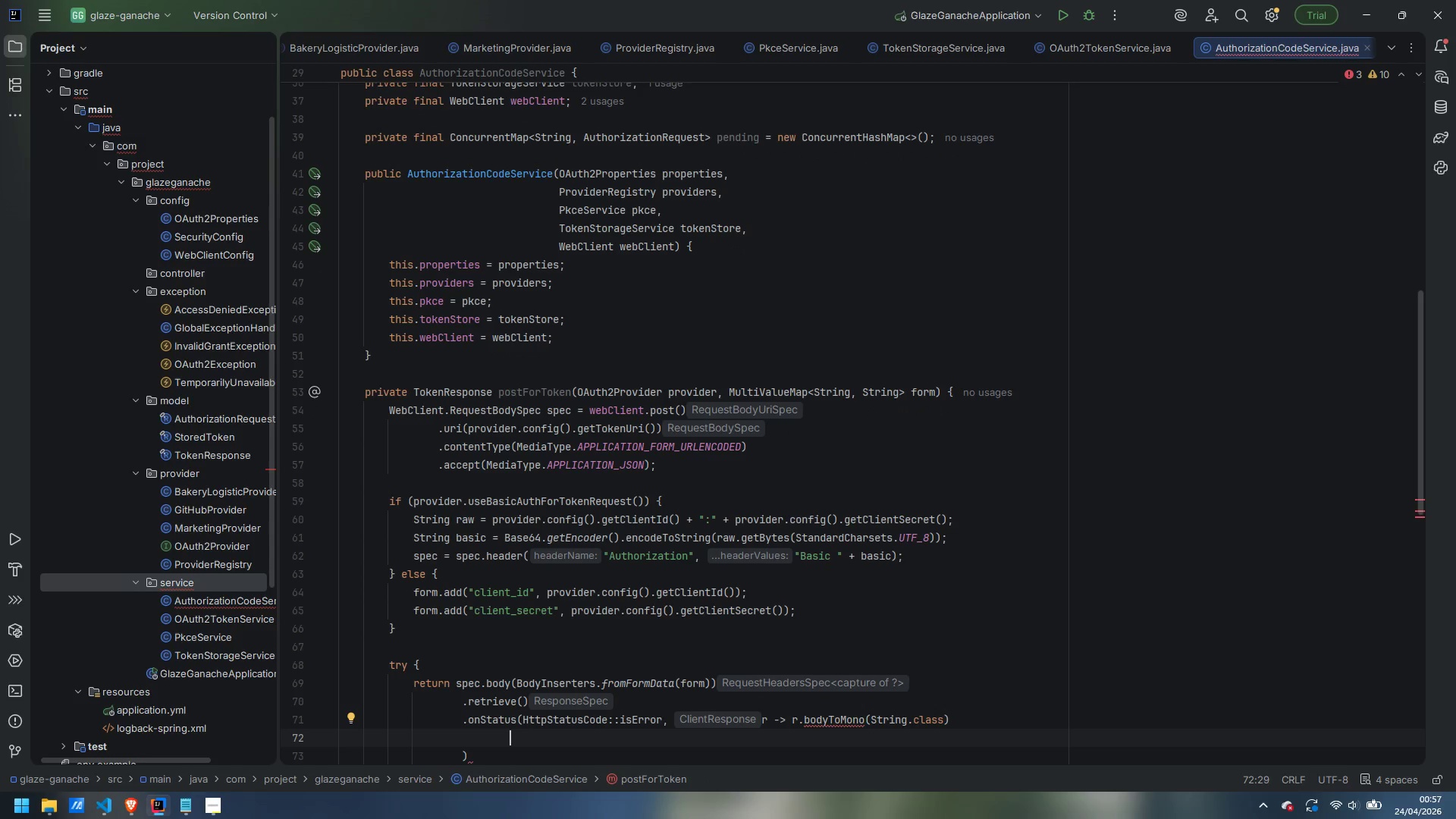 
type(.defaultOIf)
key(Backspace)
key(Backspace)
type(fEmpty)
 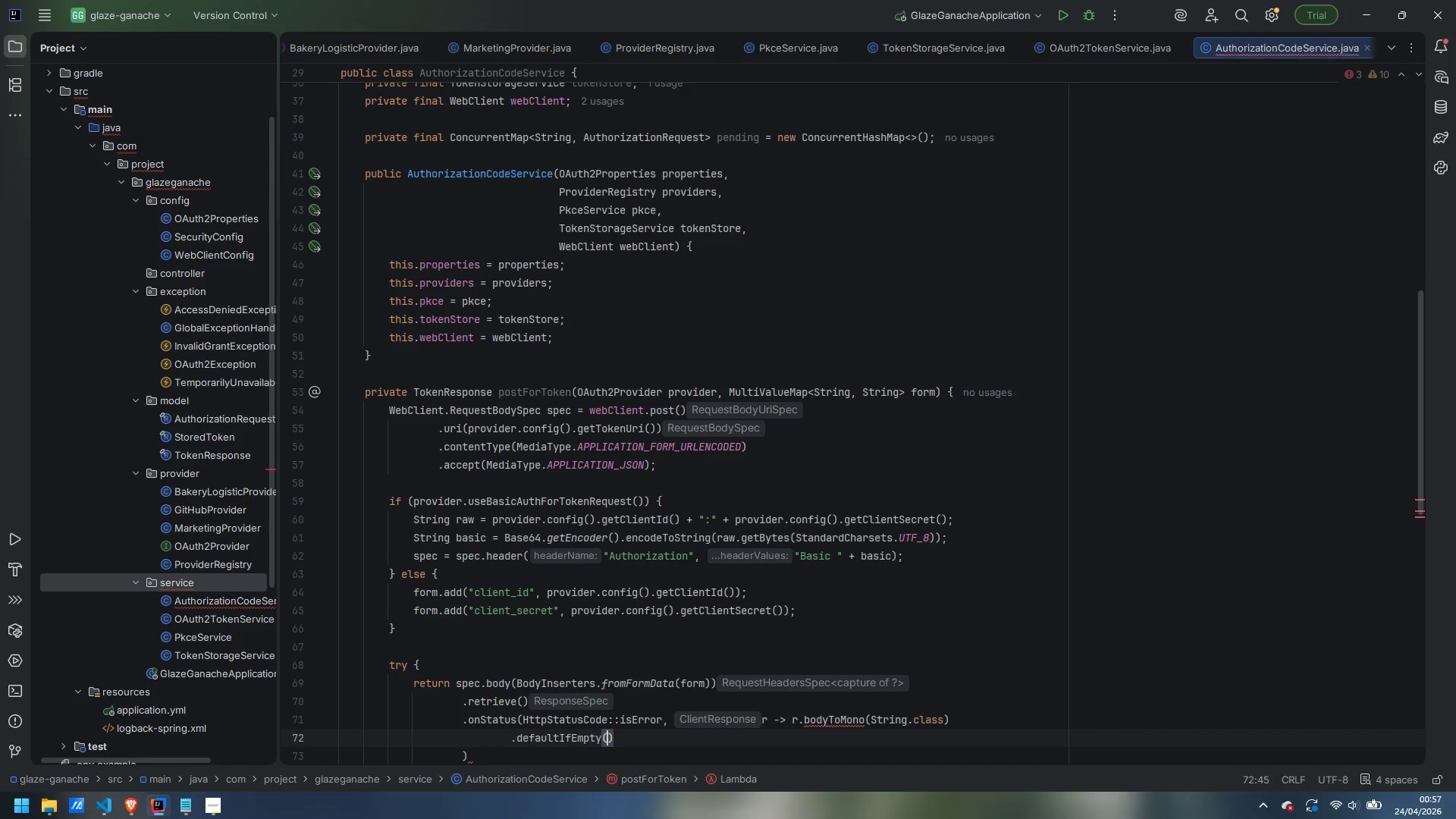 
 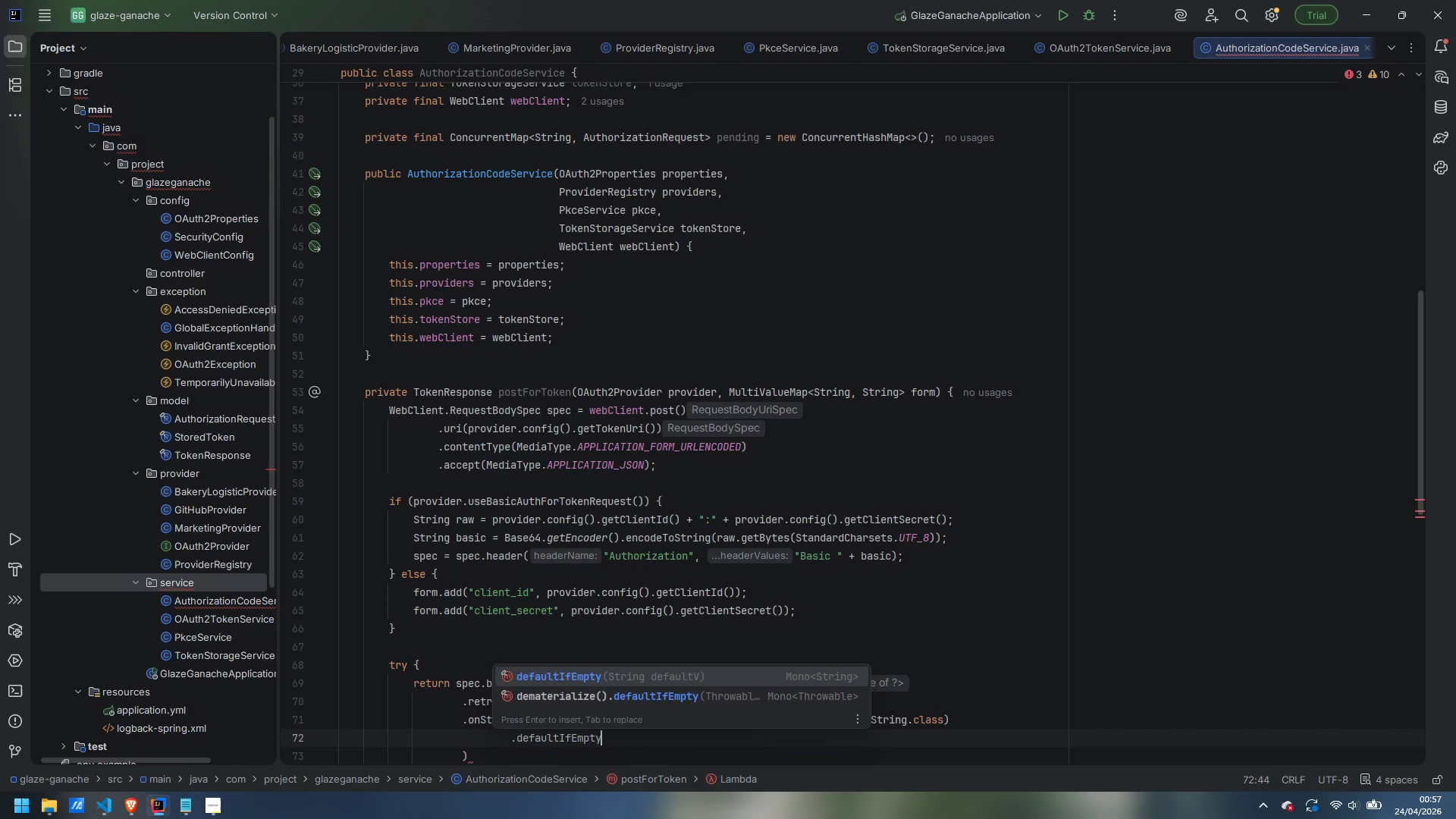 
key(Enter)
 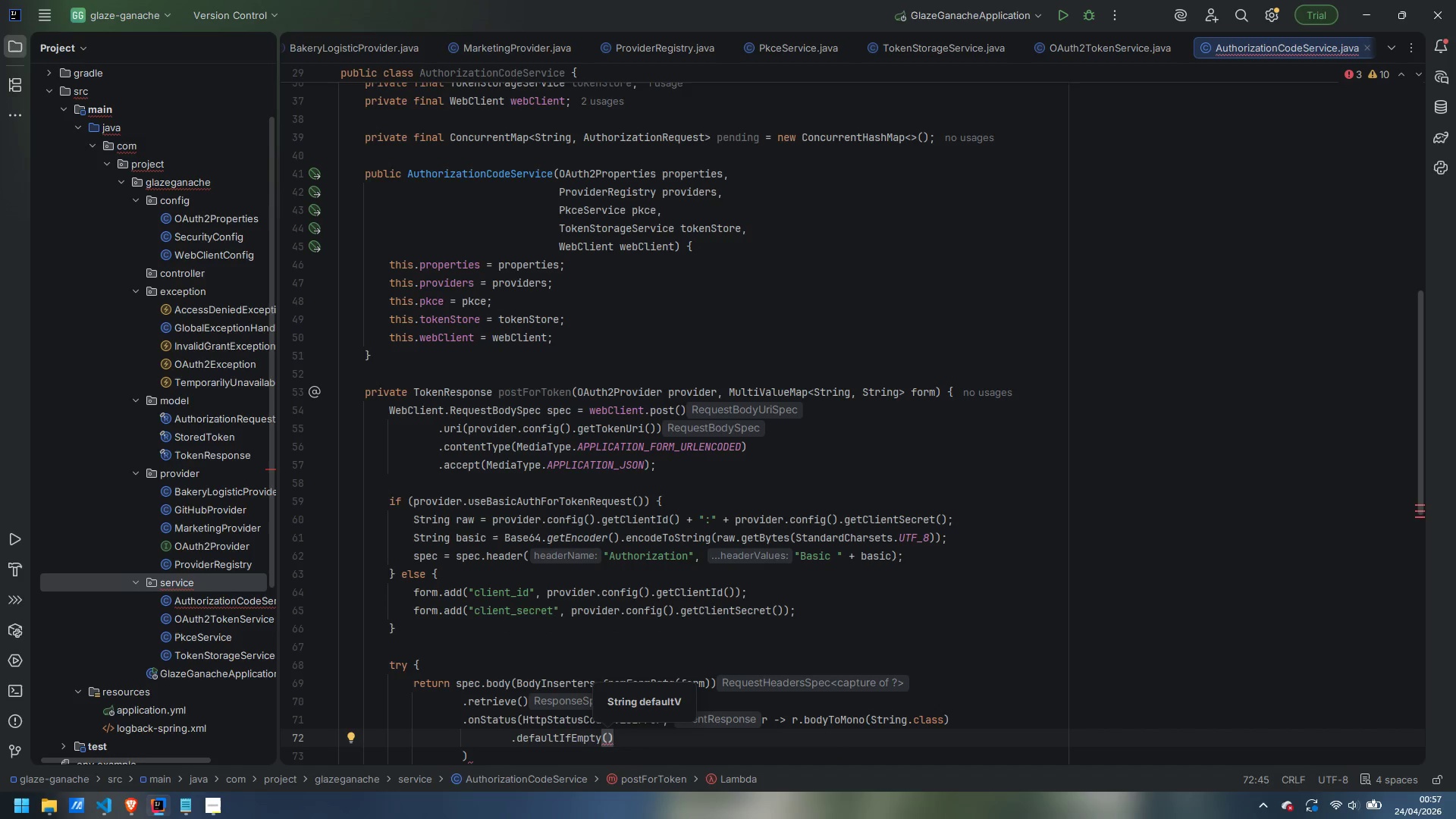 
key(Shift+Quote)
 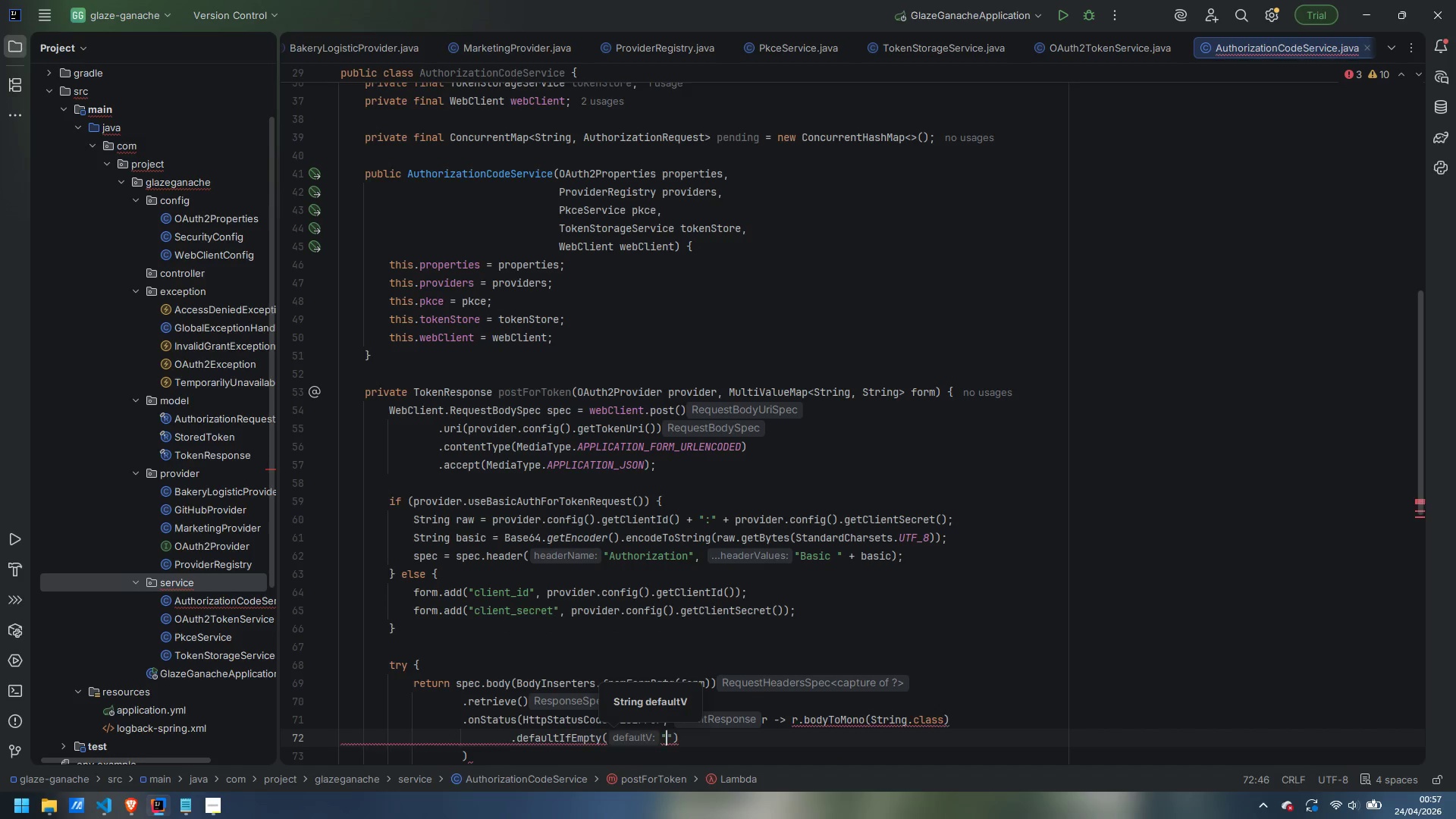 
key(ArrowRight)
 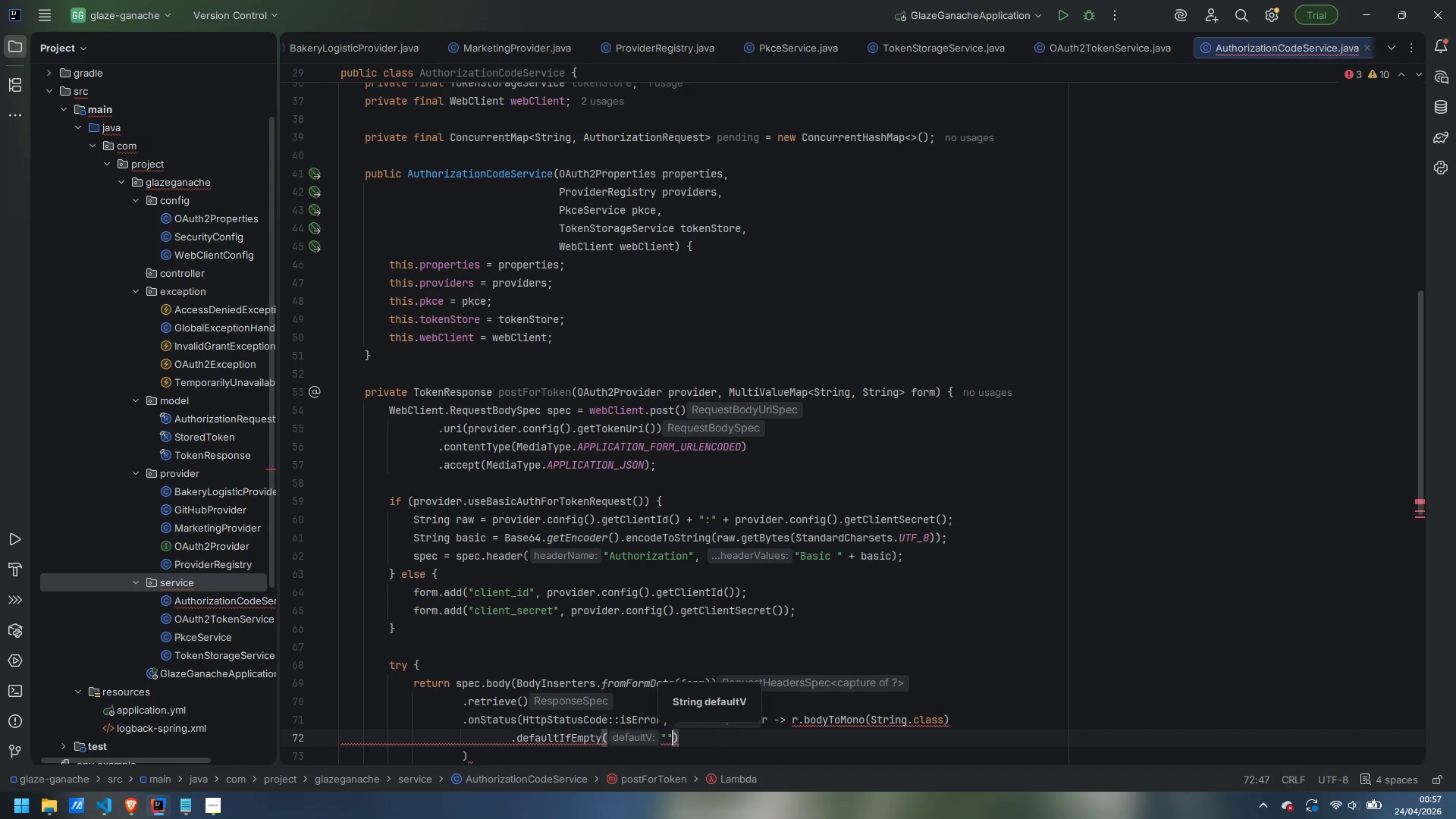 
key(ArrowRight)
 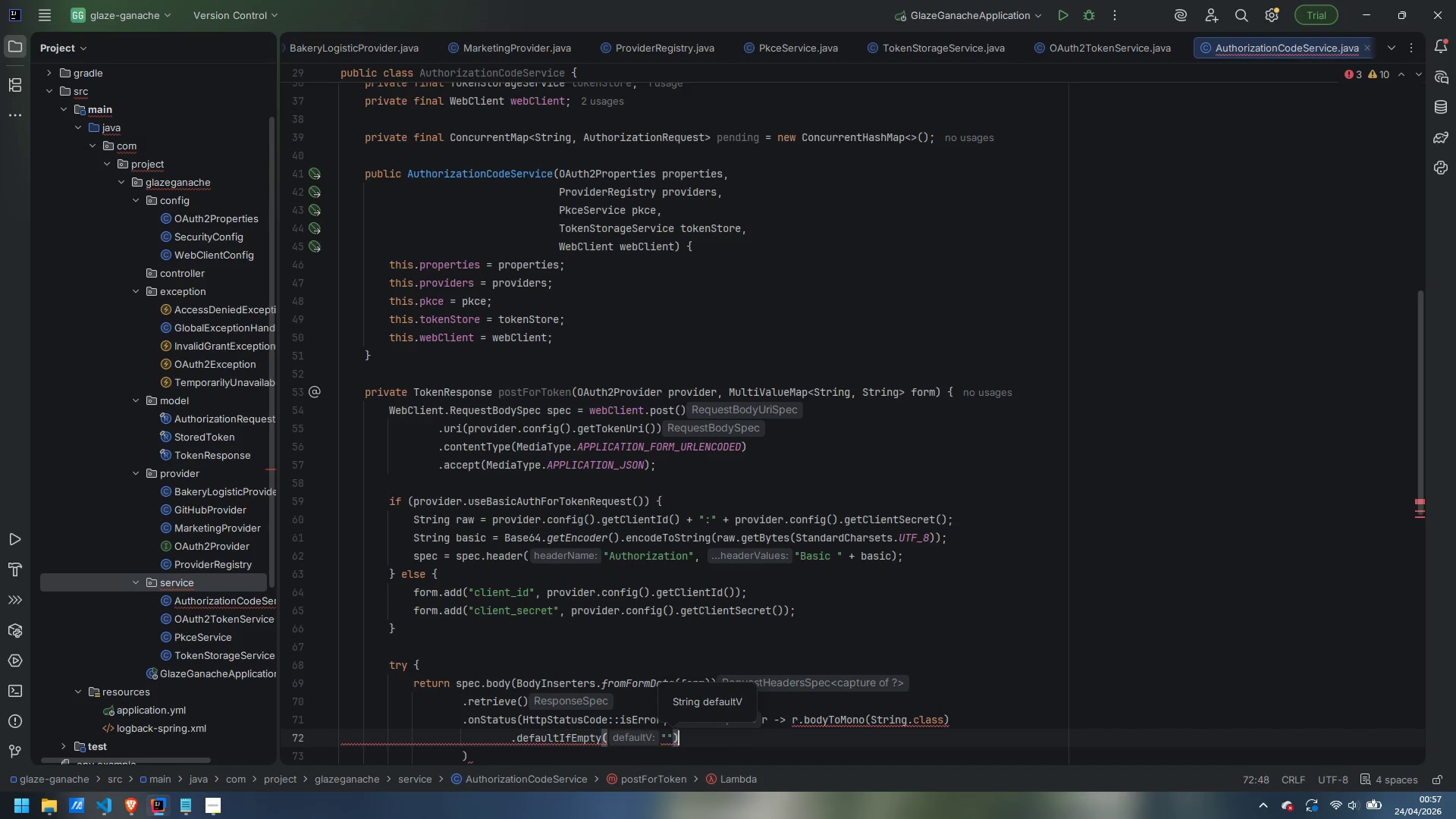 
key(Enter)
 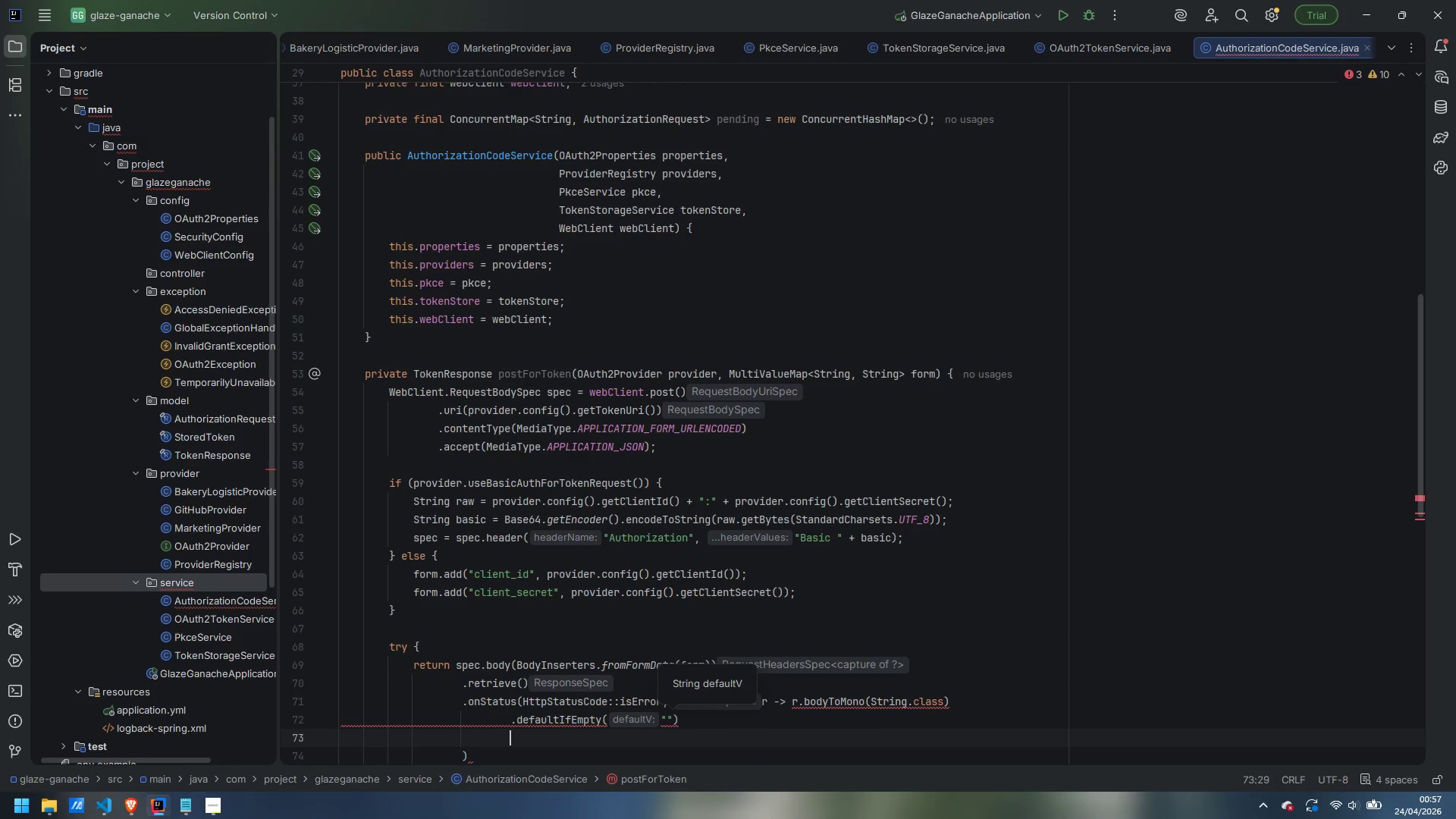 
type(.map(body -> tramns)
key(Backspace)
key(Backspace)
key(Backspace)
type(nslate)
 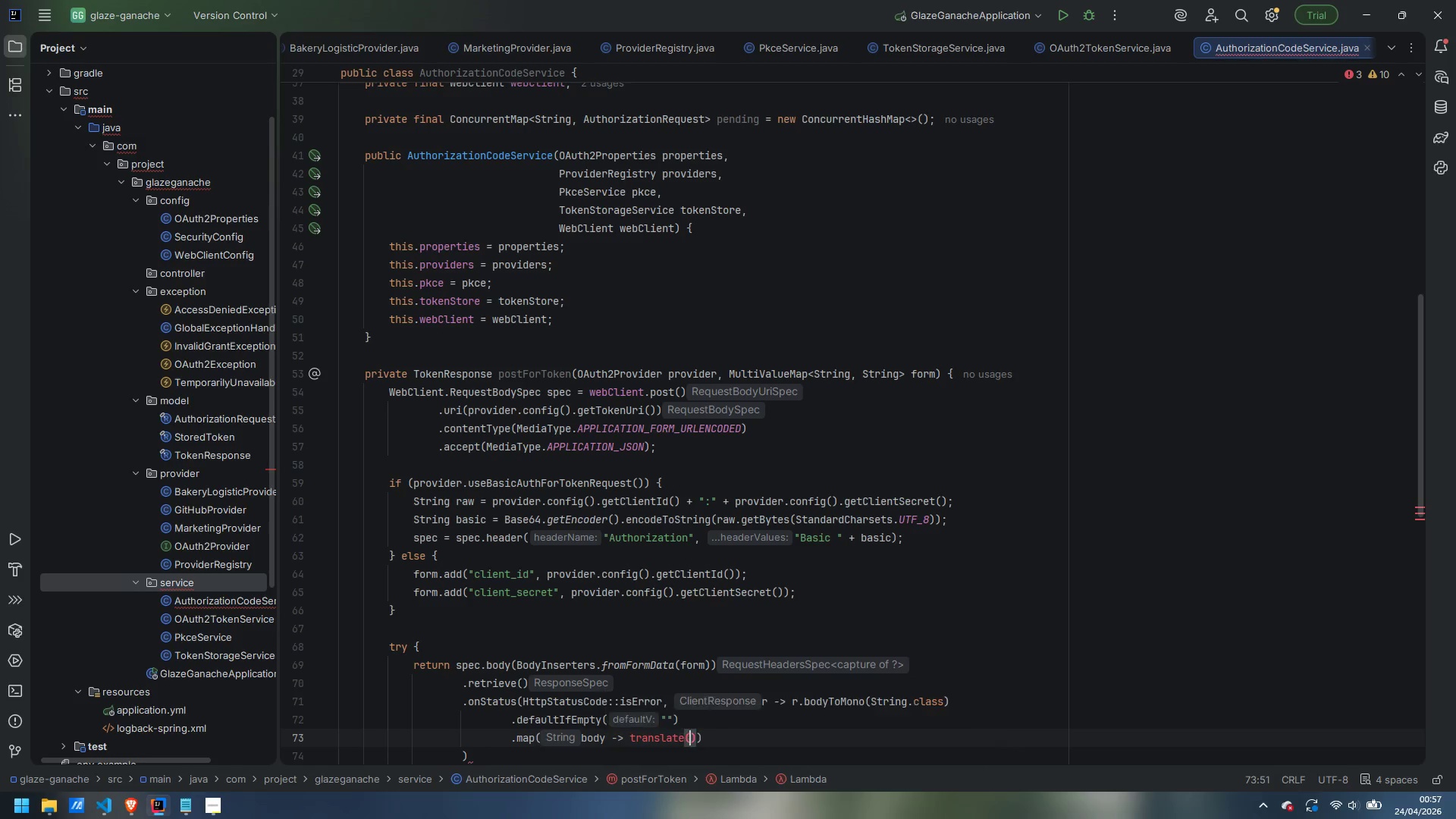 
 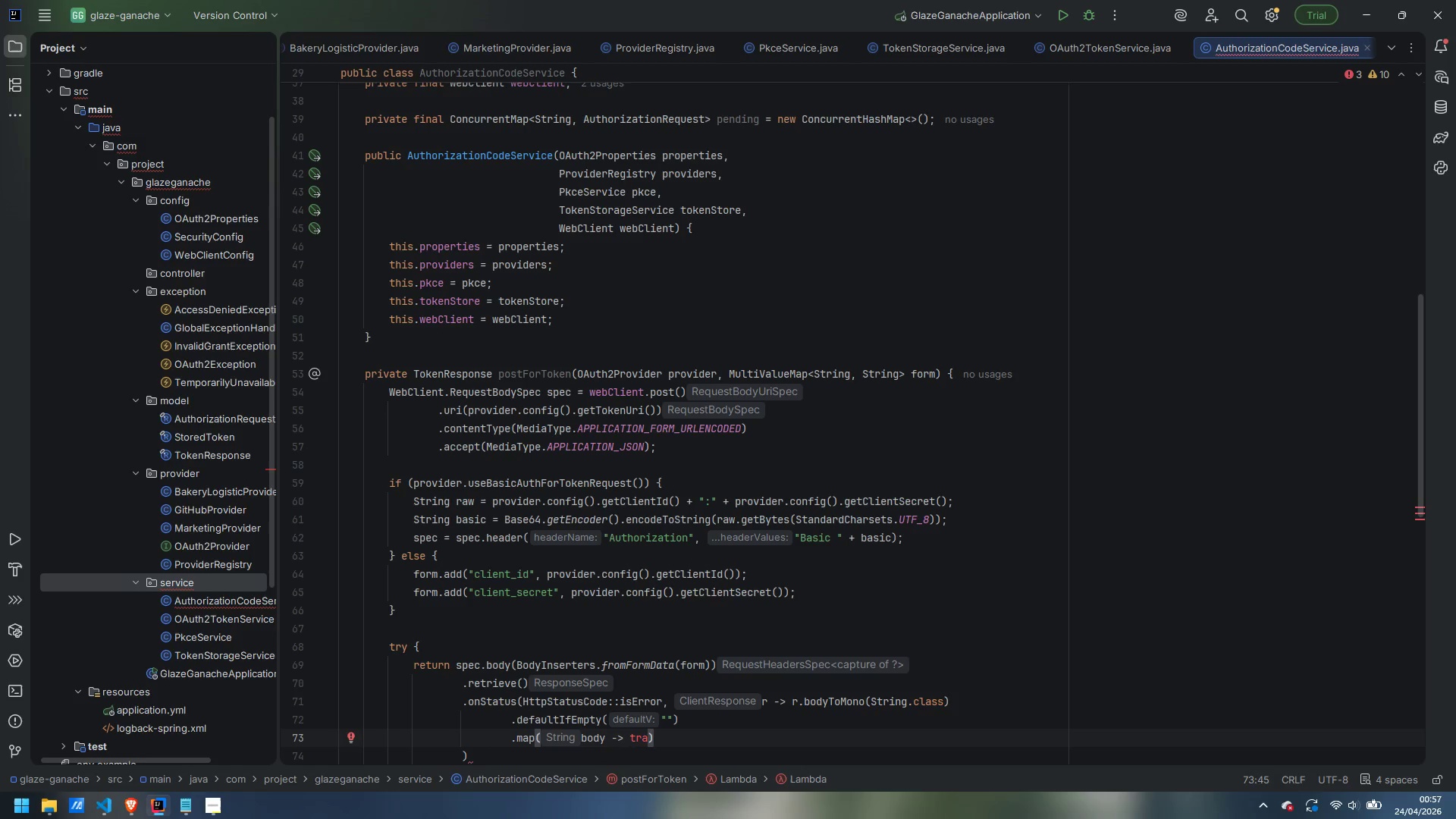 
key(Enter)
 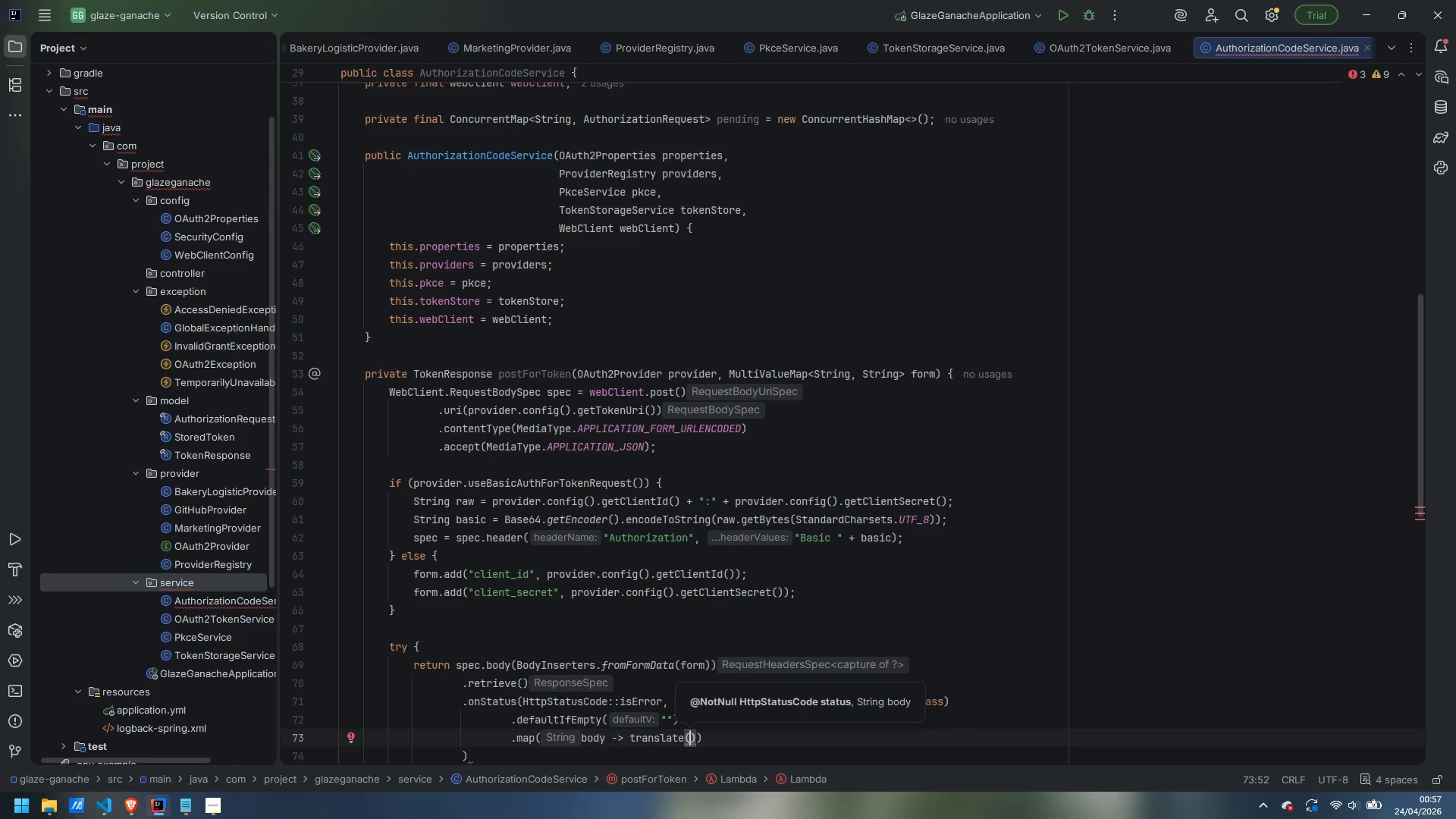 
type(r.statuis)
key(Backspace)
key(Backspace)
key(Backspace)
type(usCode)
 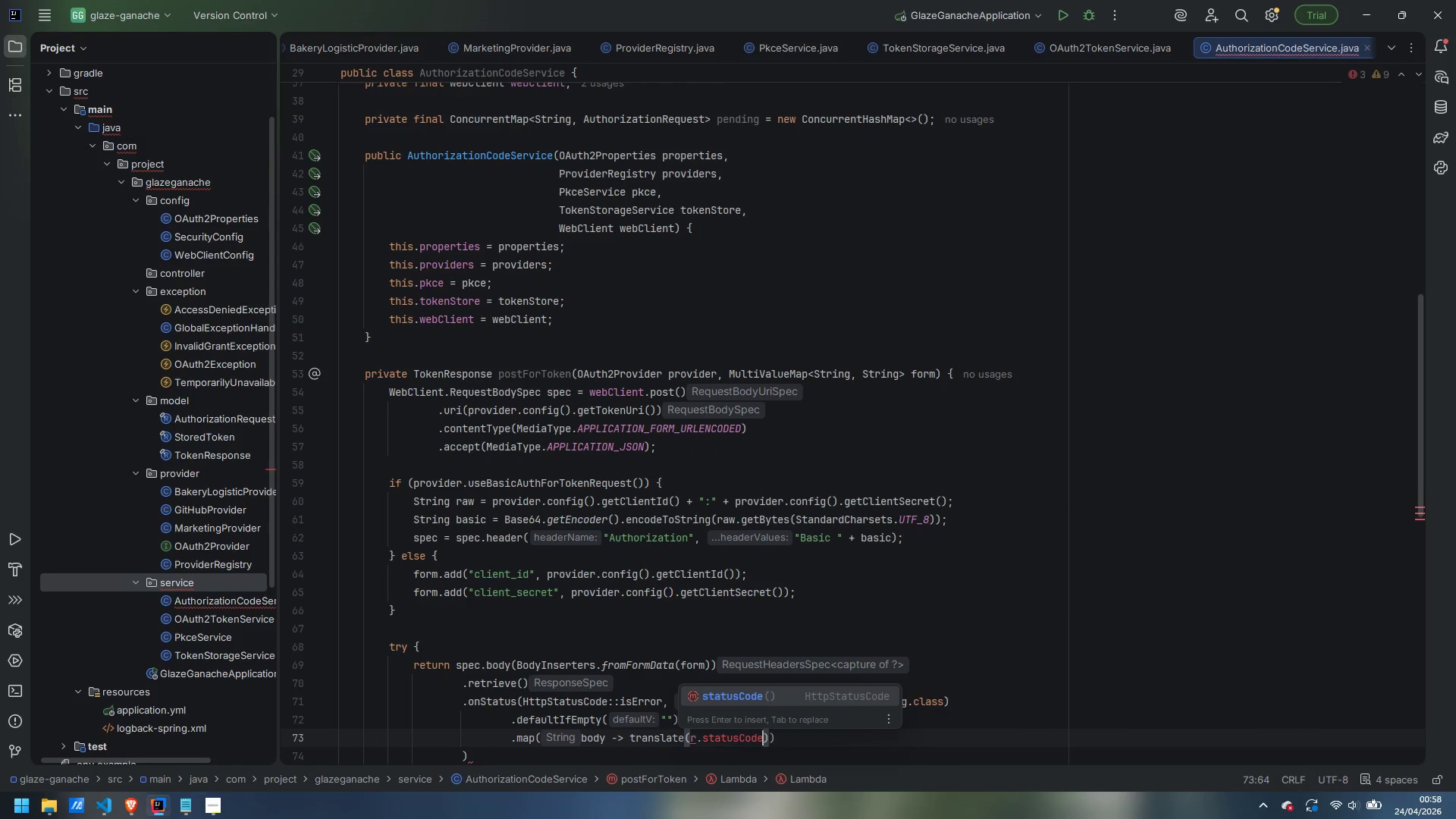 
key(Enter)
 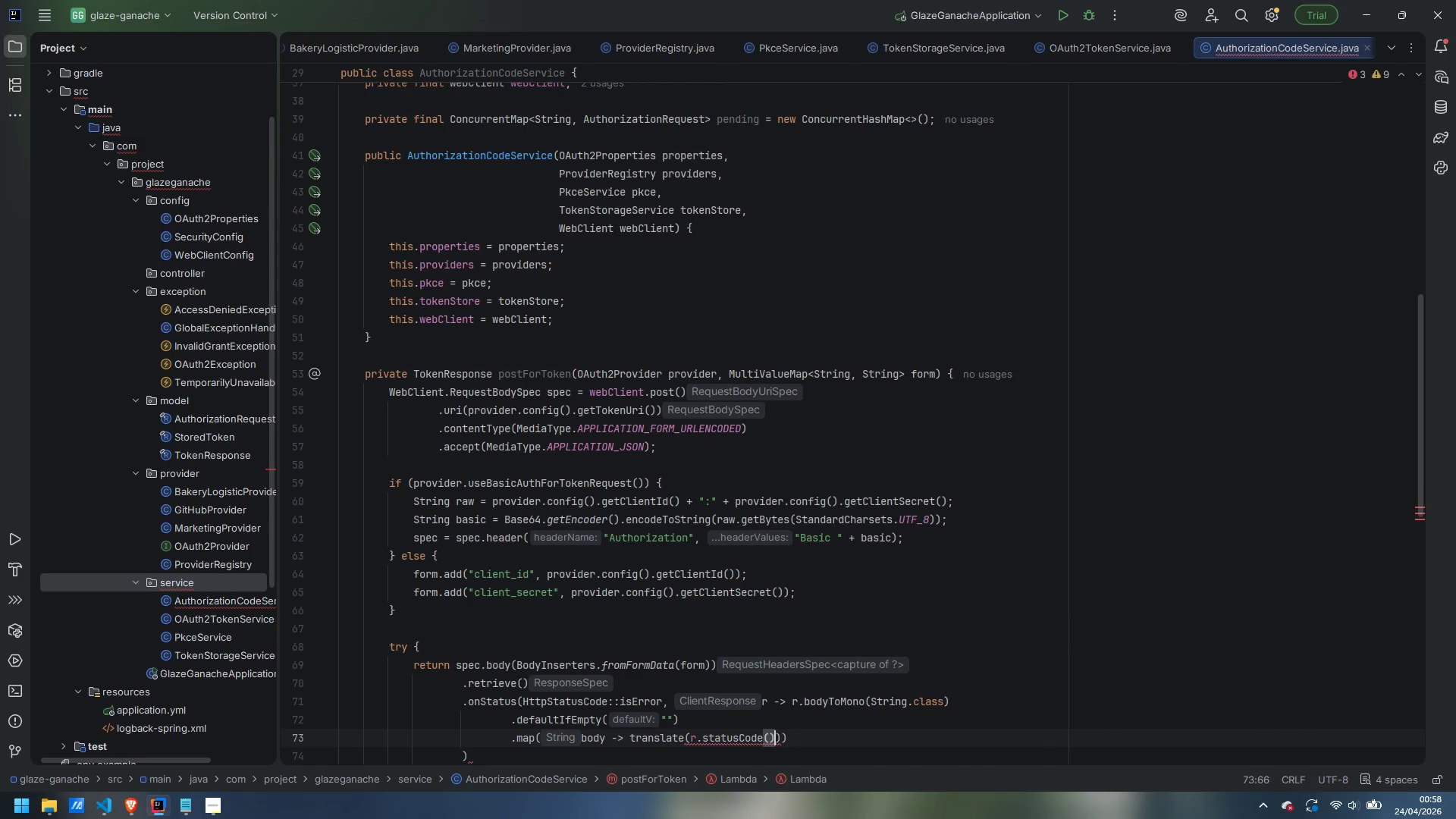 
type(, body)
 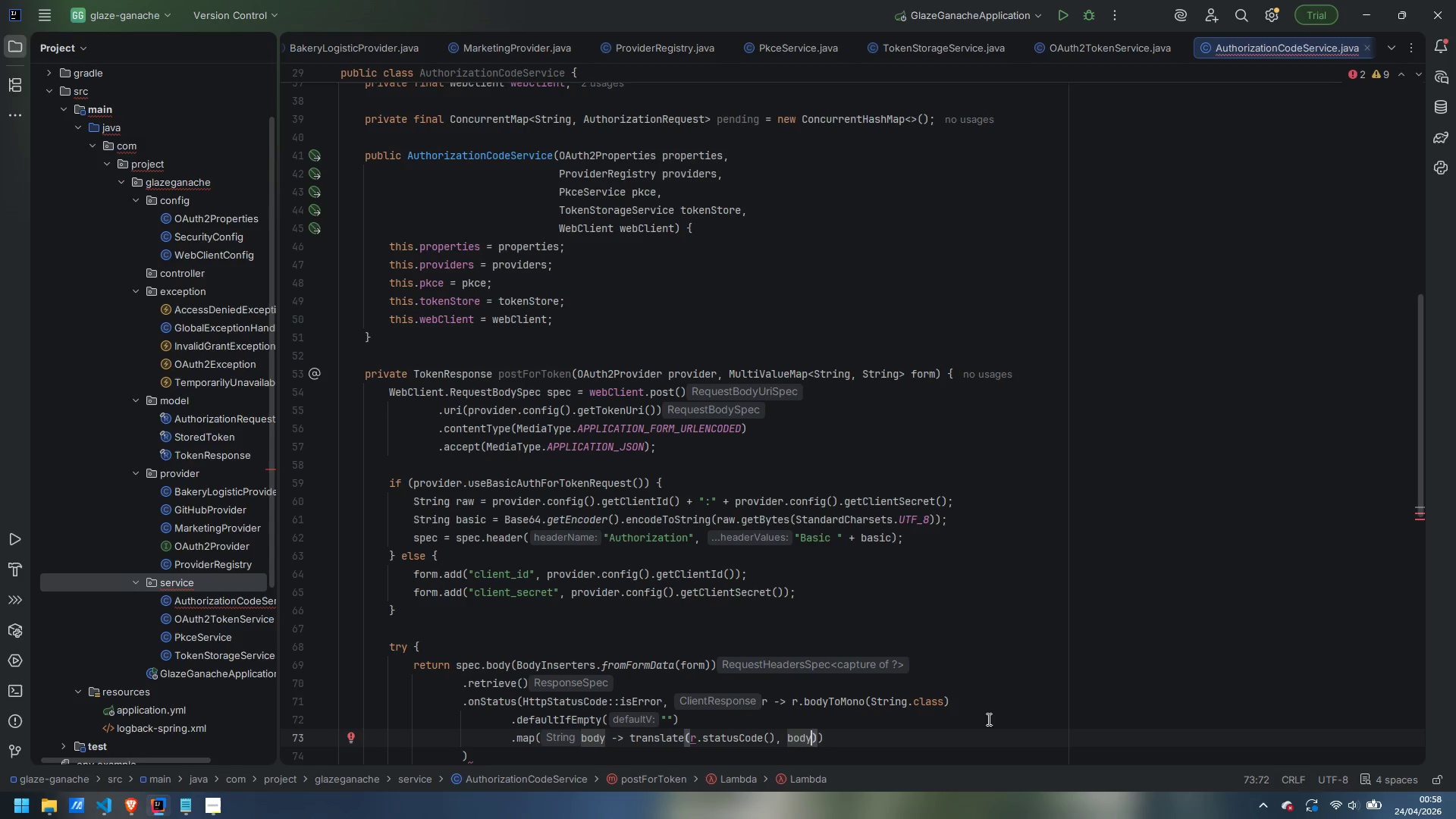 
key(ArrowRight)
 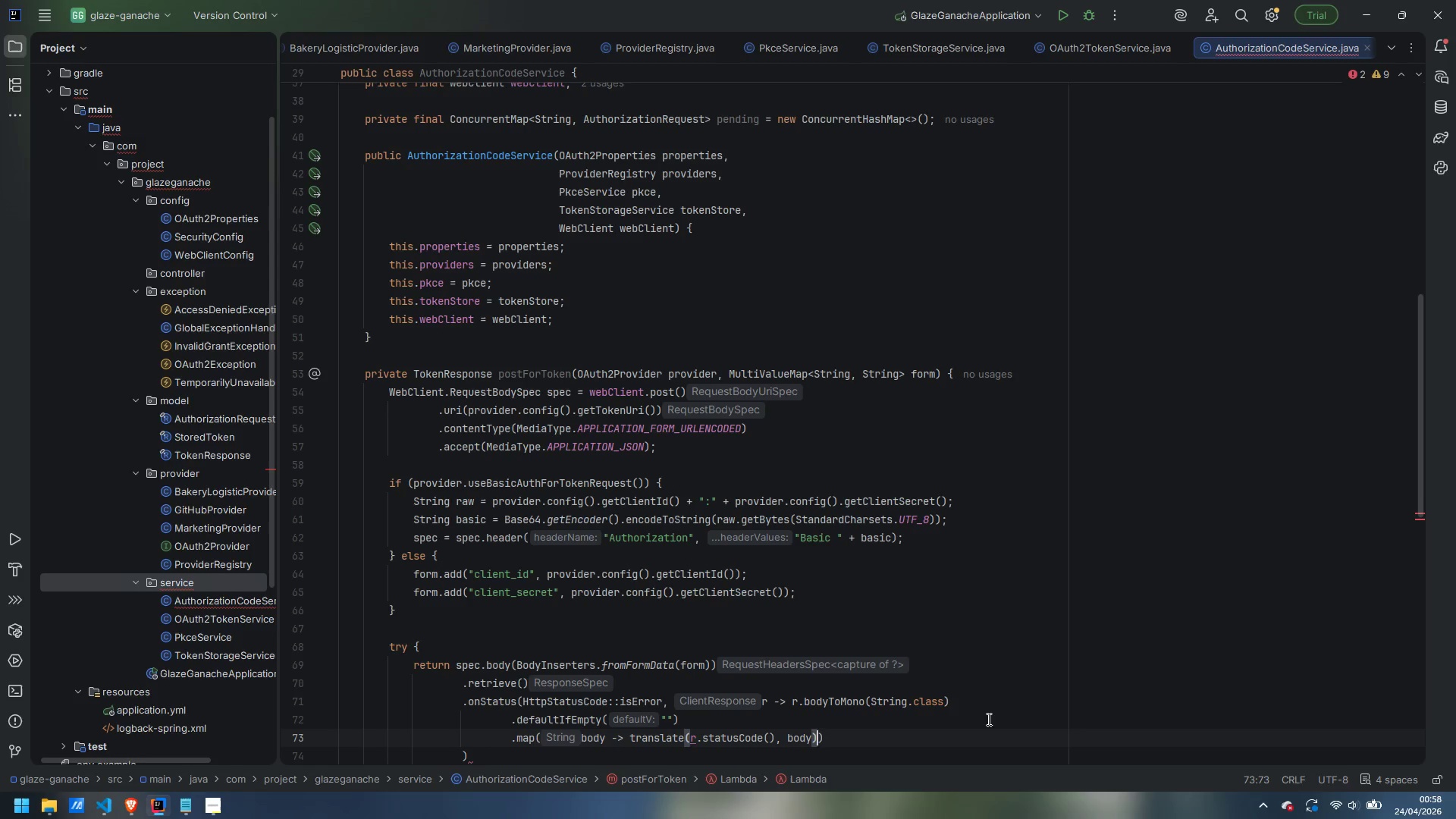 
key(ArrowRight)
 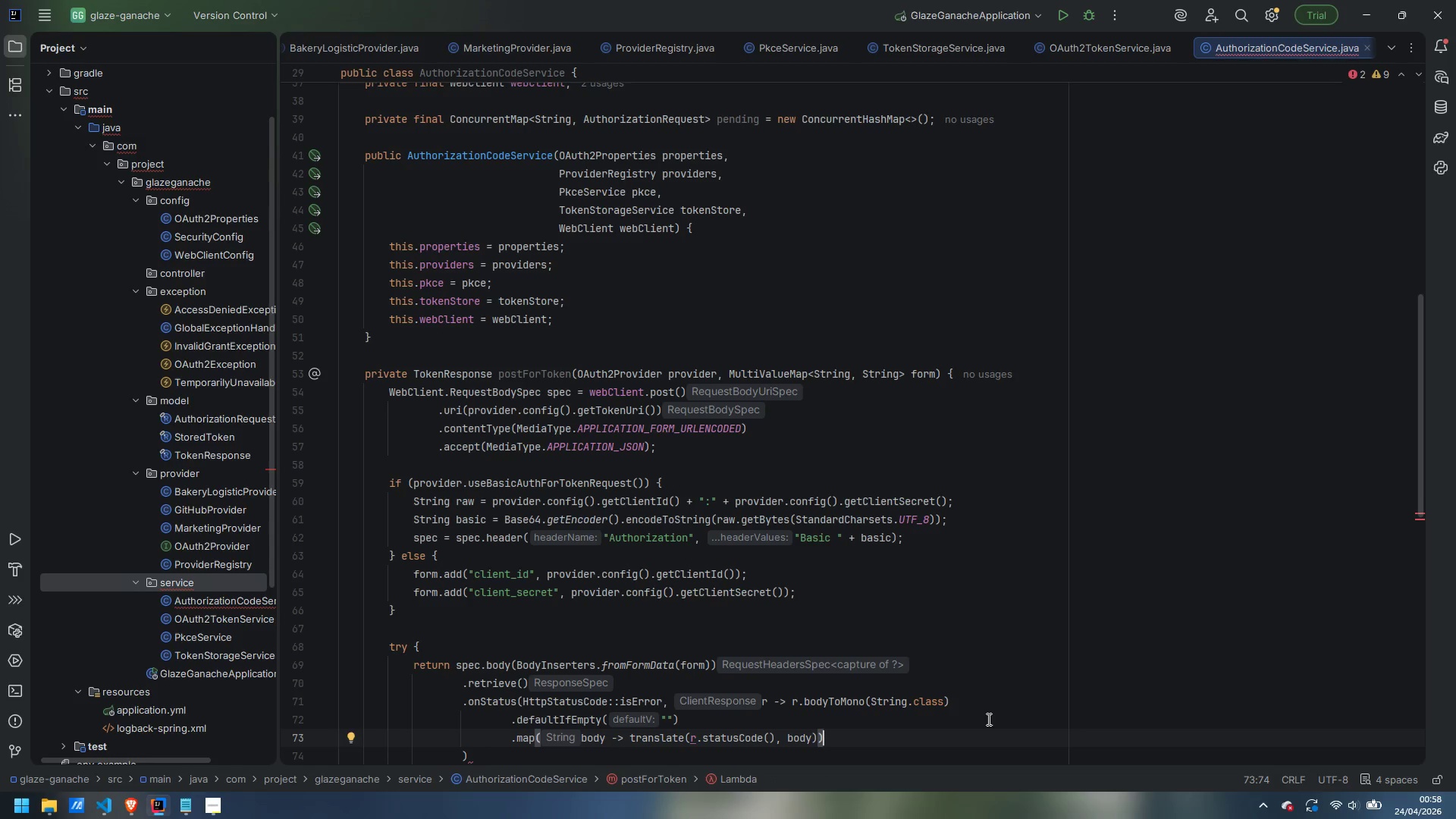 
key(Control+Delete)
 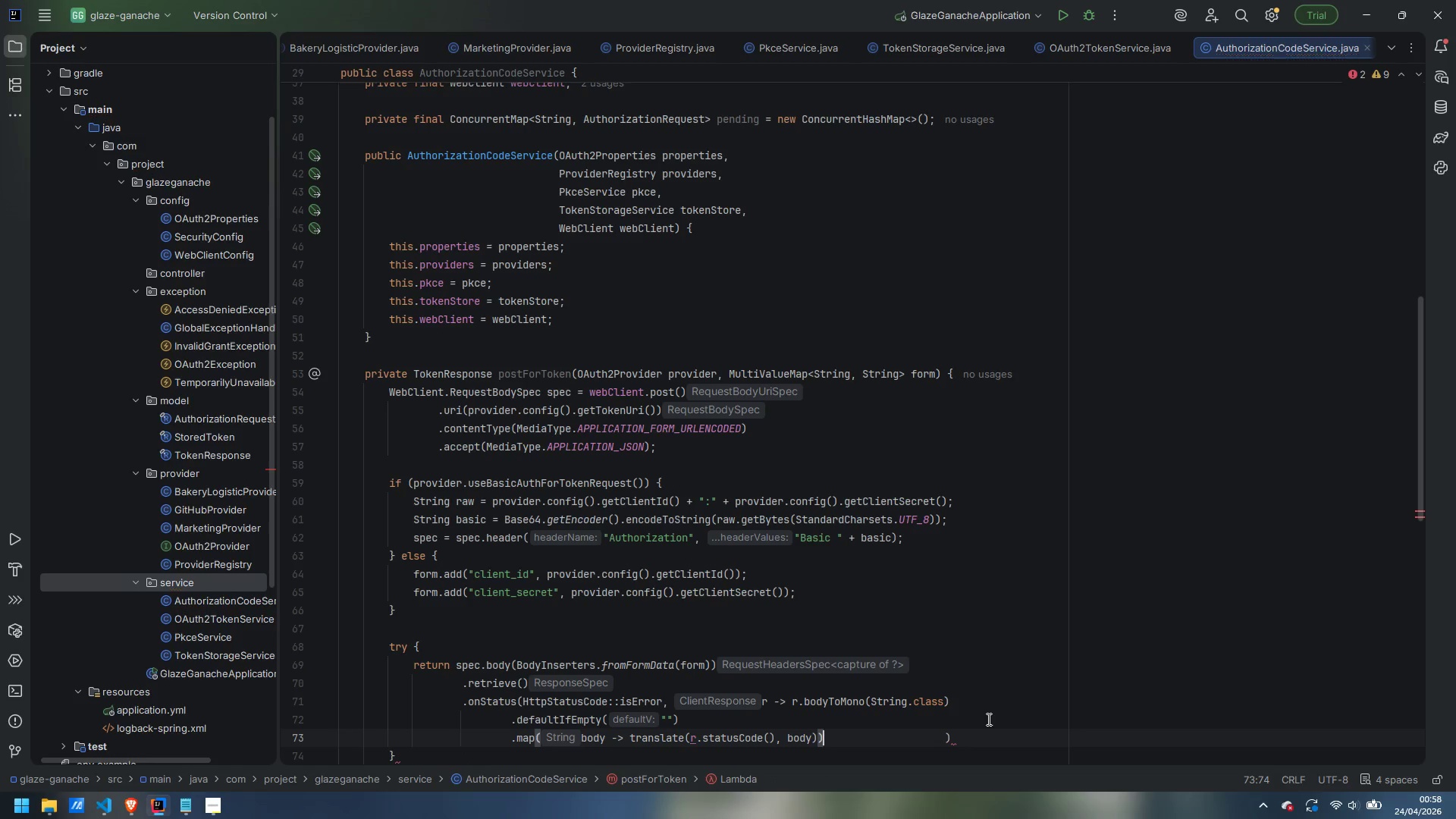 
key(Control+Delete)
 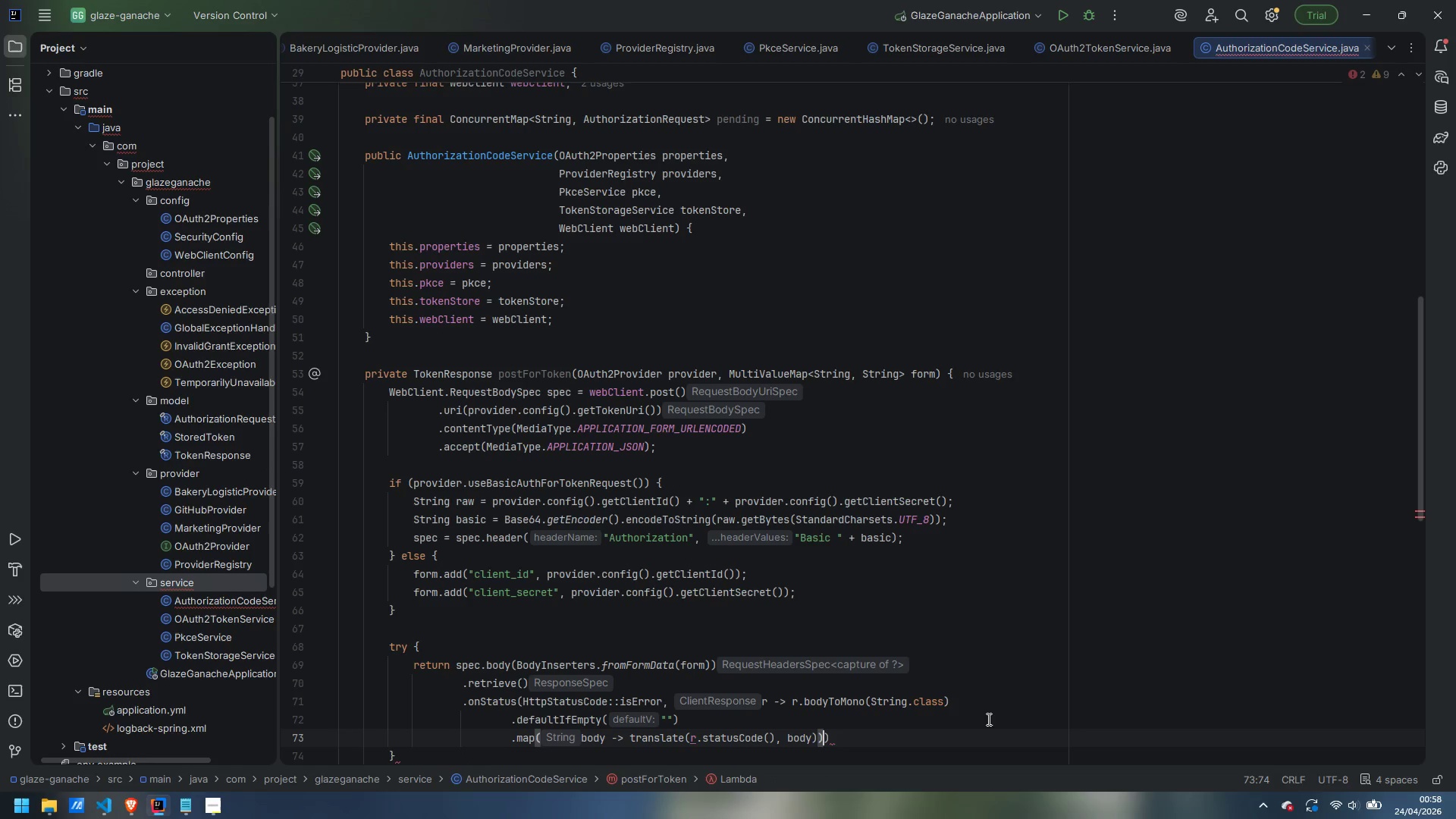 
key(ArrowRight)
 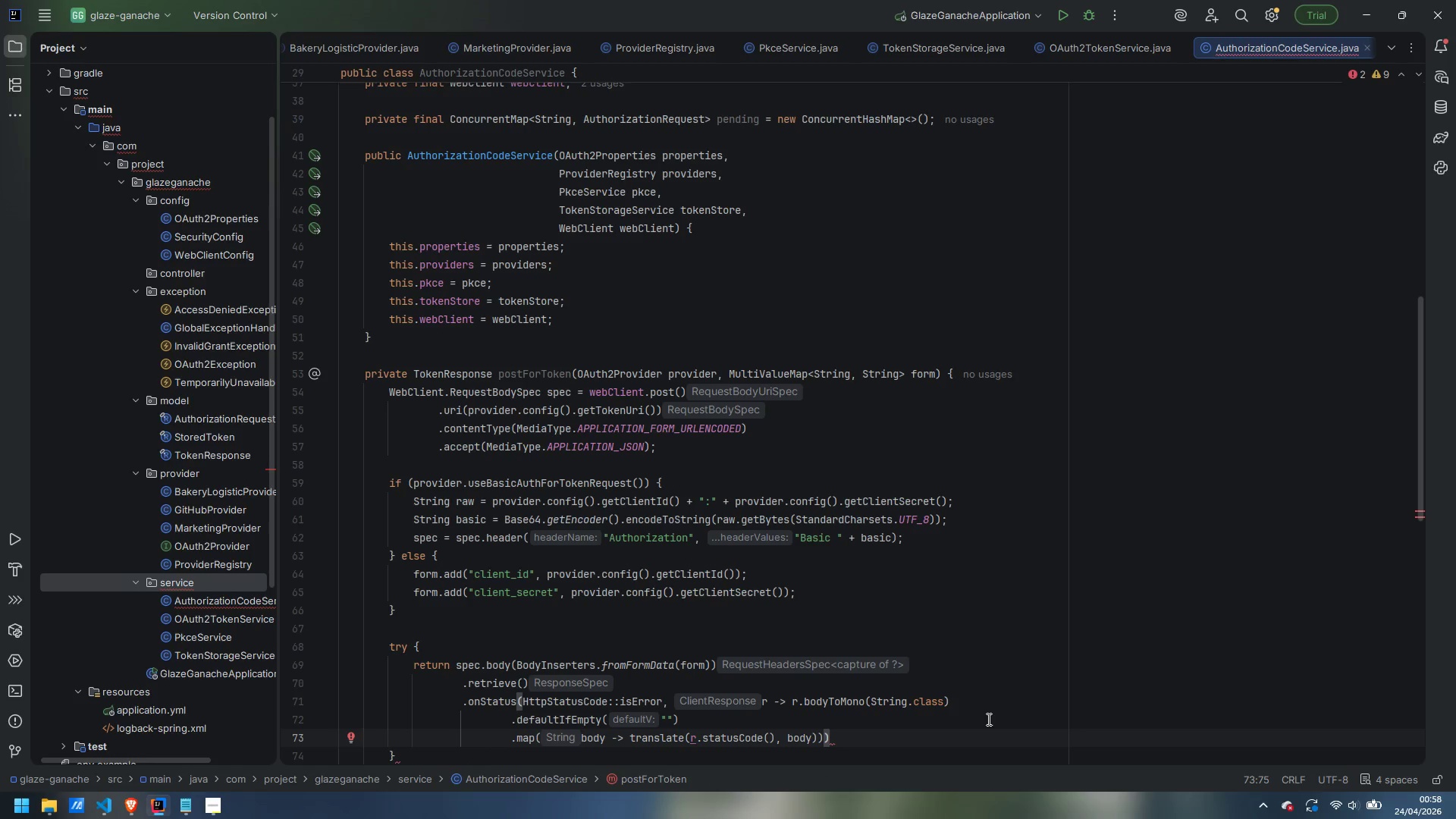 
key(Semicolon)
 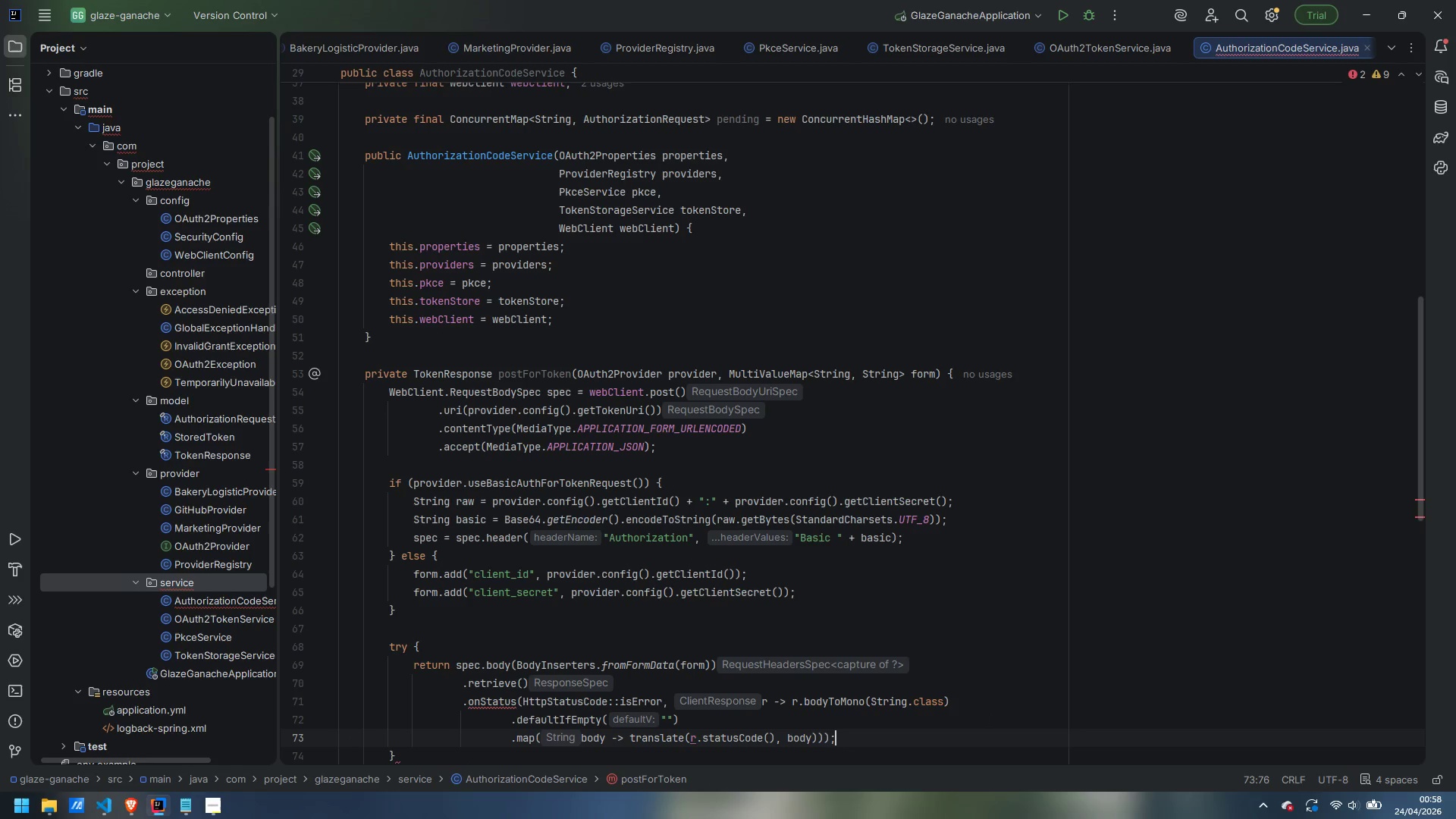 
key(Backspace)
 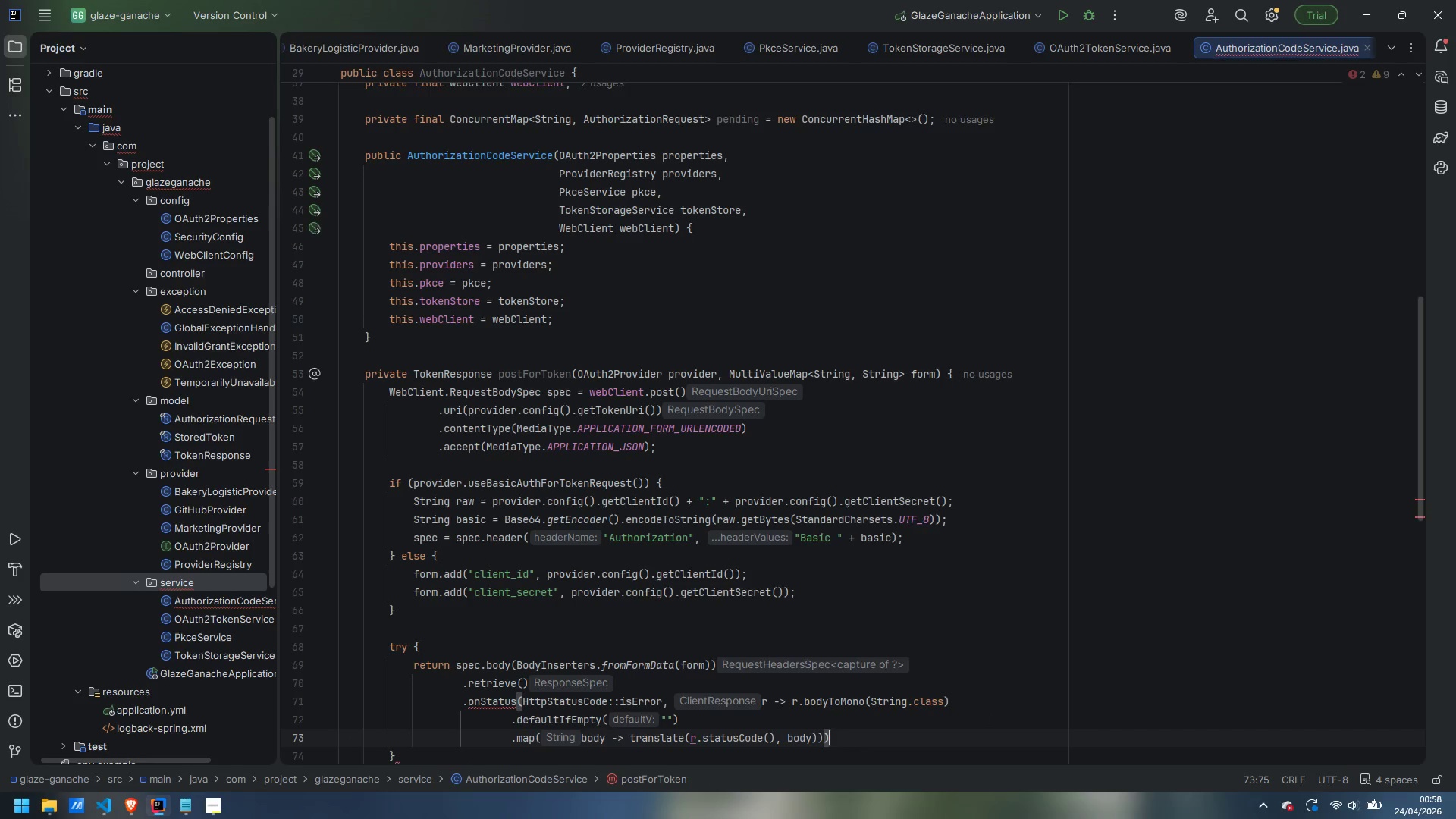 
key(Enter)
 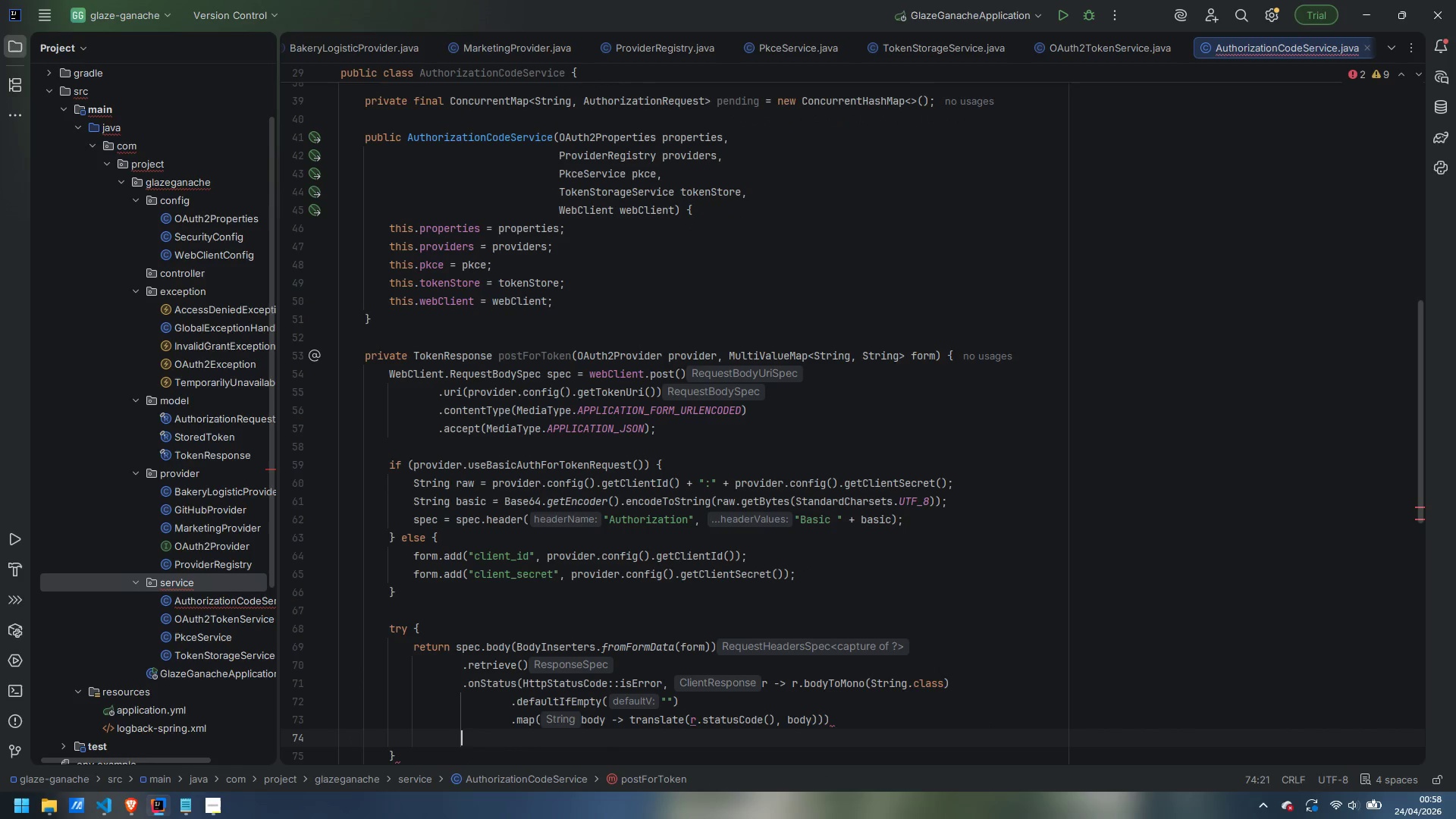 
type(/)
key(Backspace)
type(.bodyToMono)
 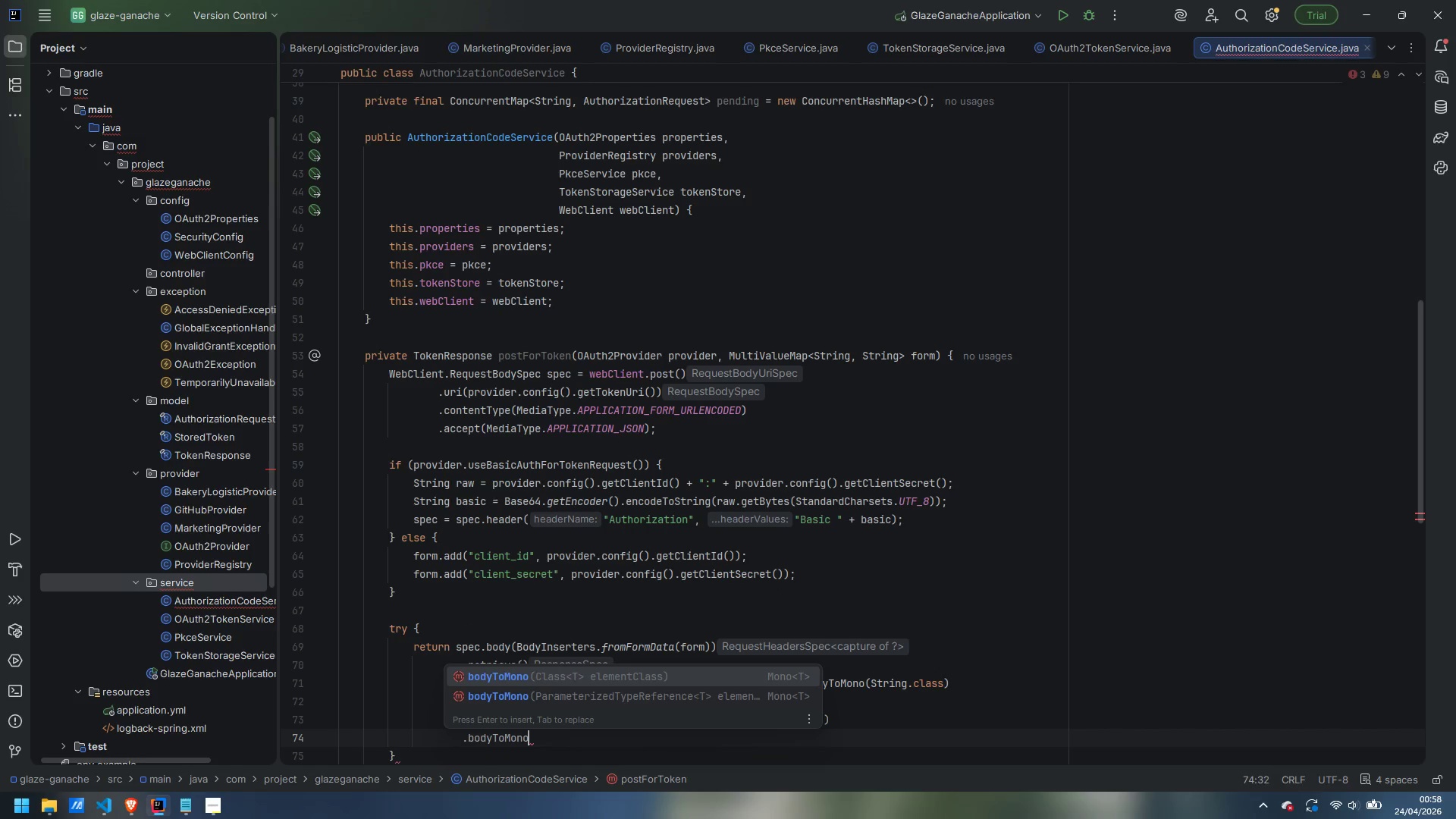 
key(Enter)
 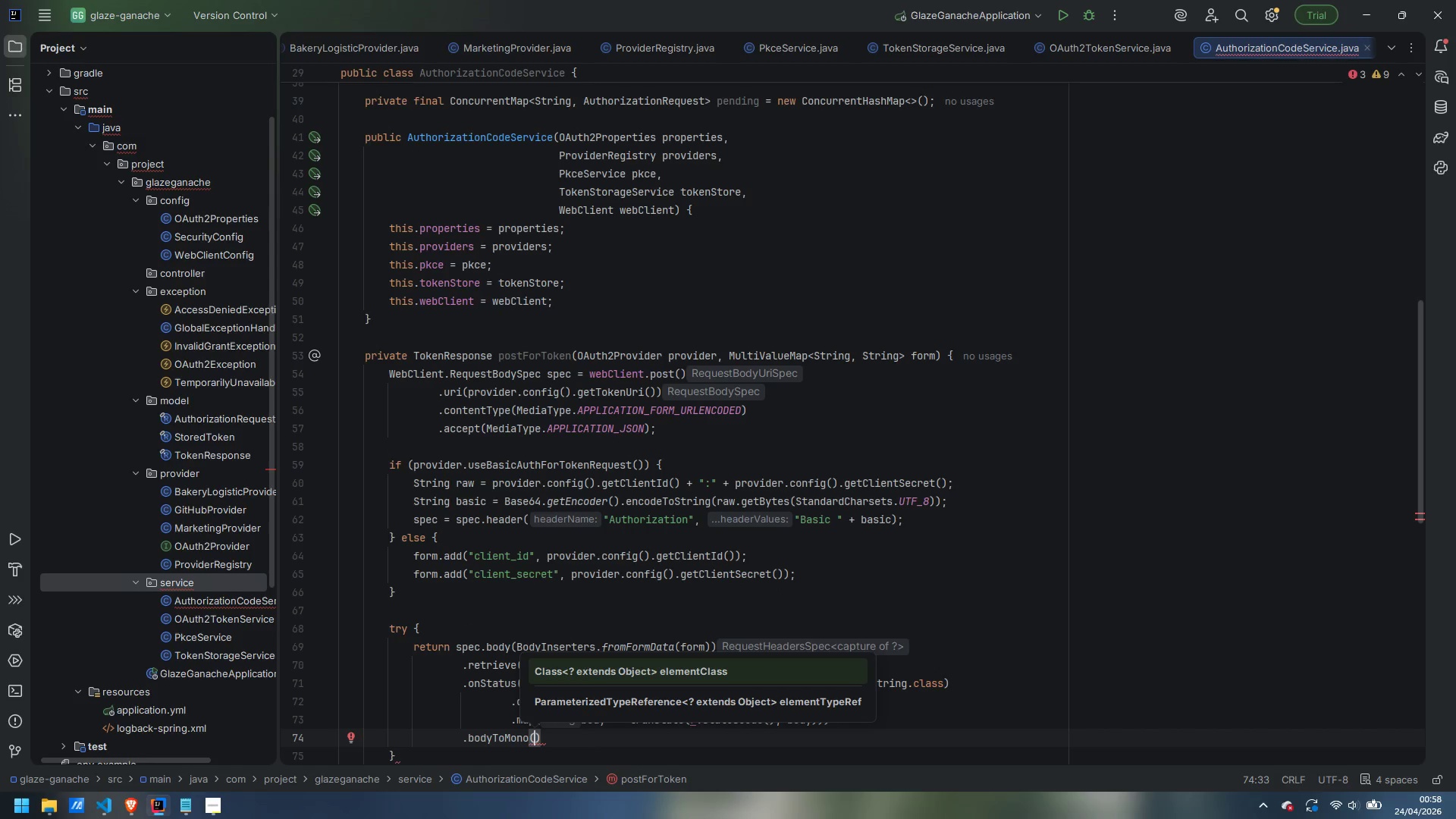 
type(TokenResponse/)
key(Backspace)
type(.class)
 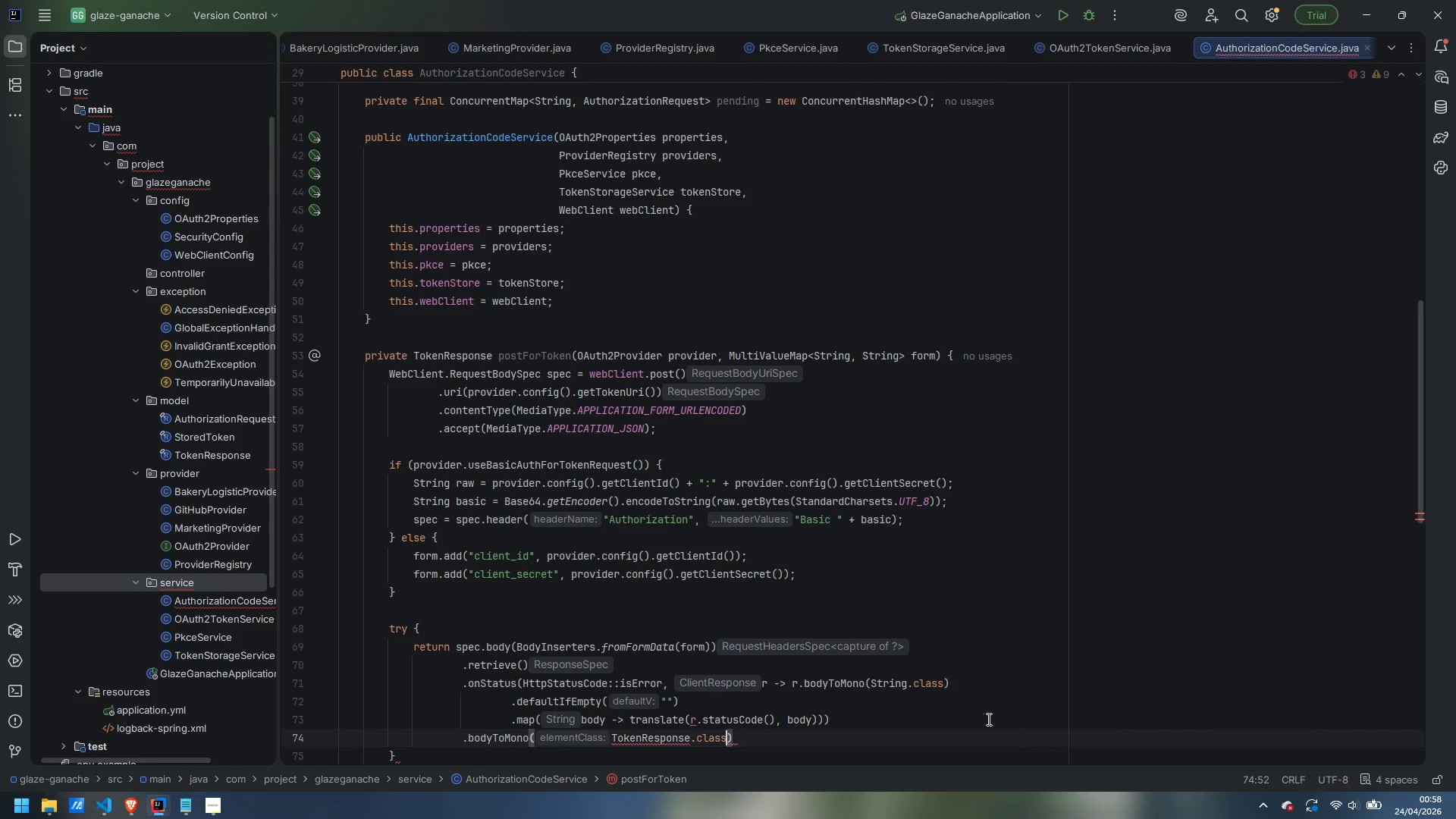 
key(Enter)
 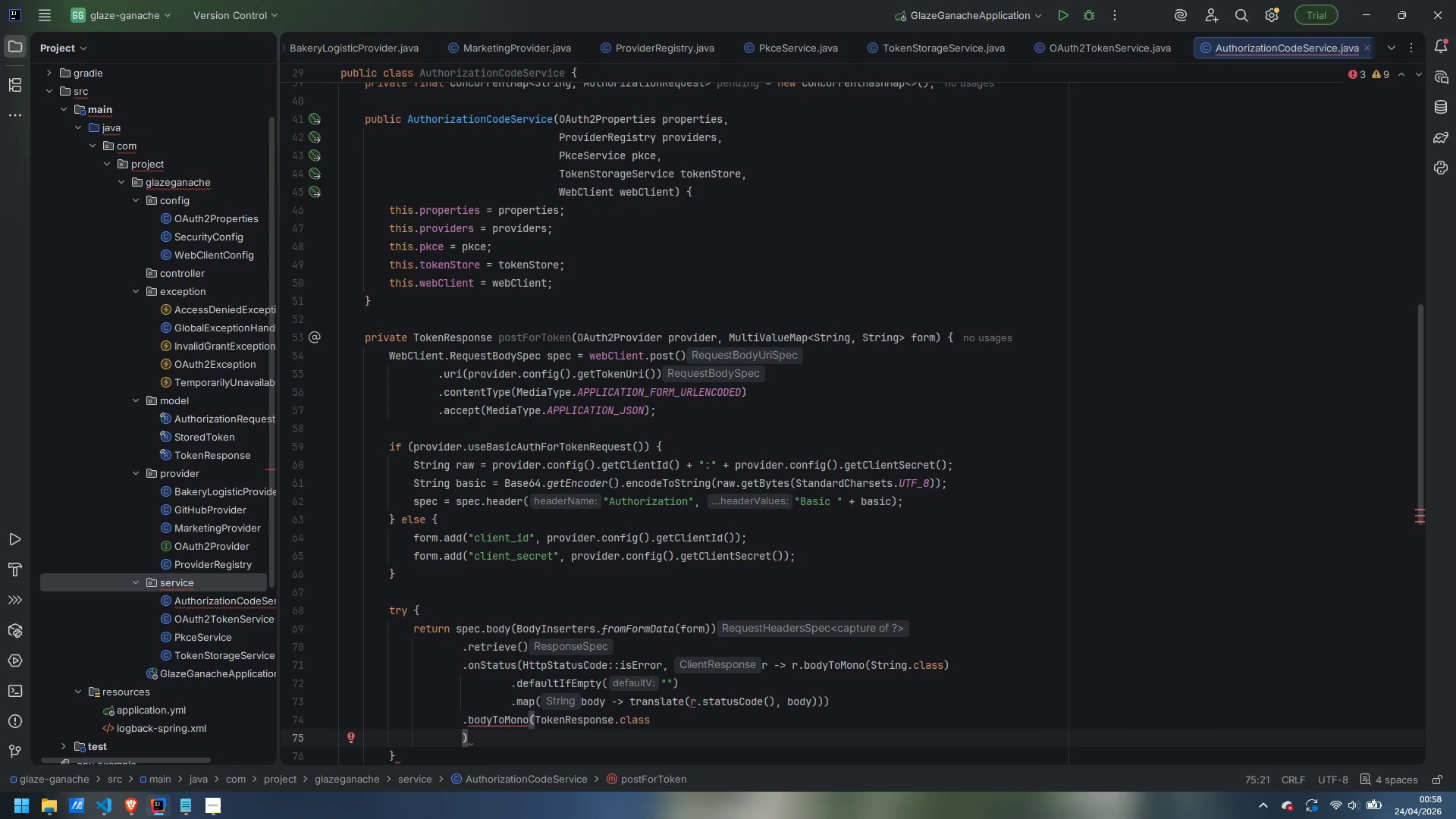 
key(Control+Z)
 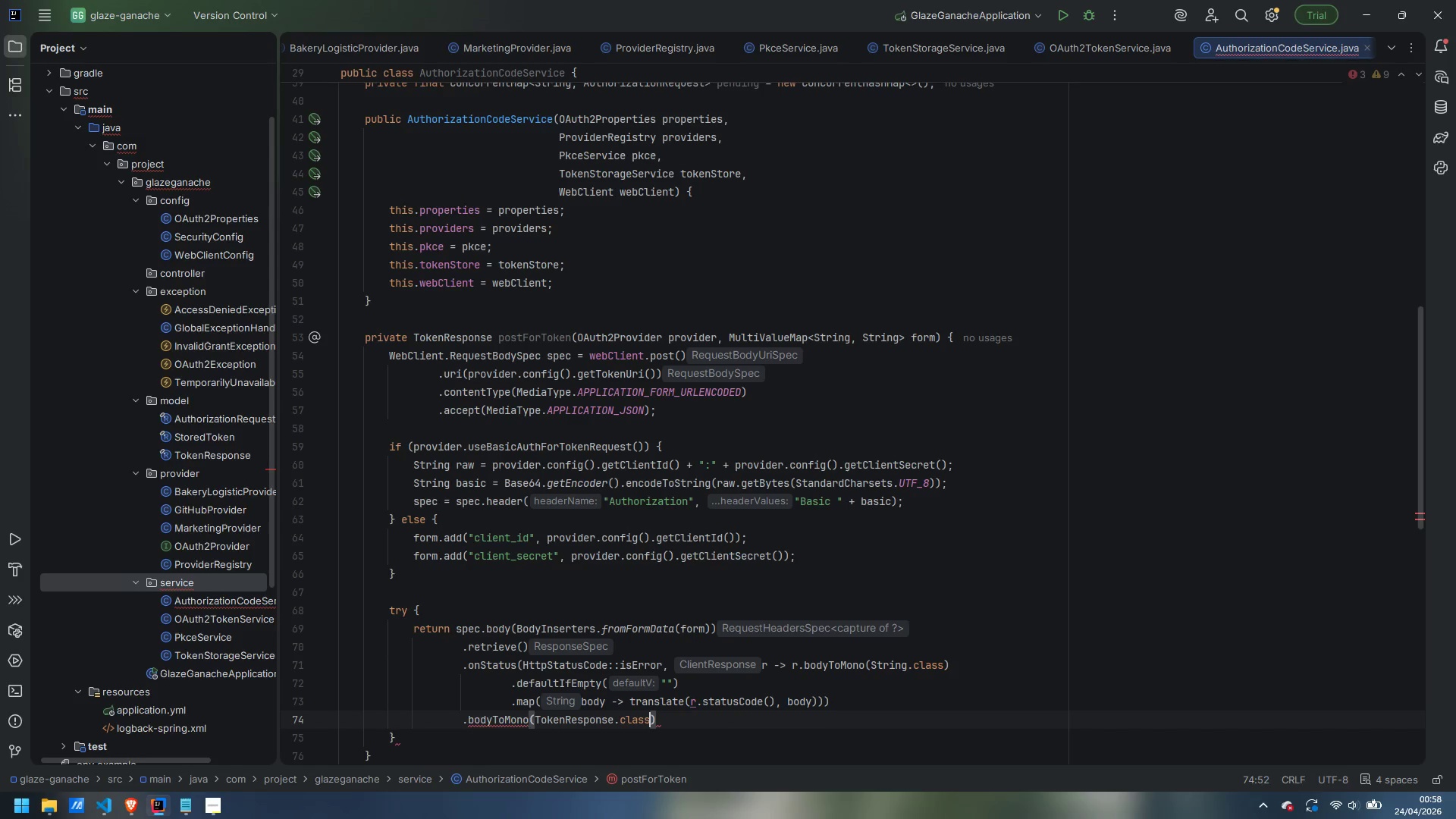 
key(ArrowRight)
 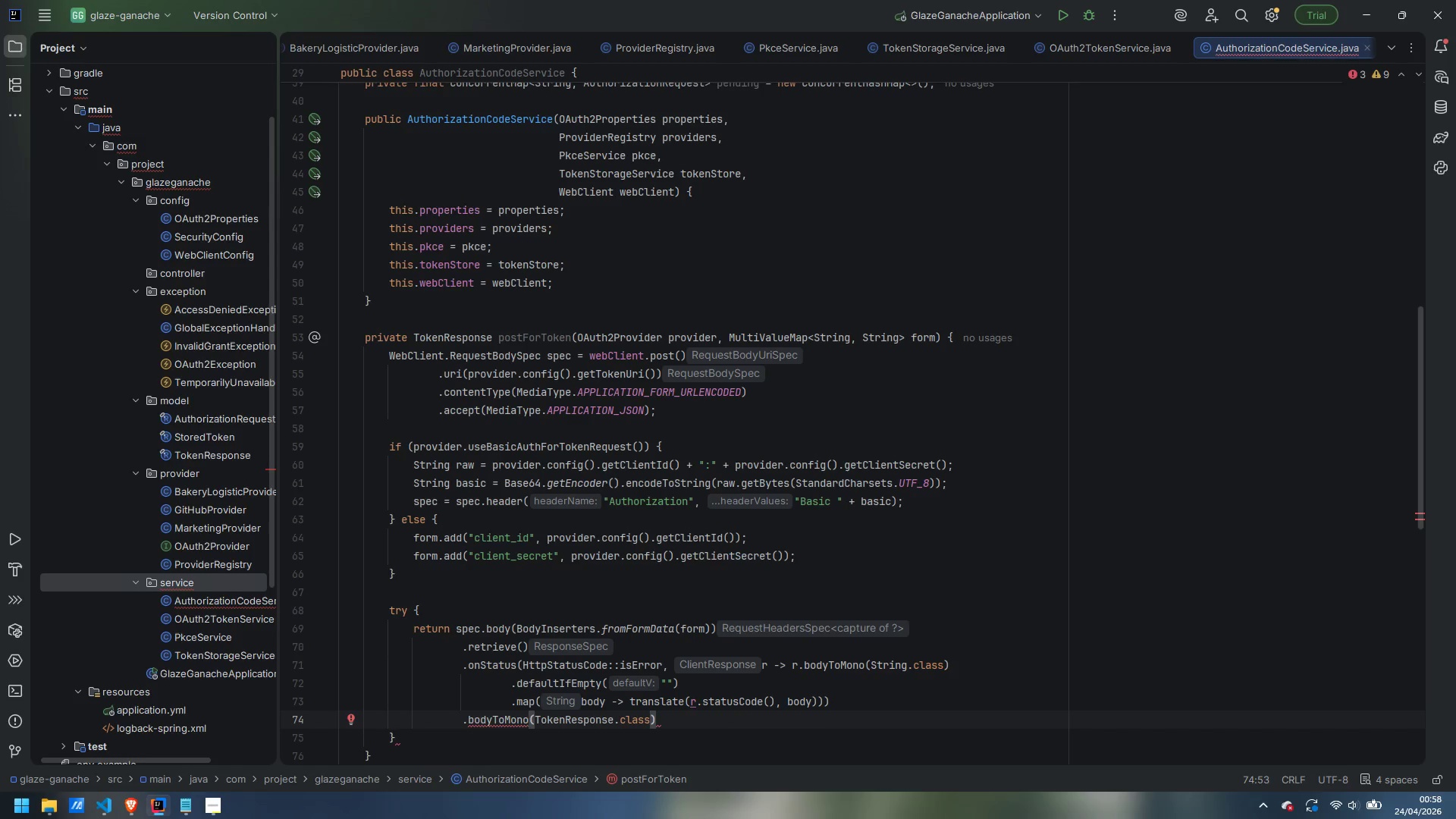 
wait(5.39)
 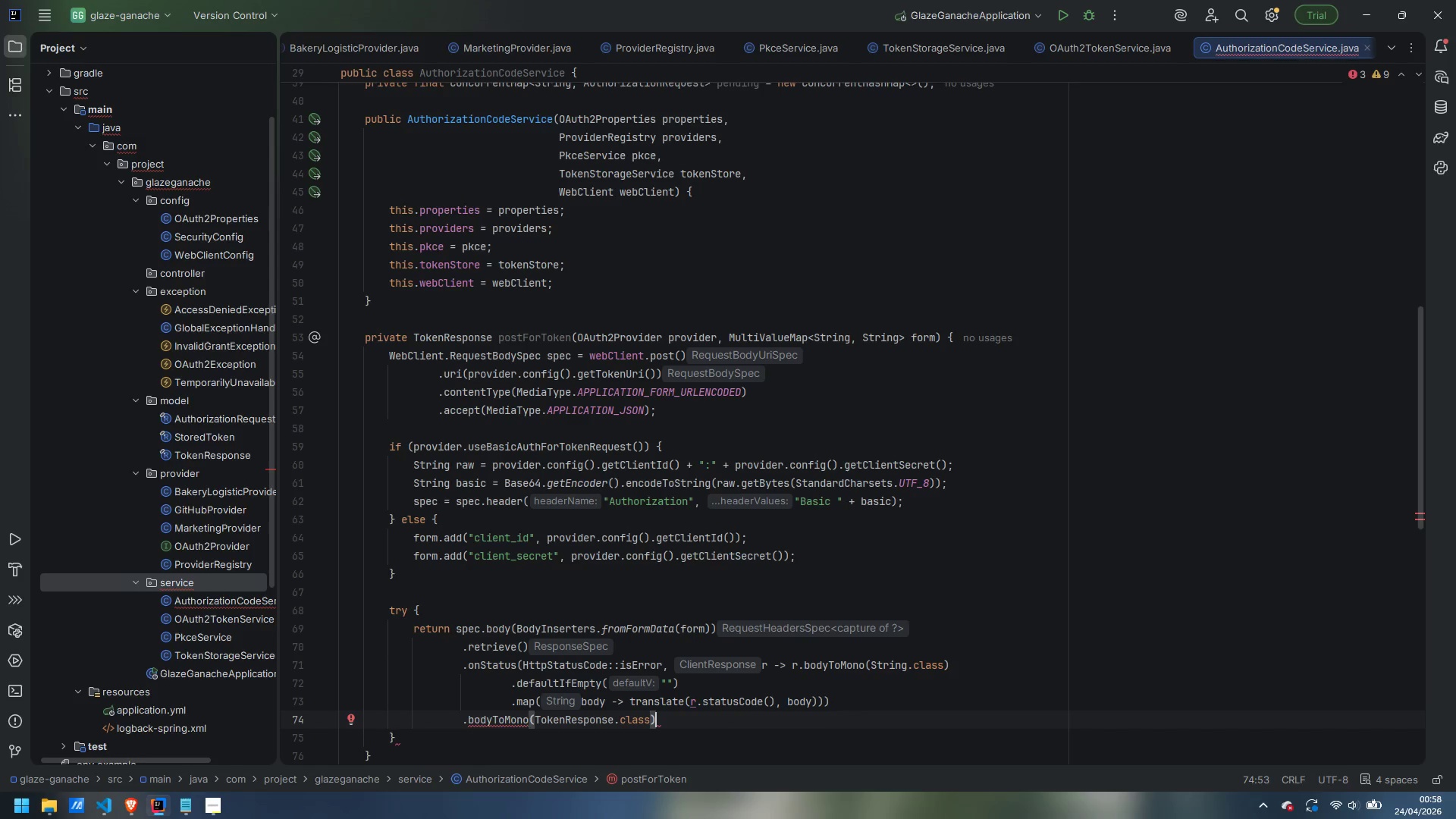 
key(Enter)
 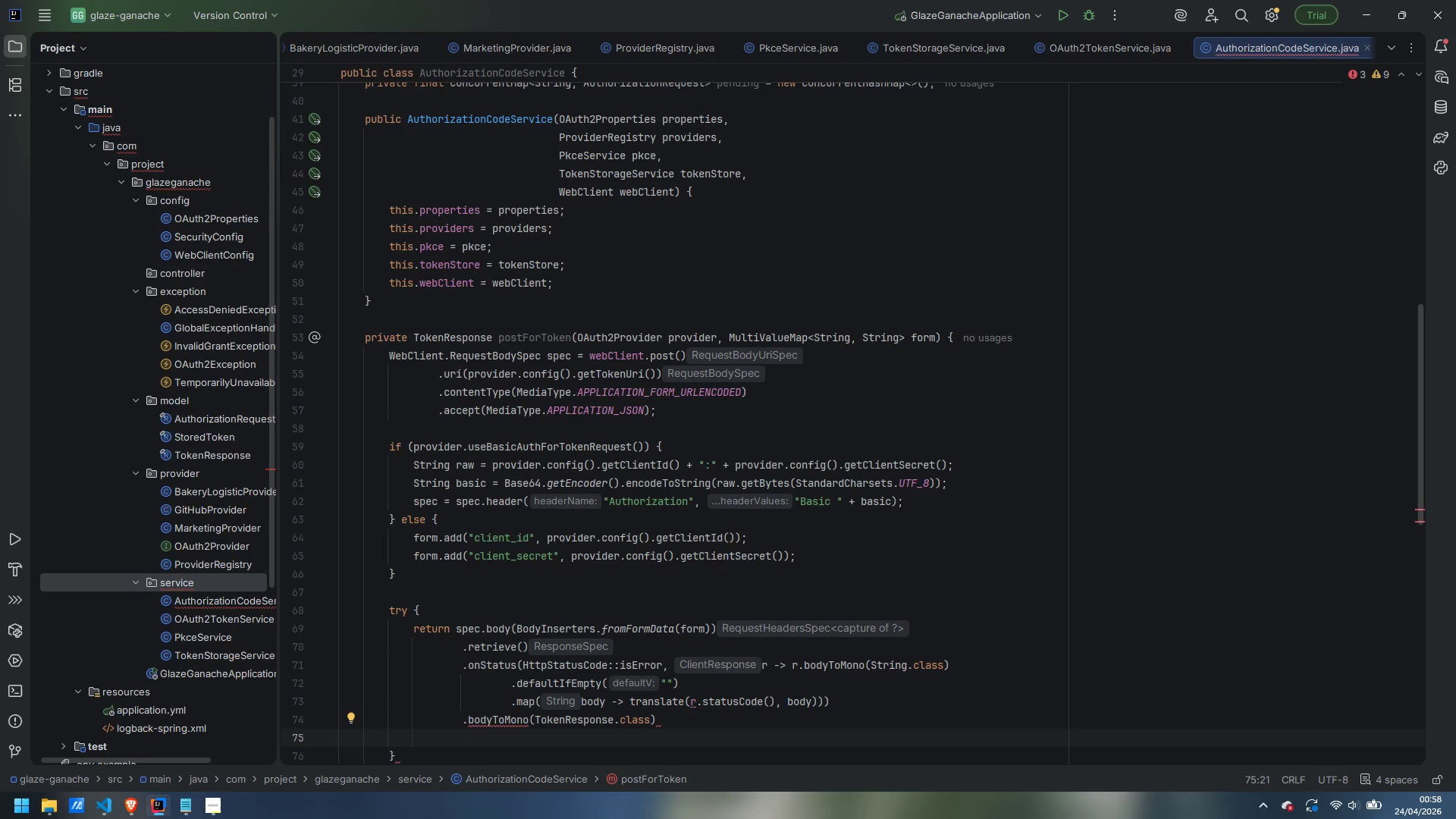 
type(.block)
 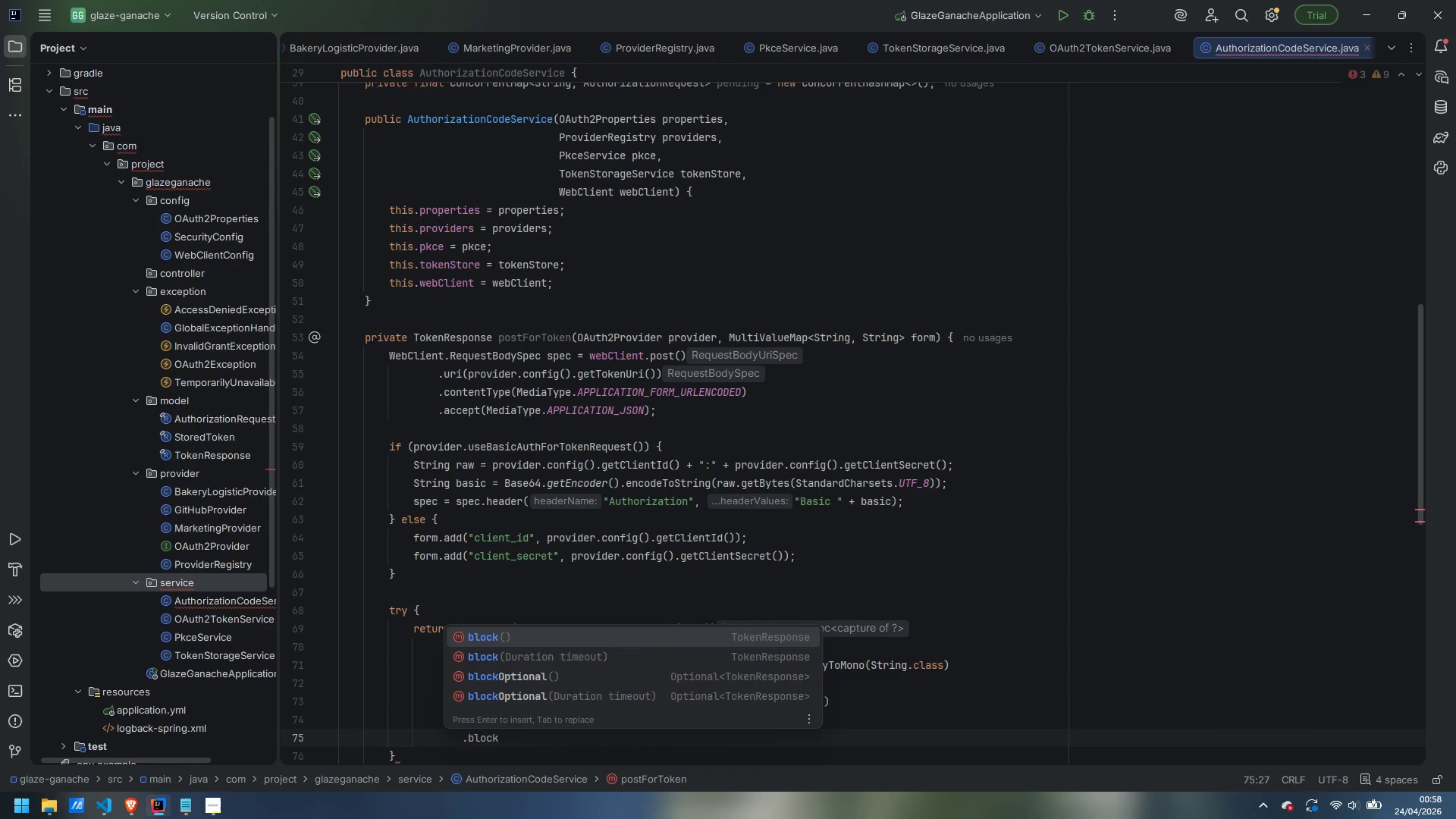 
key(Enter)
 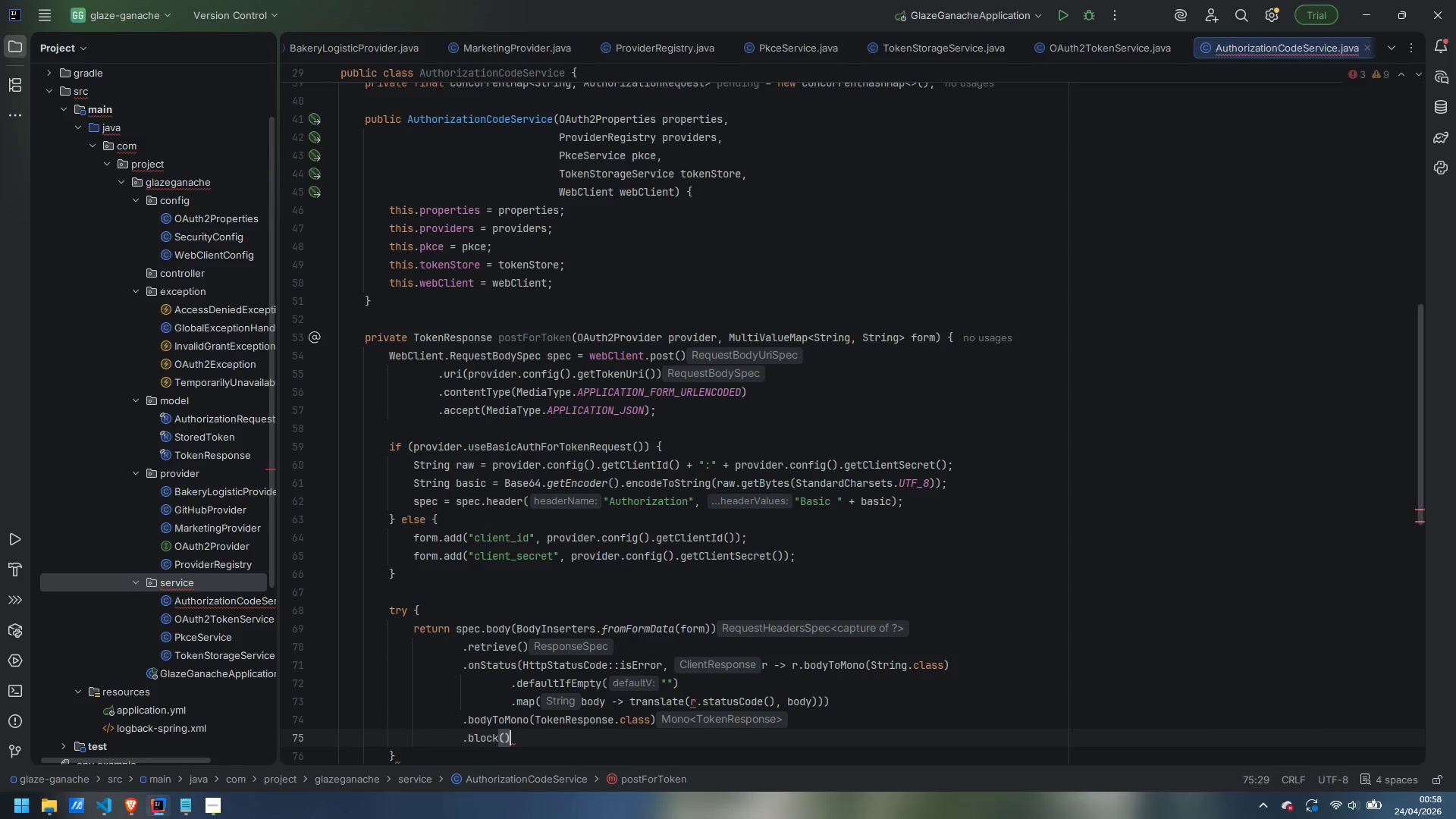 
key(Semicolon)
 